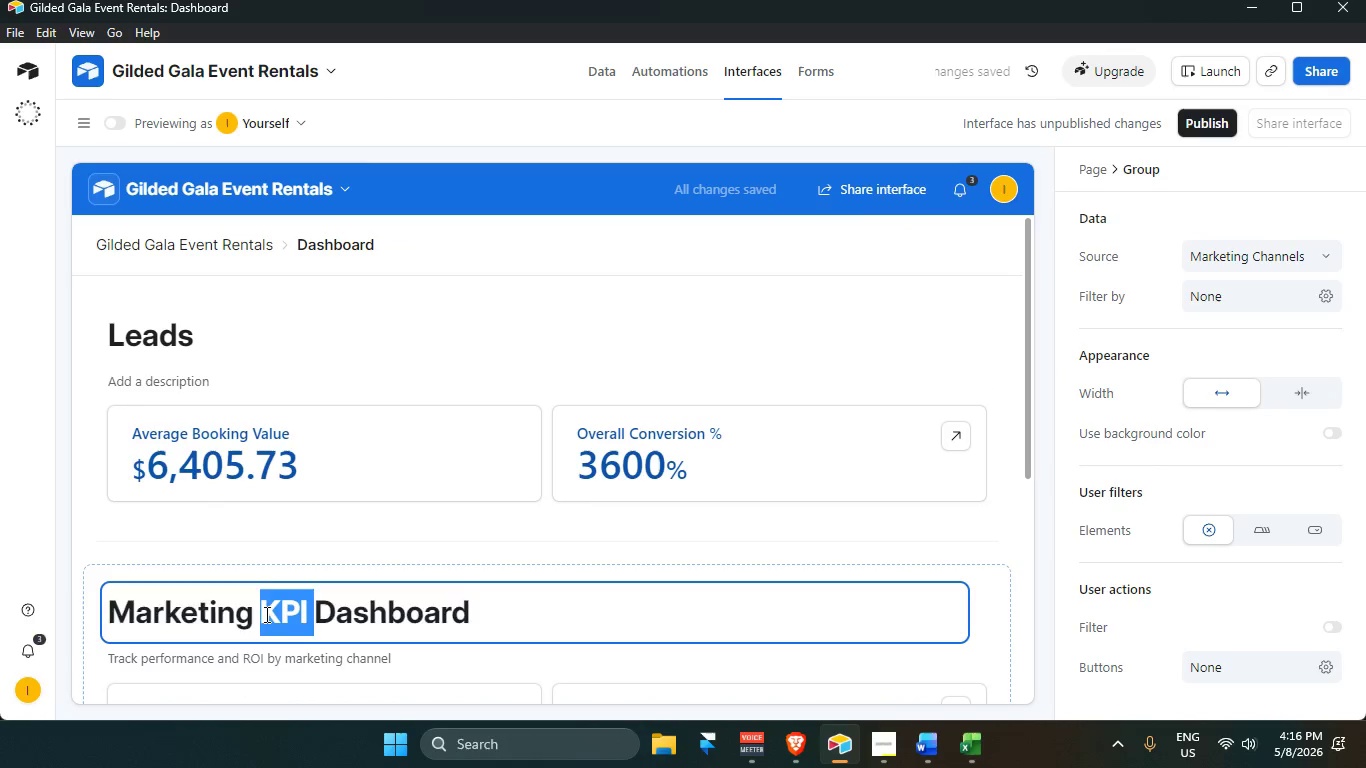 
triple_click([265, 614])
 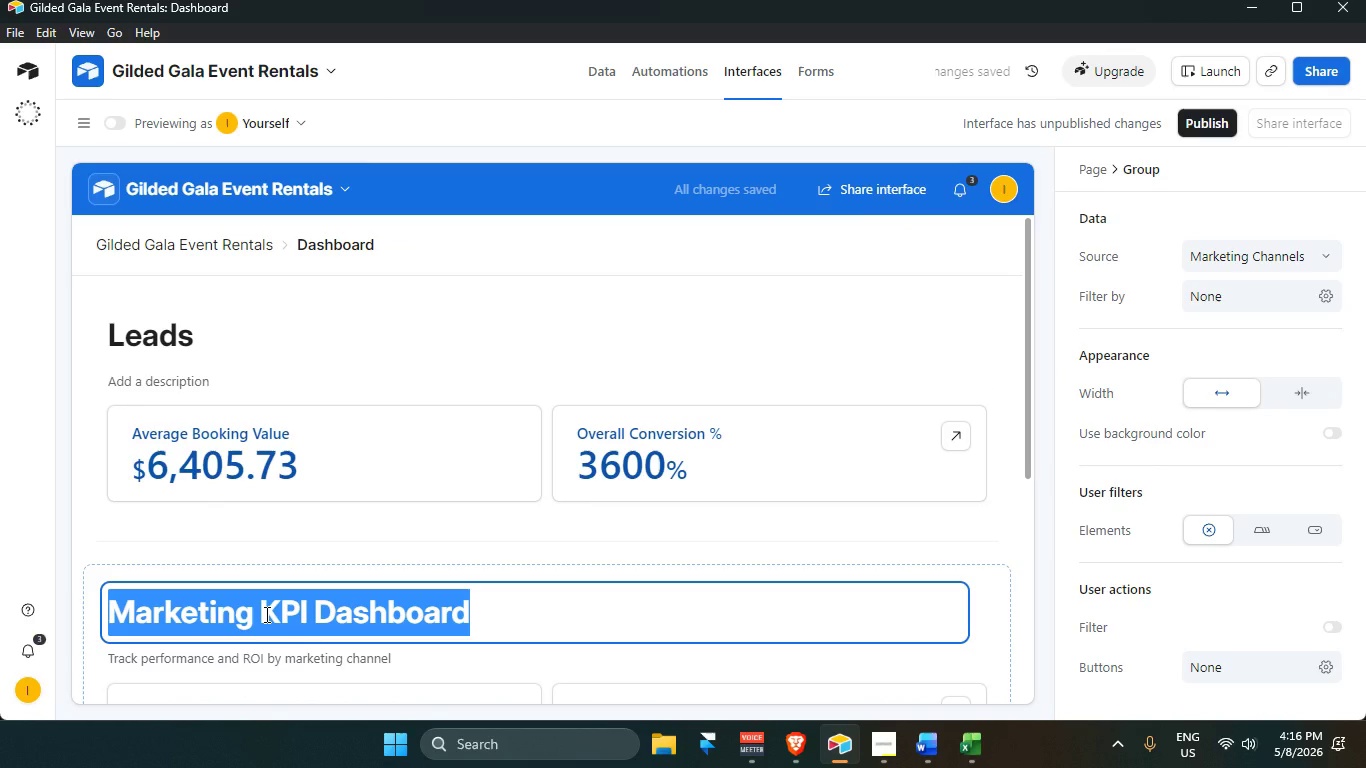 
key(Control+C)
 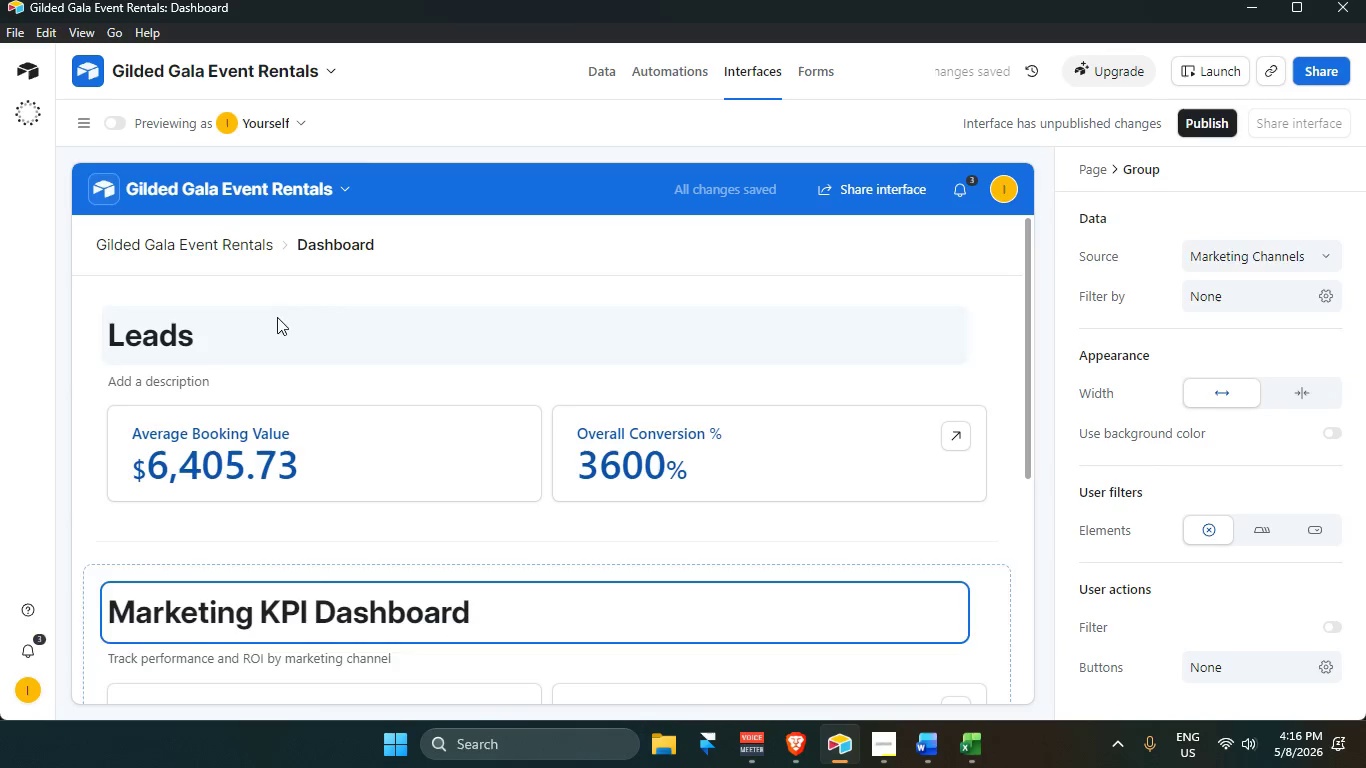 
double_click([268, 321])
 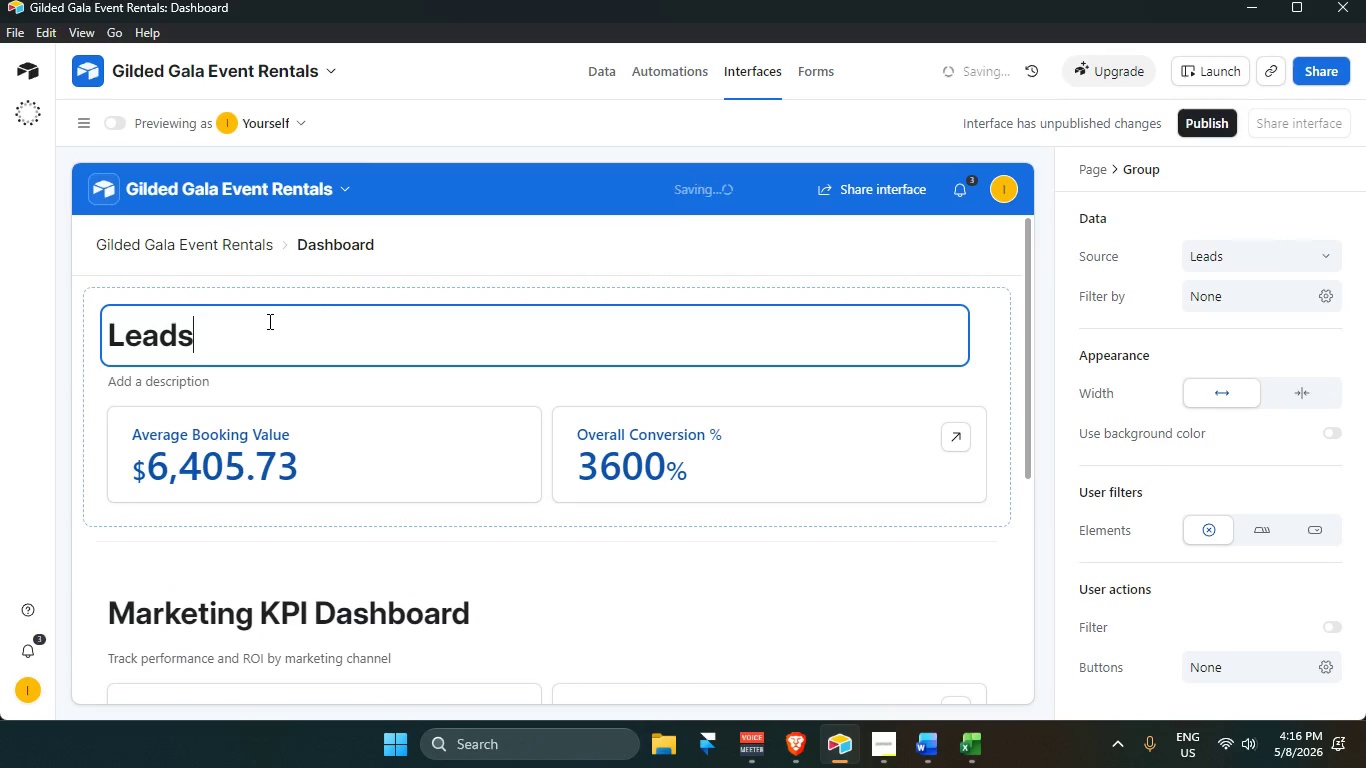 
triple_click([268, 321])
 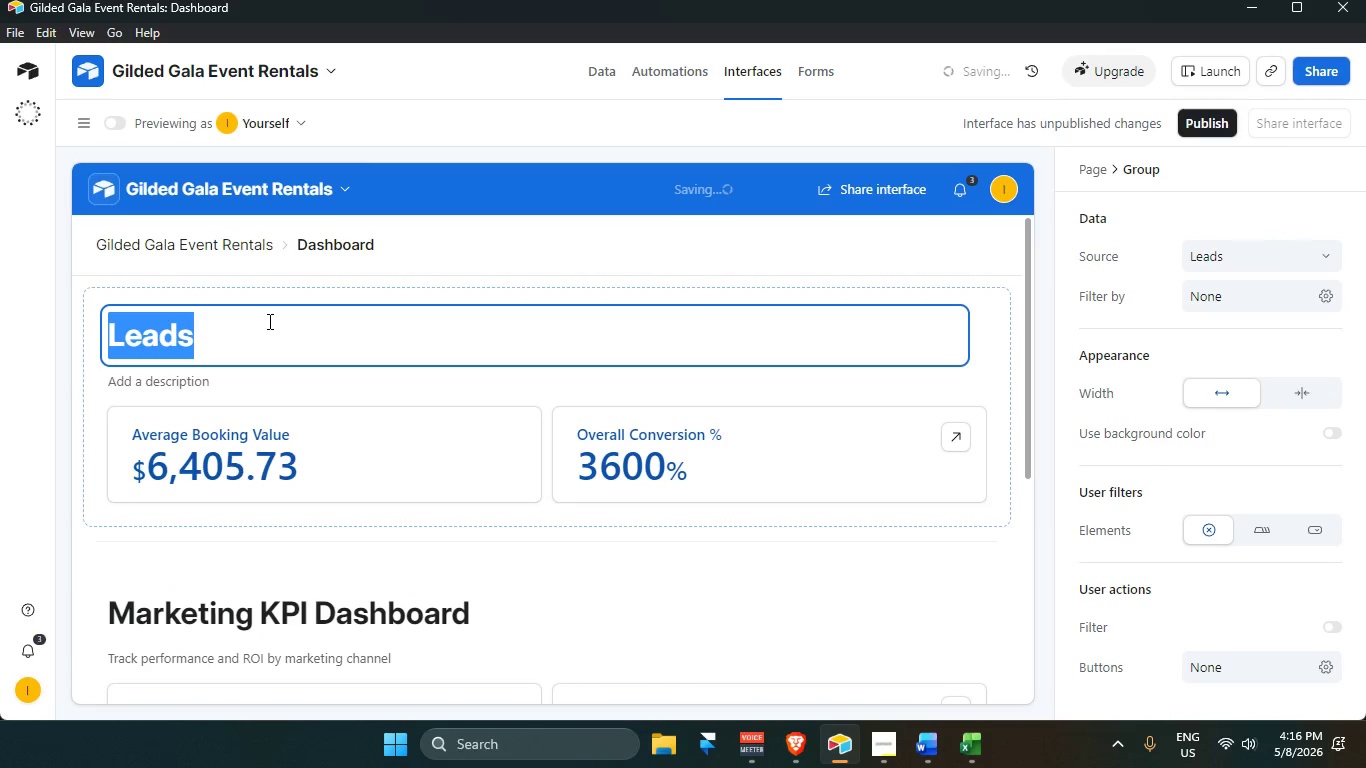 
key(Control+V)
 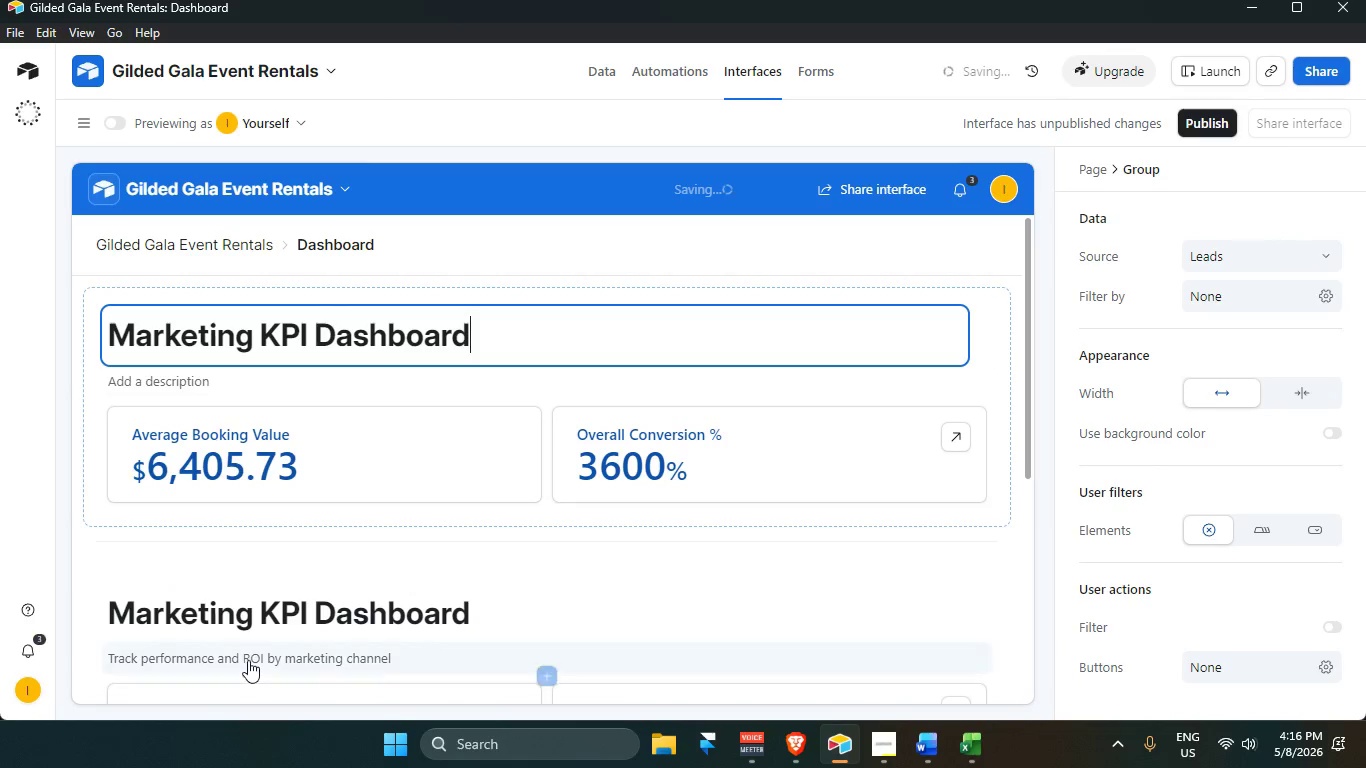 
double_click([248, 660])
 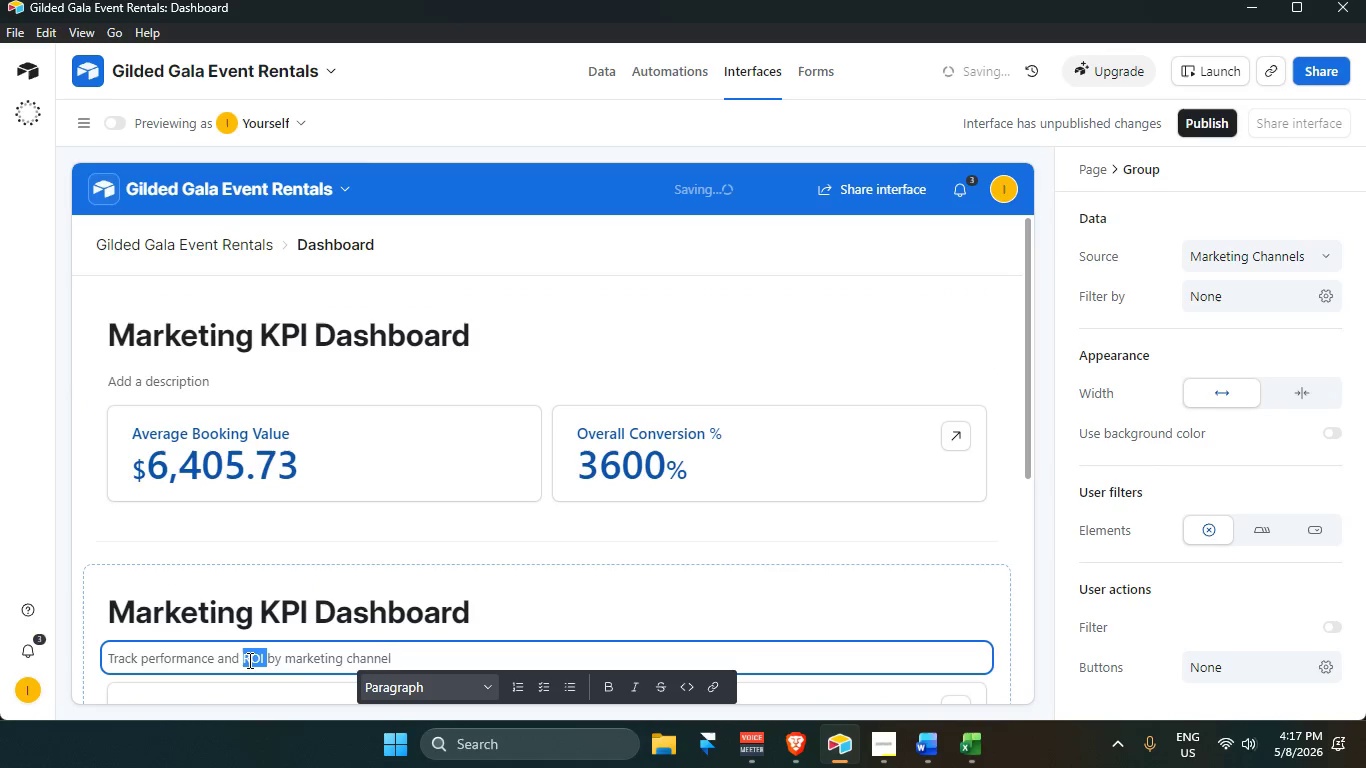 
triple_click([248, 660])
 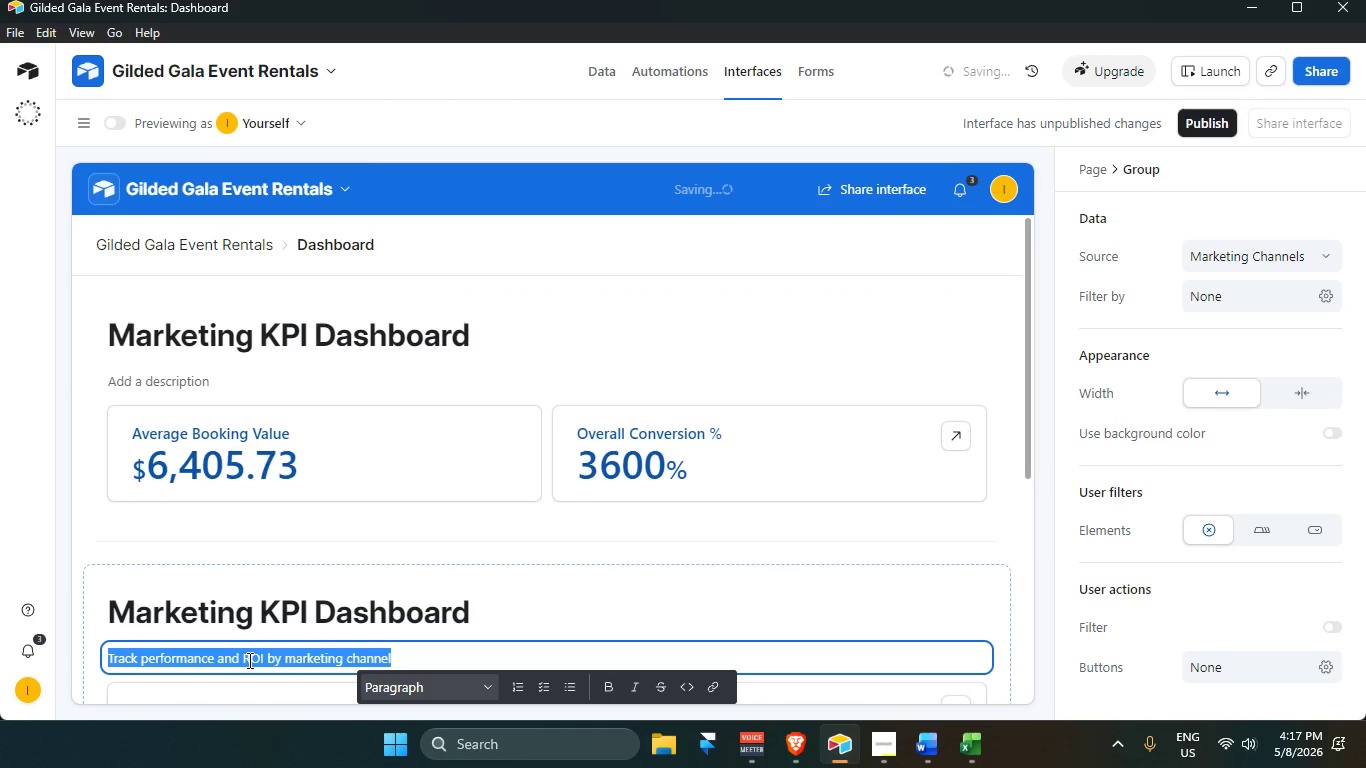 
key(Control+C)
 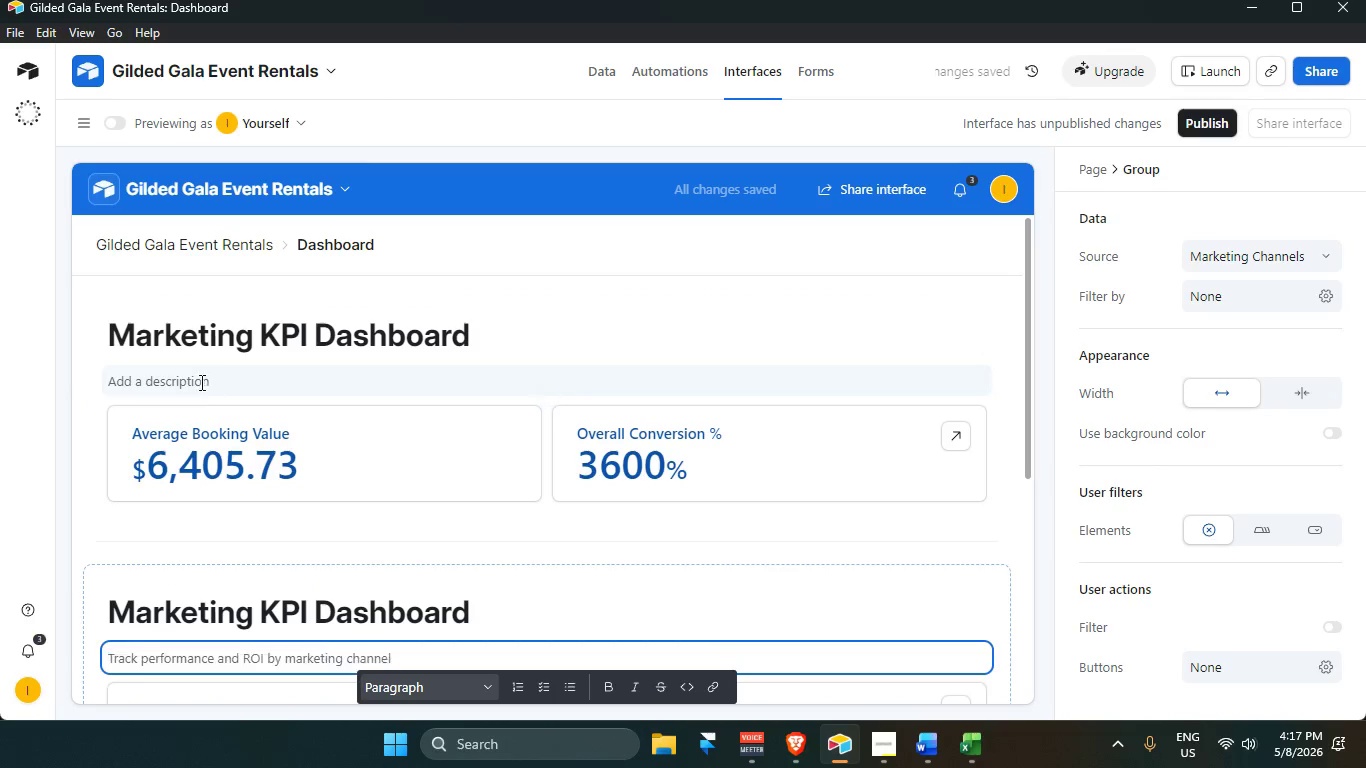 
double_click([199, 381])
 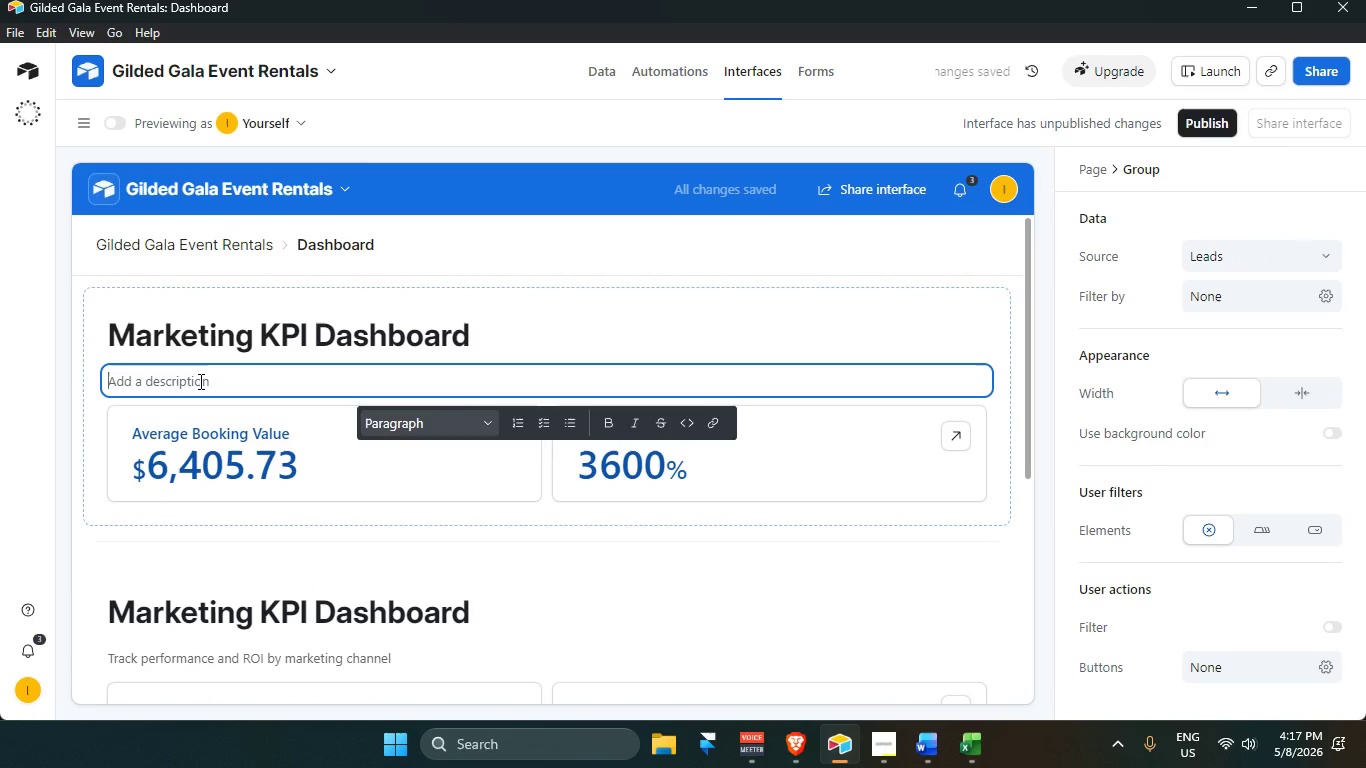 
triple_click([199, 381])
 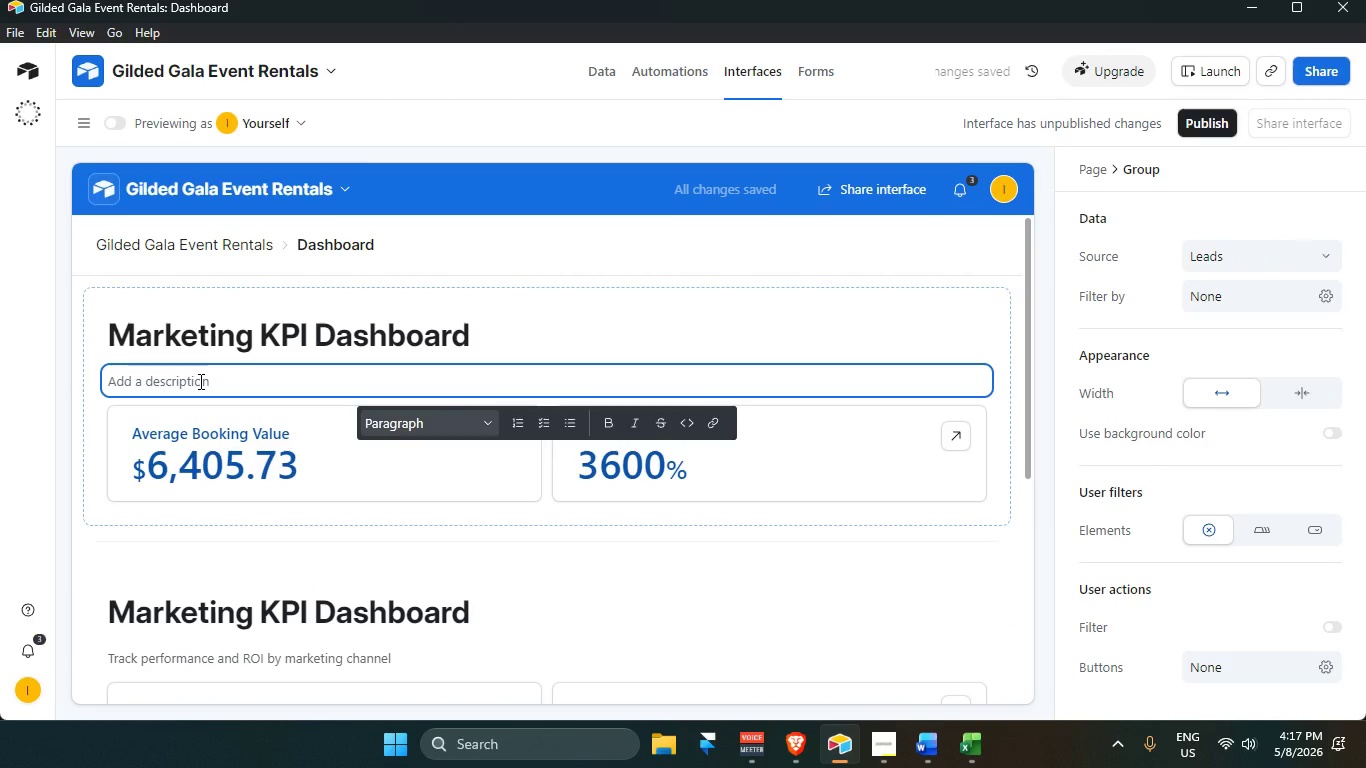 
key(Control+V)
 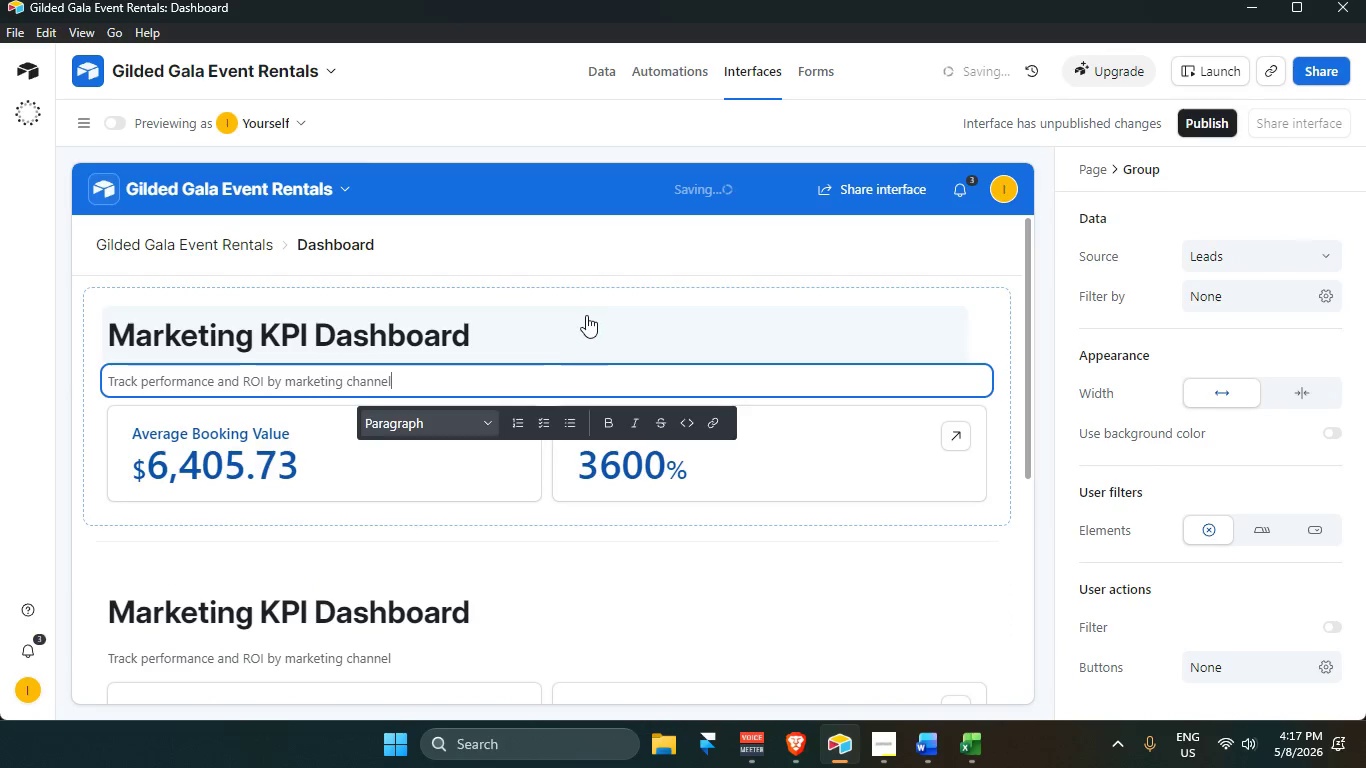 
left_click([534, 245])
 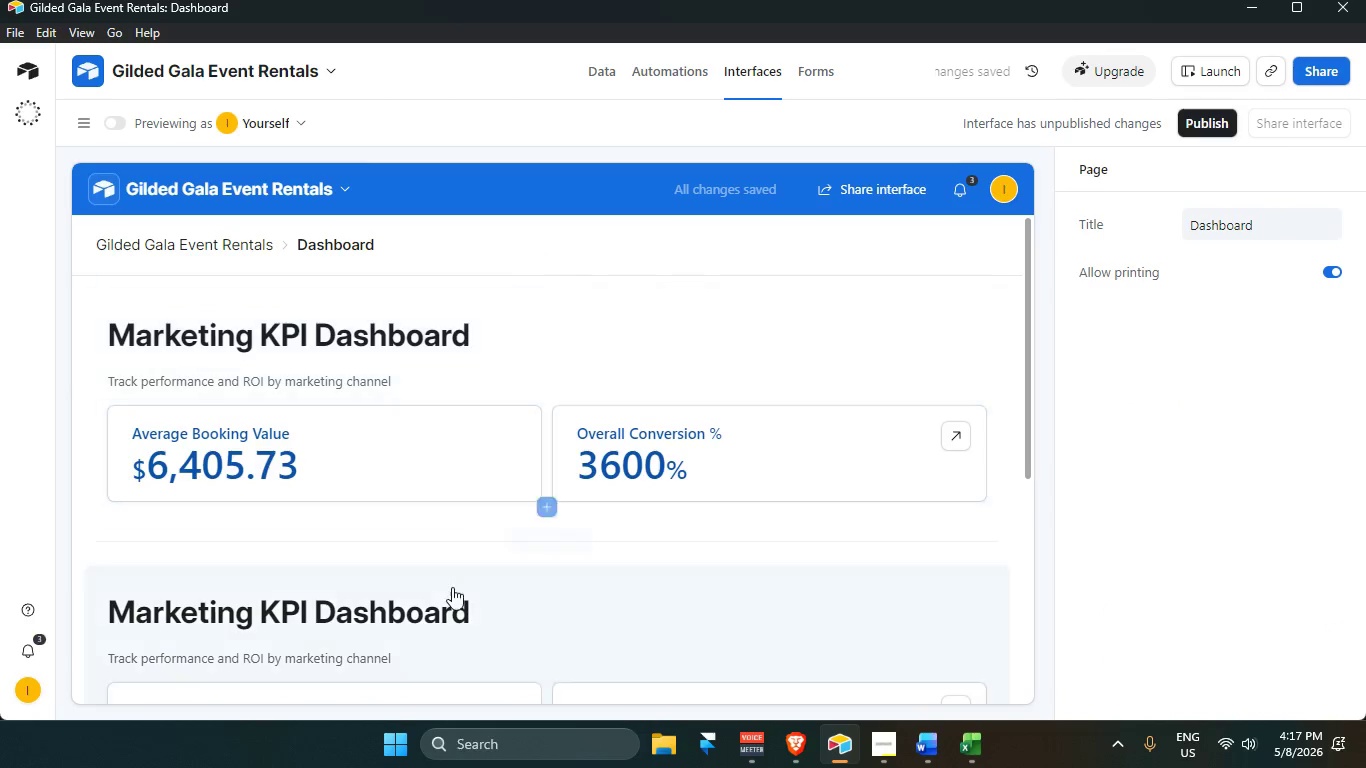 
scroll: coordinate [448, 595], scroll_direction: down, amount: 2.0
 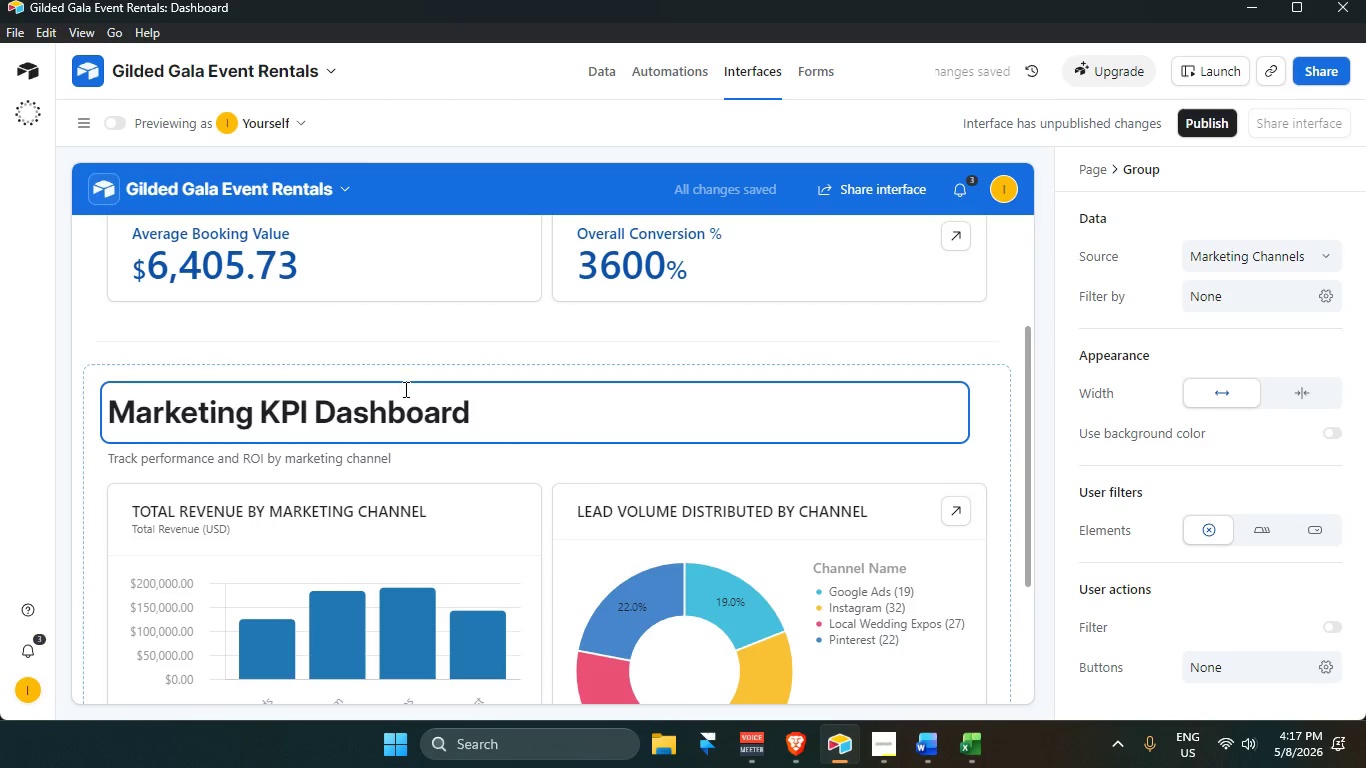 
key(Backspace)
 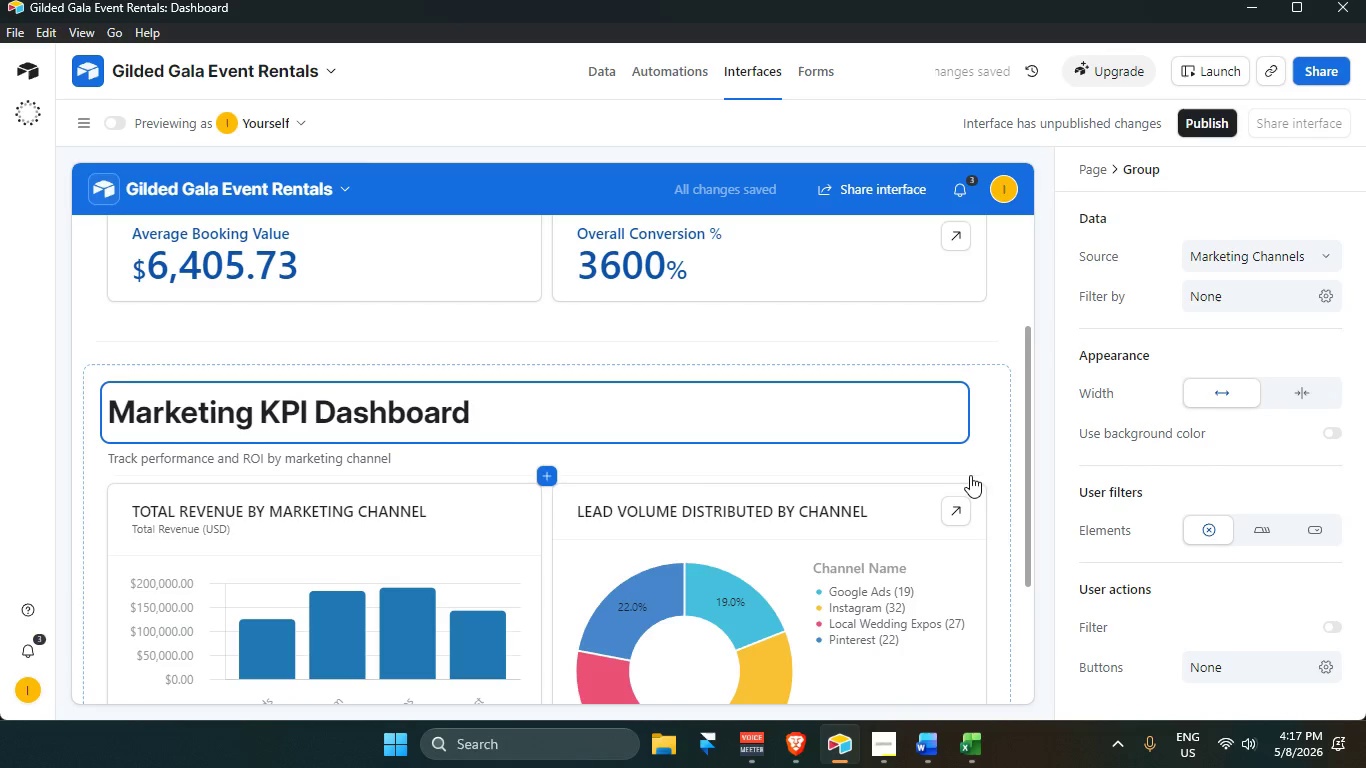 
key(Backspace)
 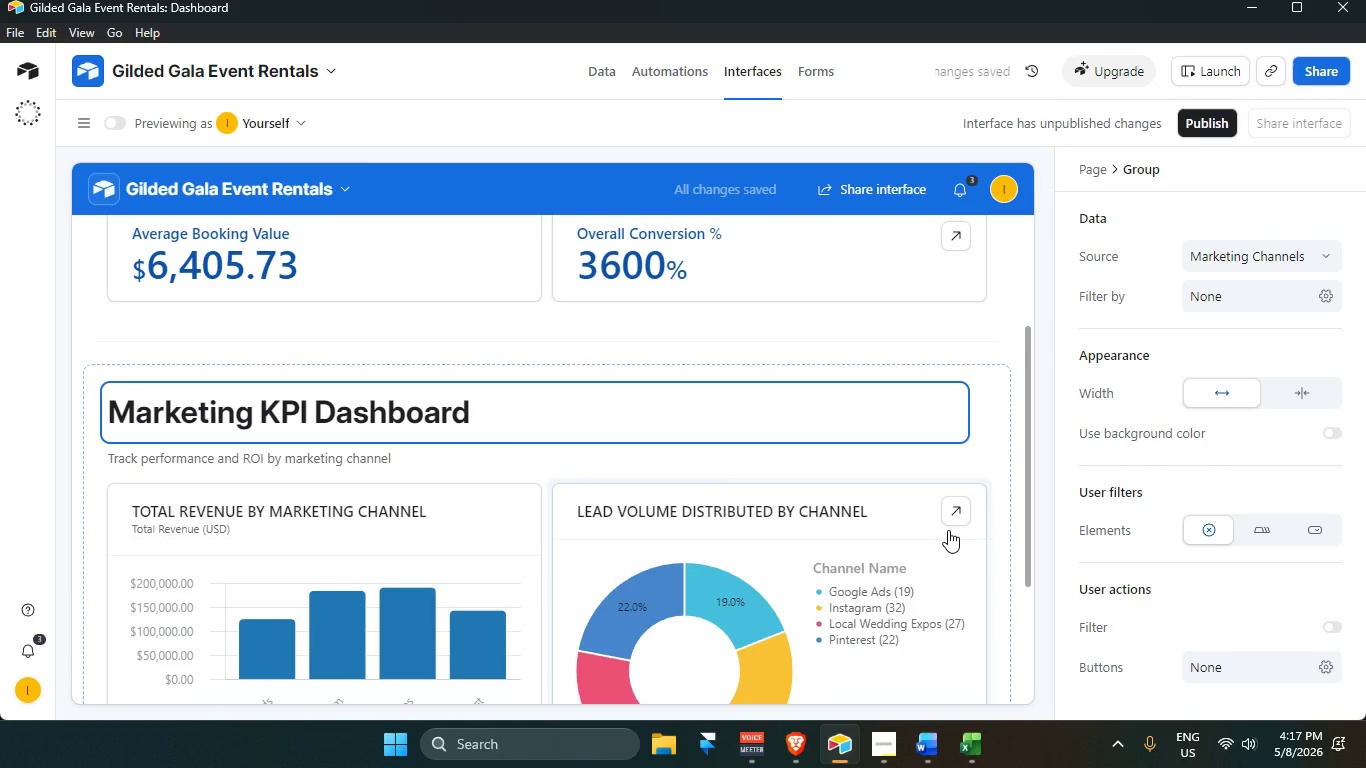 
key(Backspace)
 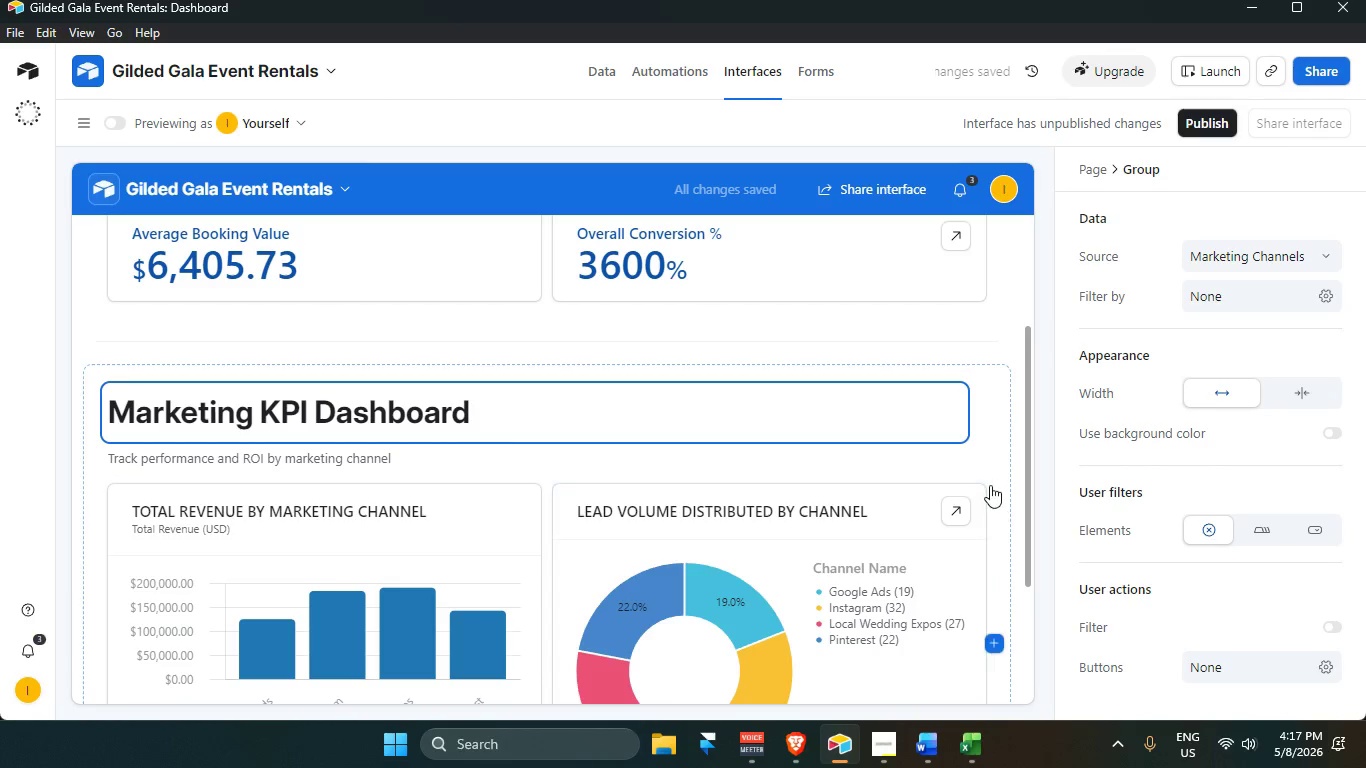 
key(Backspace)
 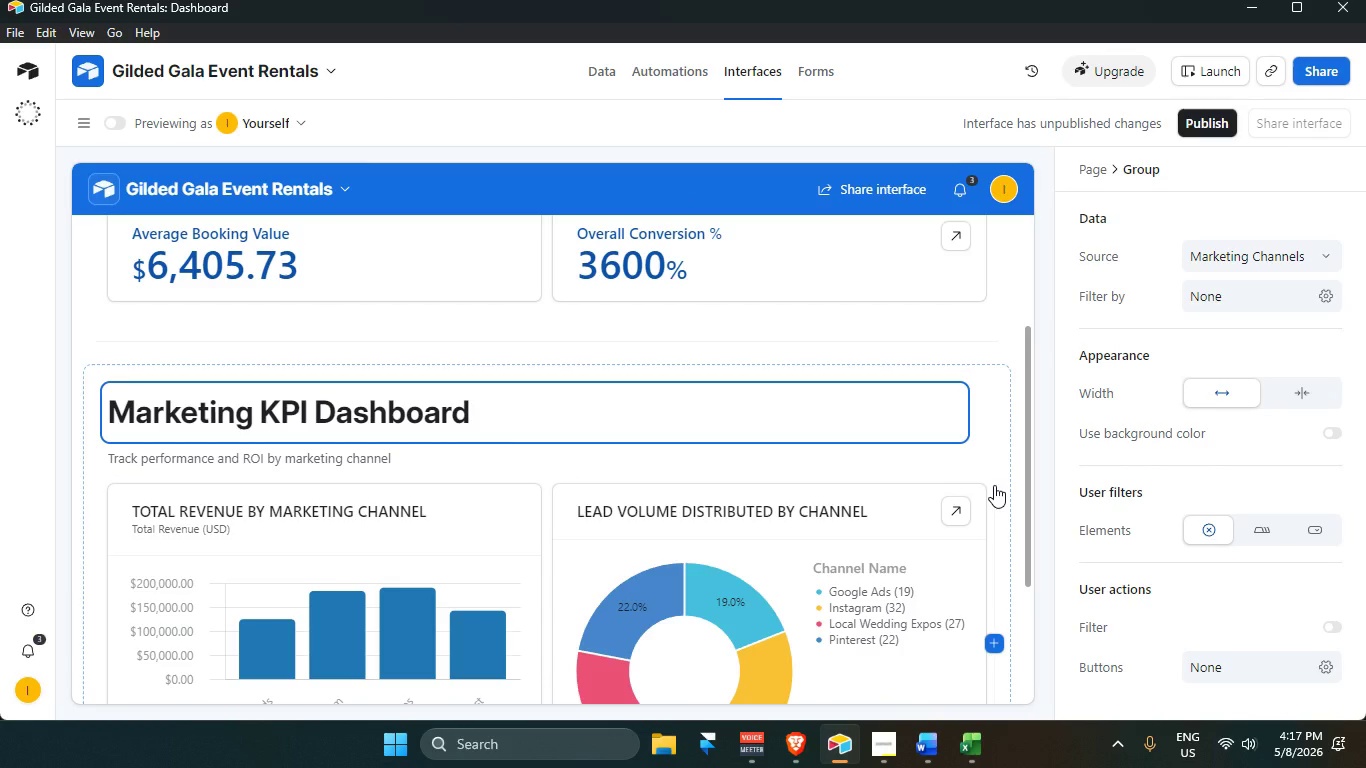 
scroll: coordinate [1002, 500], scroll_direction: down, amount: 3.0
 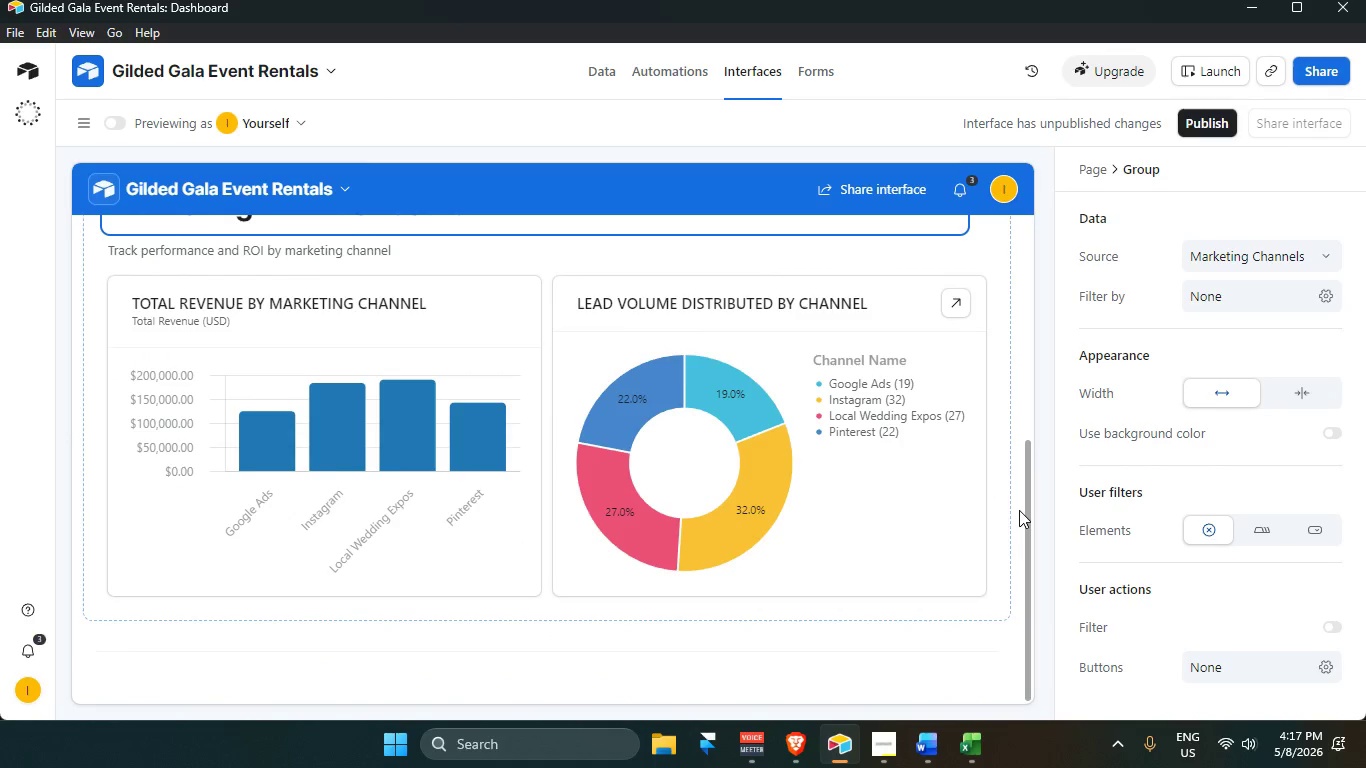 
scroll: coordinate [1208, 363], scroll_direction: up, amount: 11.0
 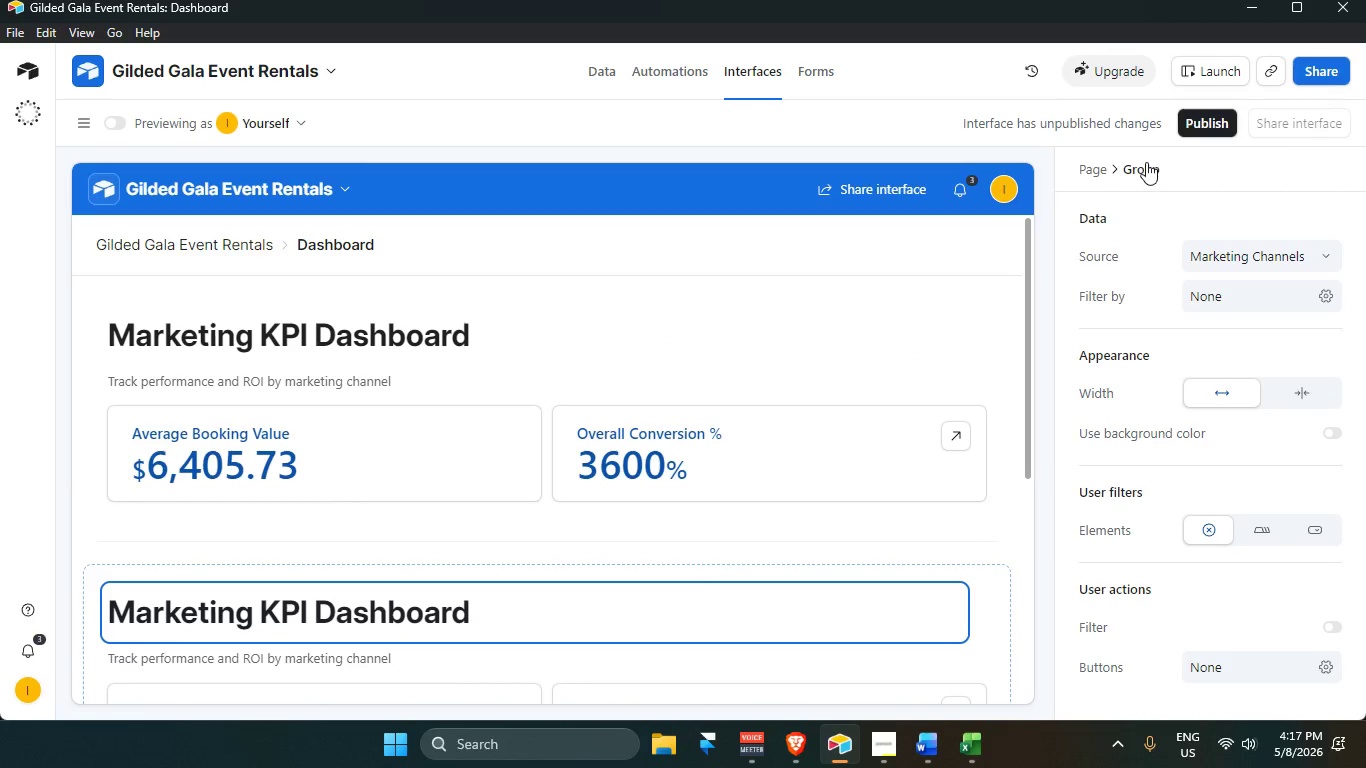 
left_click([1123, 173])
 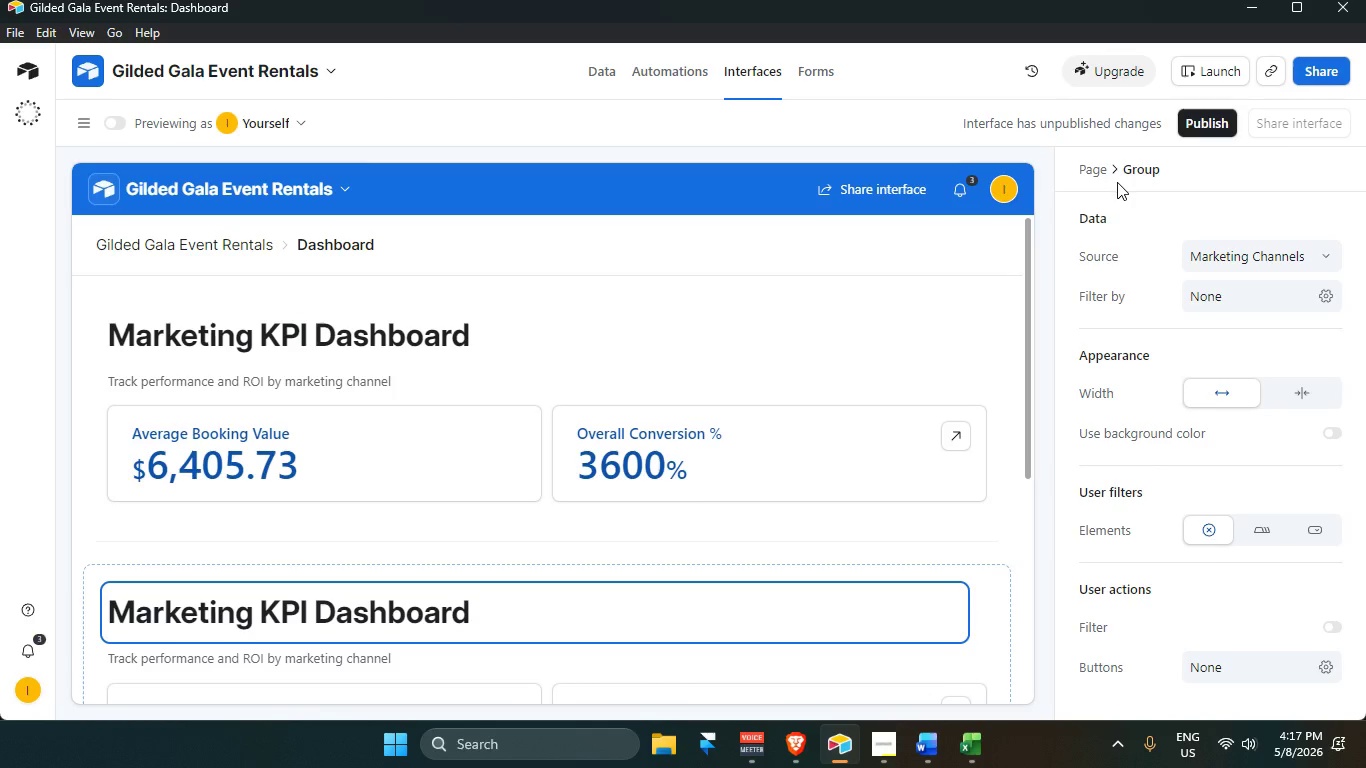 
left_click([1117, 180])
 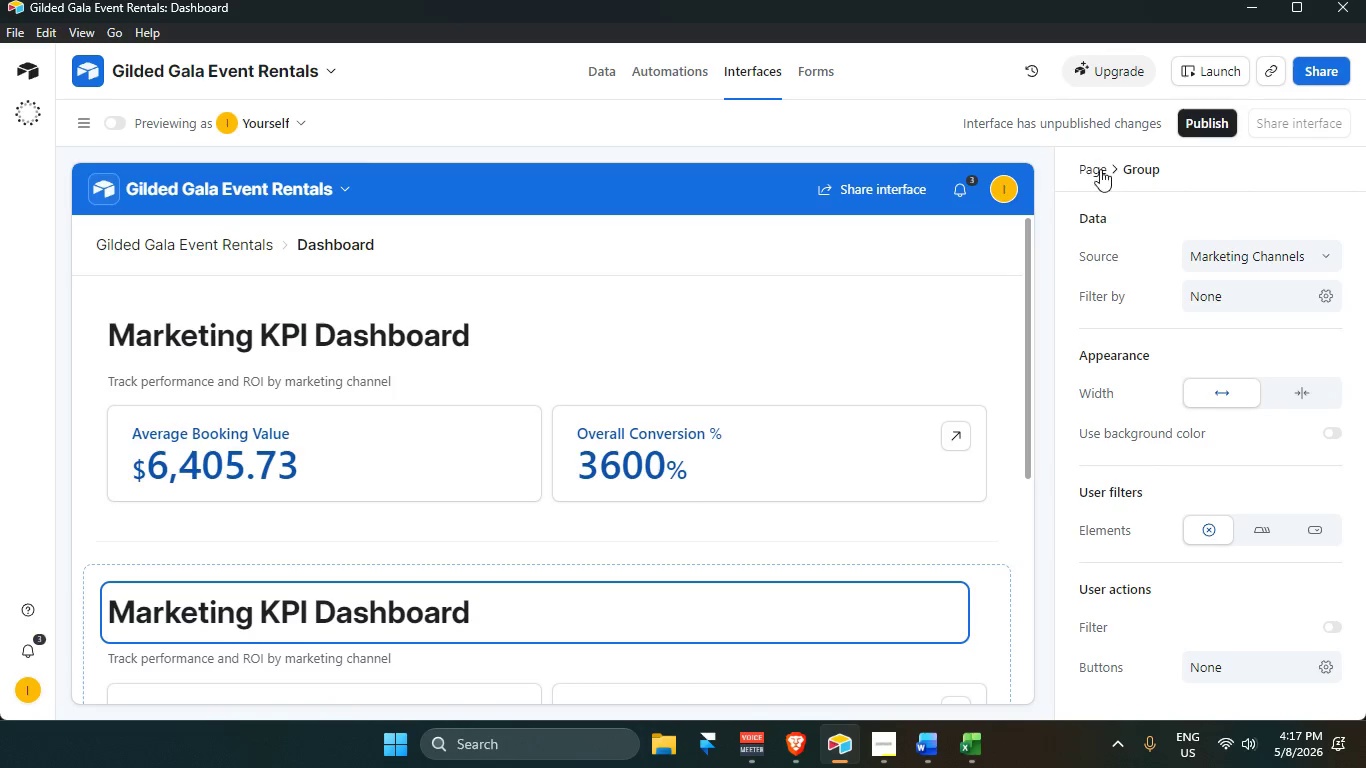 
left_click([1100, 167])
 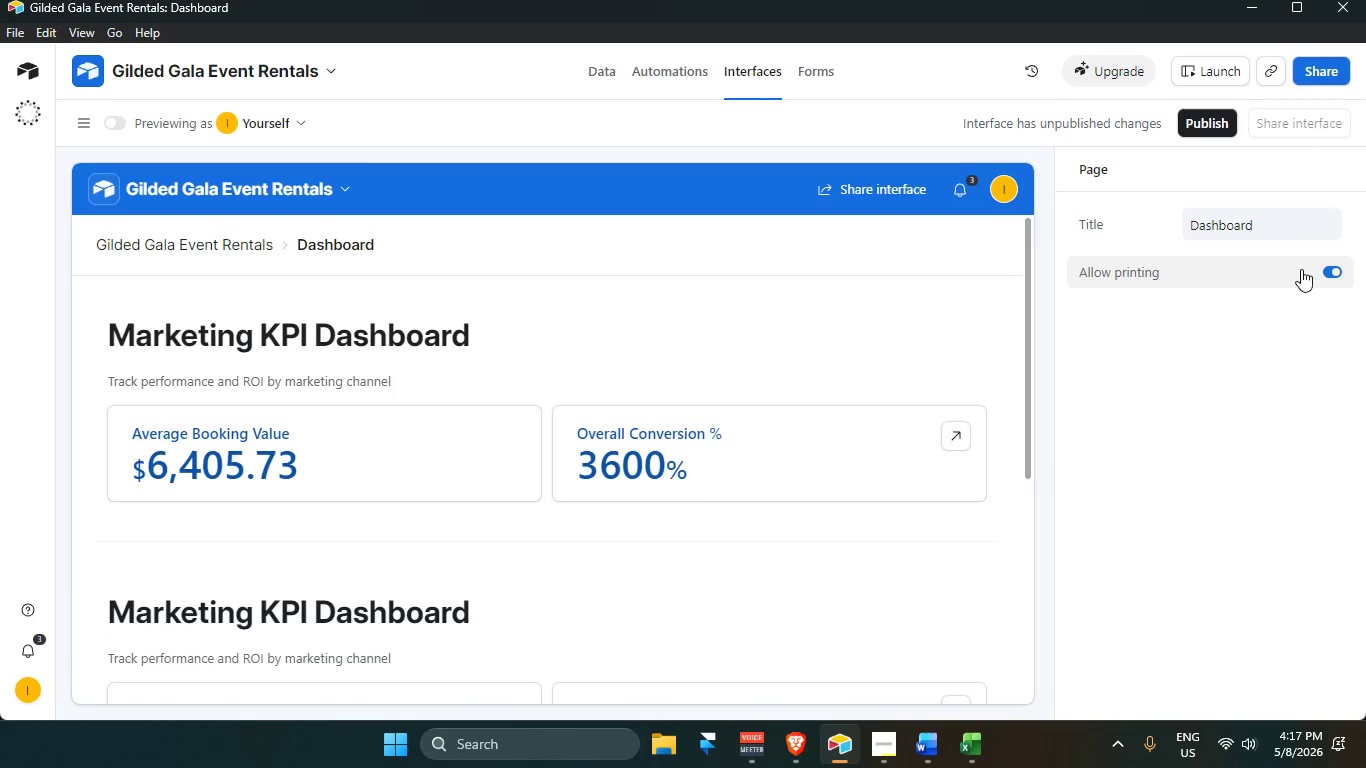 
scroll: coordinate [731, 488], scroll_direction: down, amount: 4.0
 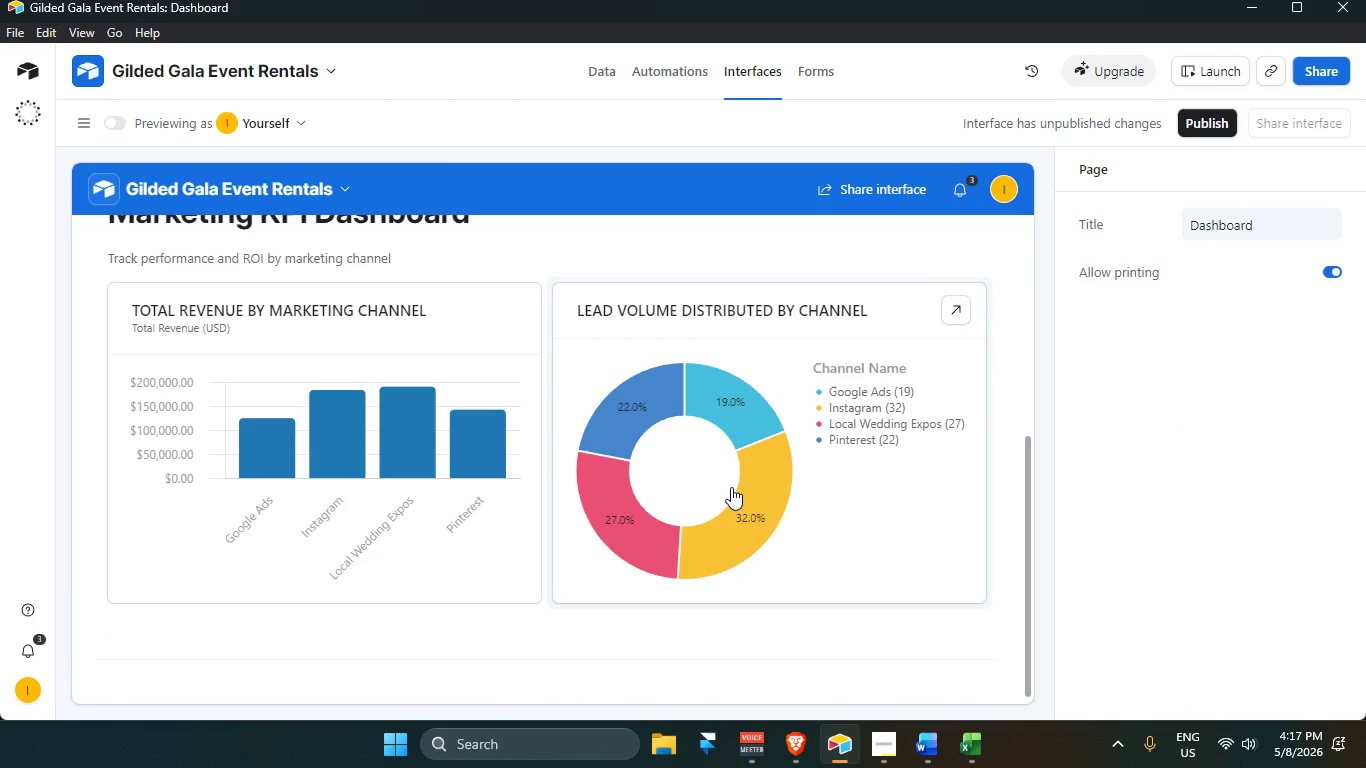 
scroll: coordinate [735, 484], scroll_direction: up, amount: 5.0
 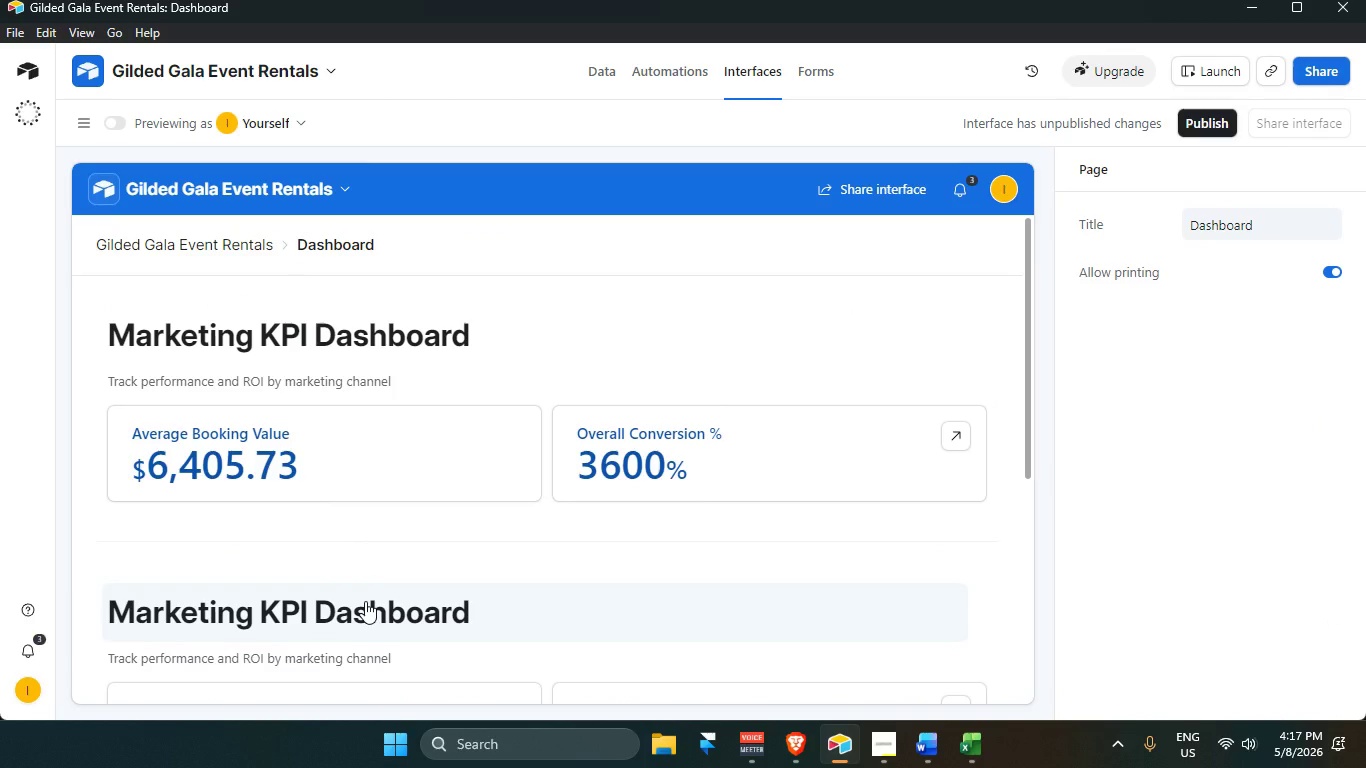 
wait(5.36)
 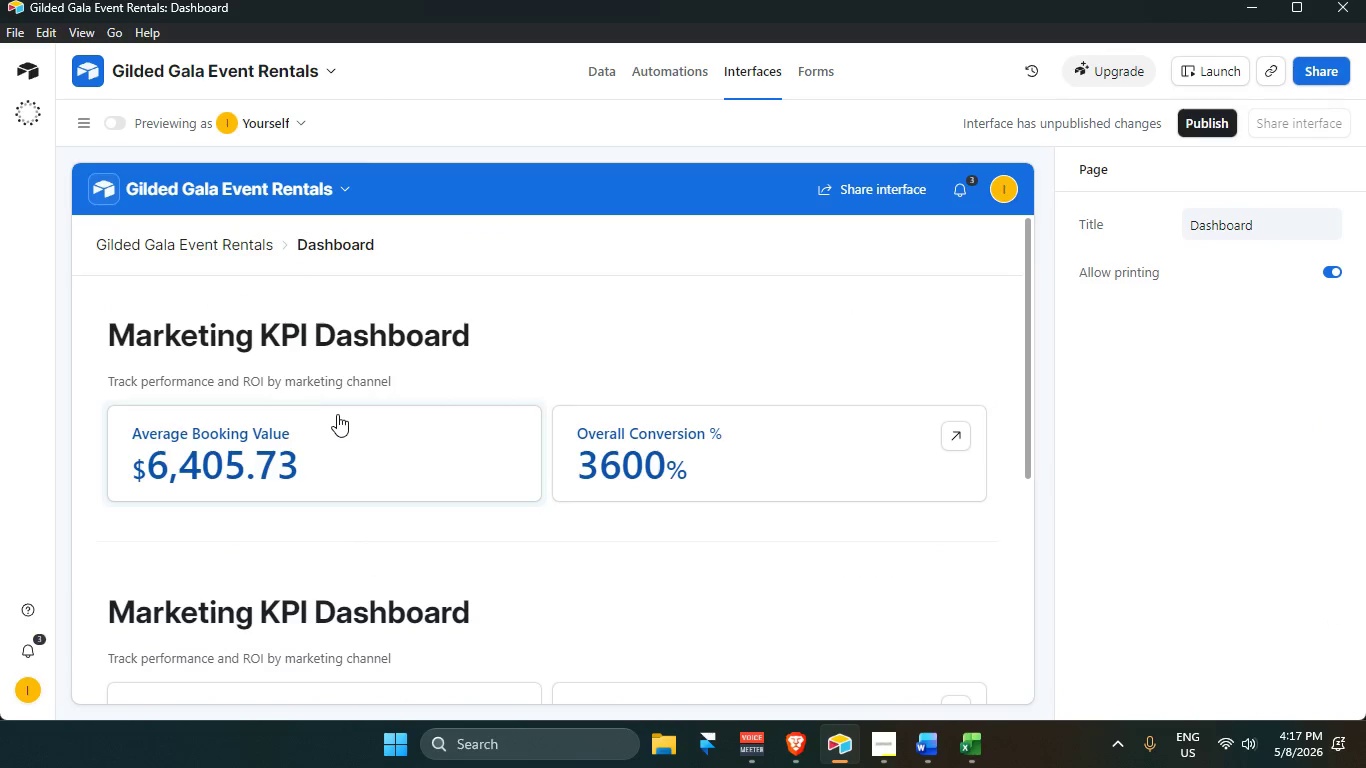 
scroll: coordinate [367, 600], scroll_direction: down, amount: 2.0
 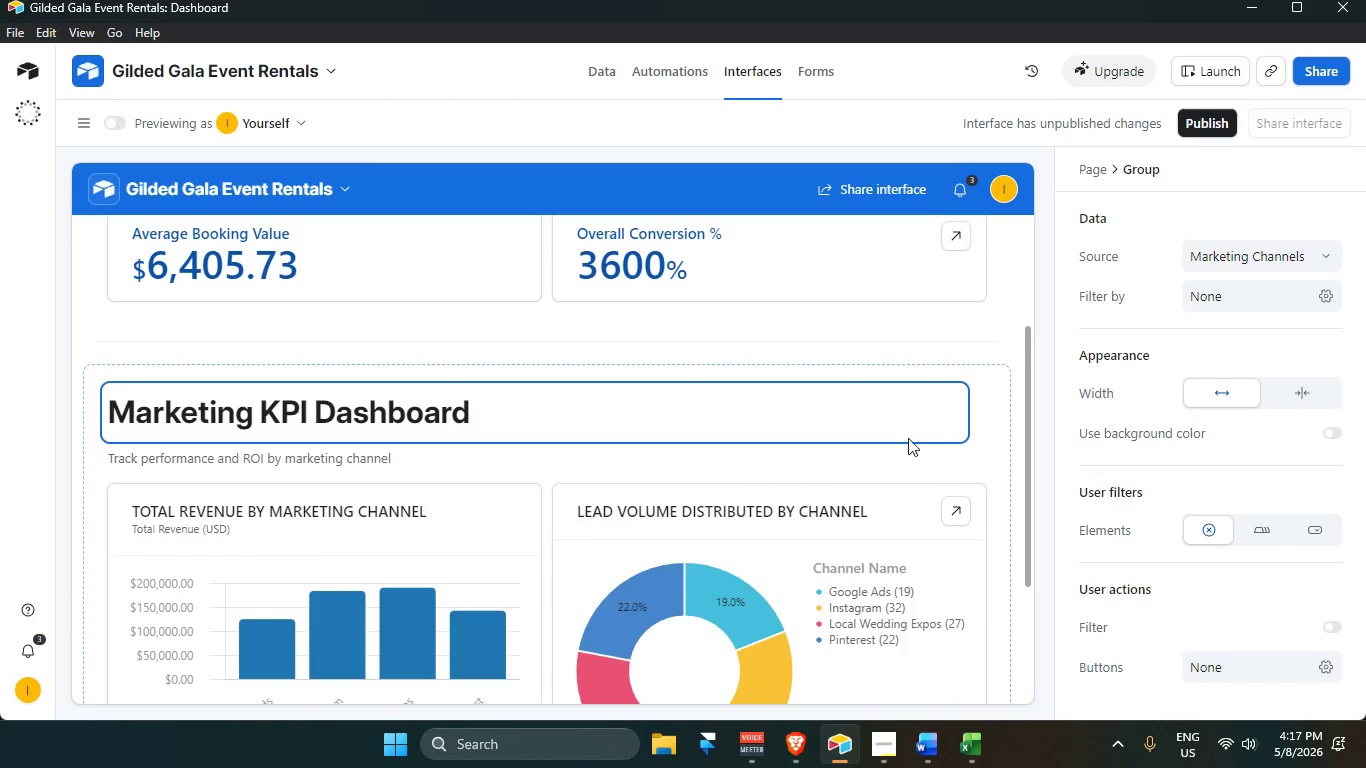 
double_click([831, 431])
 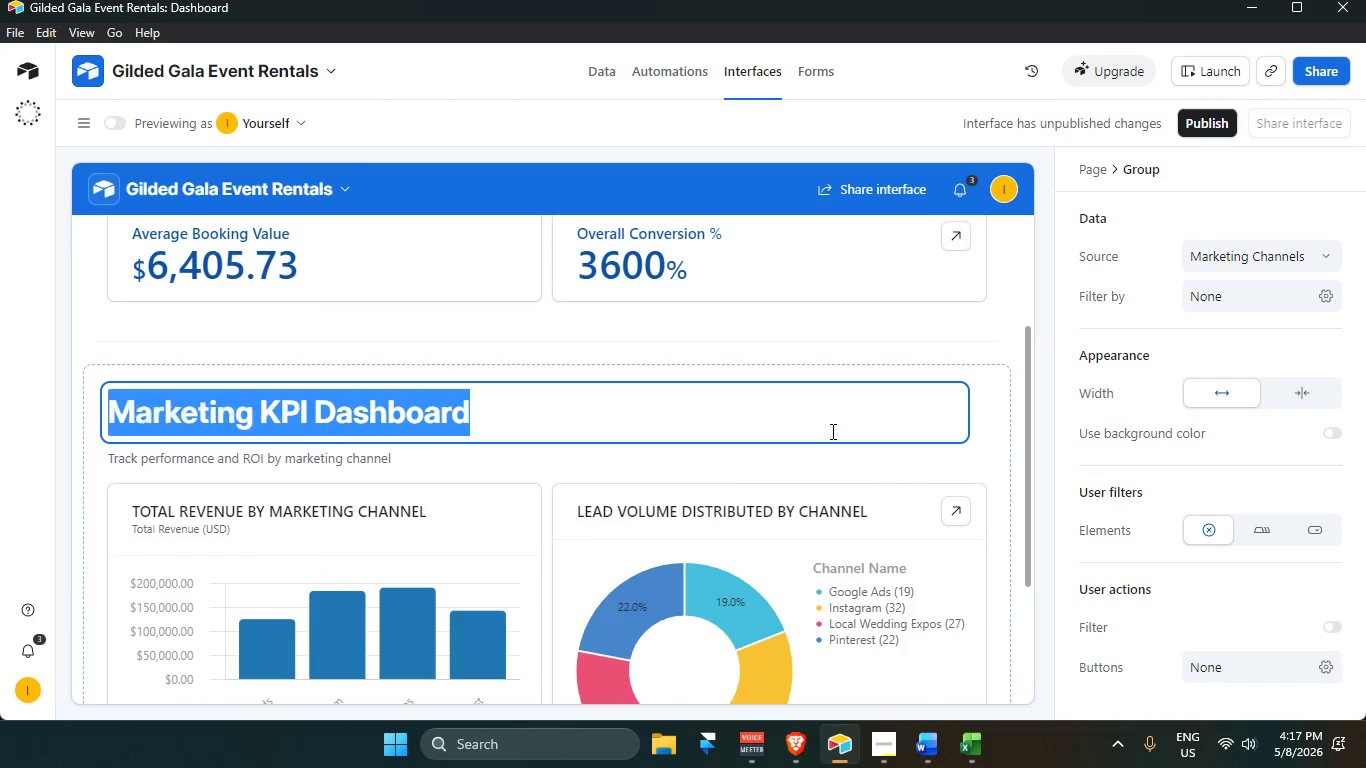 
triple_click([831, 431])
 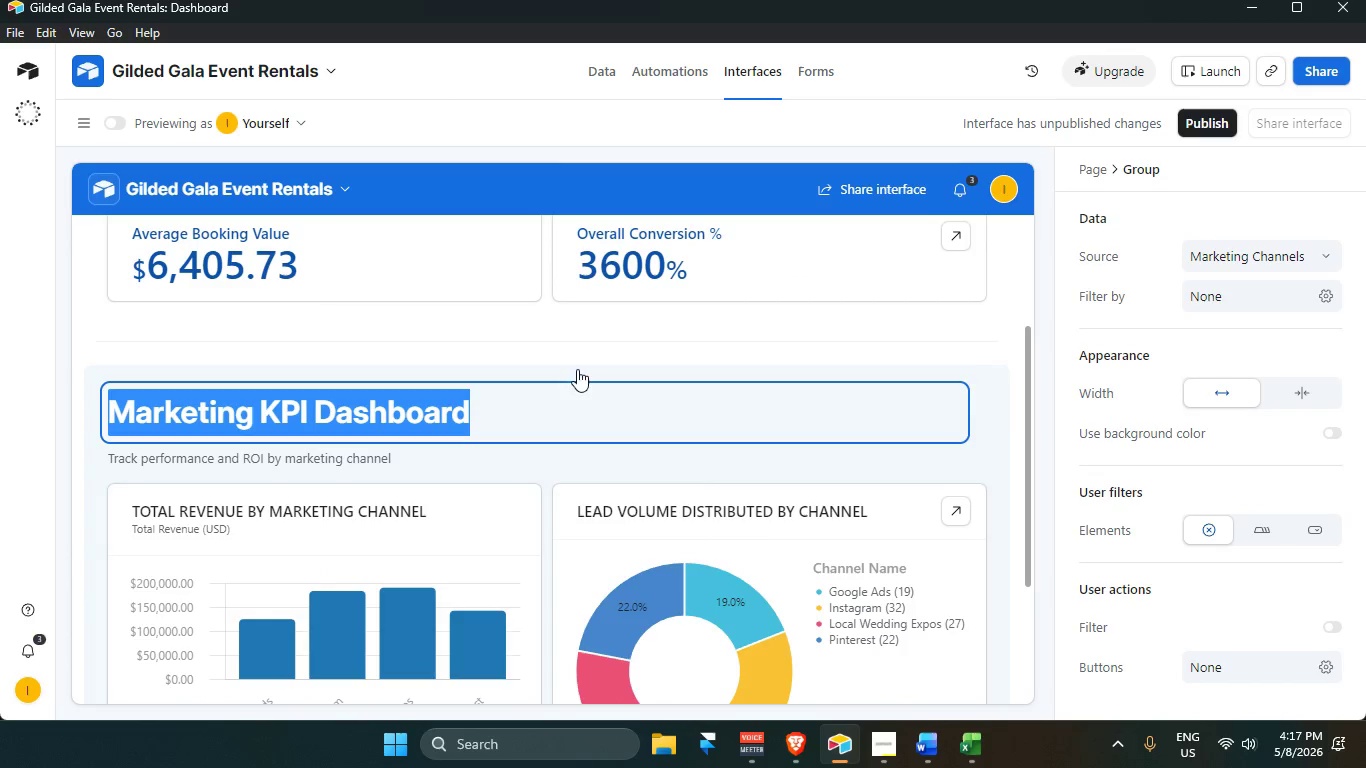 
left_click_drag(start_coordinate=[567, 367], to_coordinate=[531, 541])
 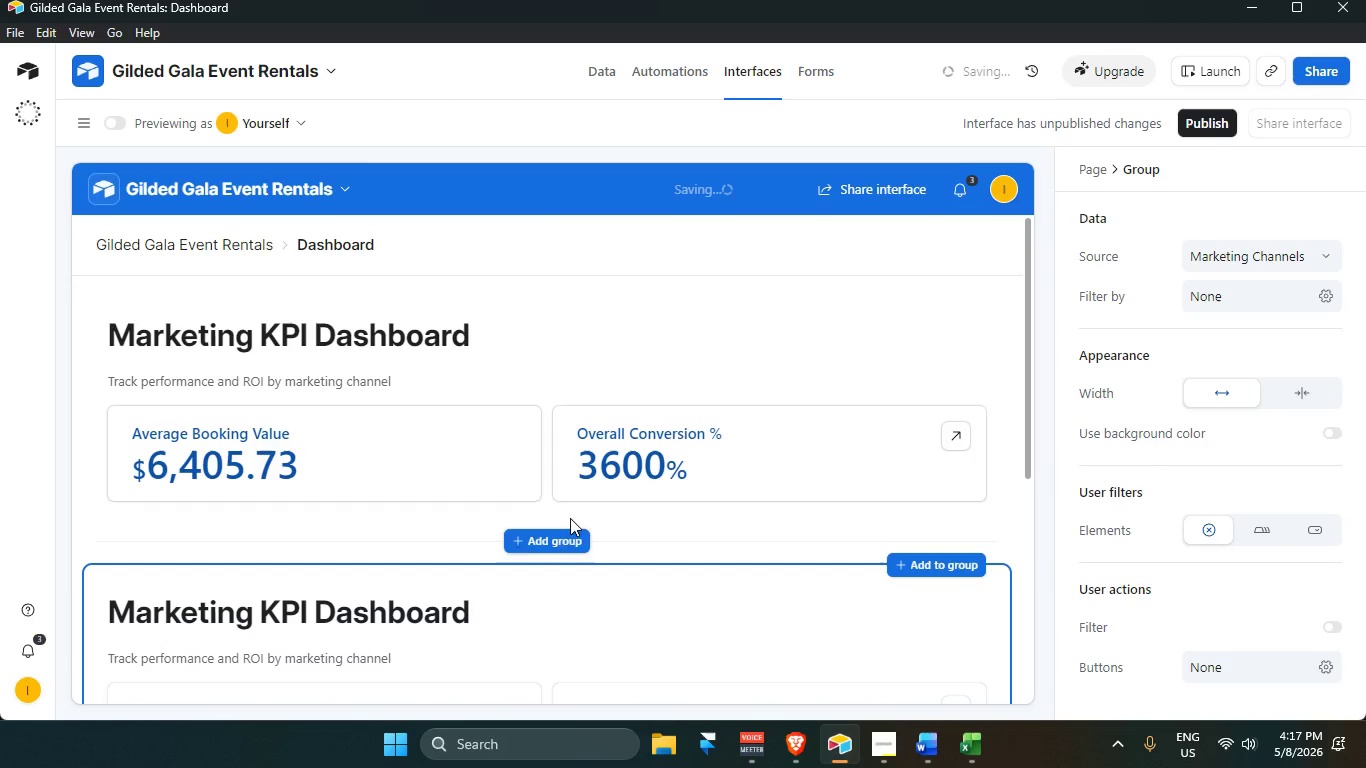 
scroll: coordinate [637, 454], scroll_direction: down, amount: 9.0
 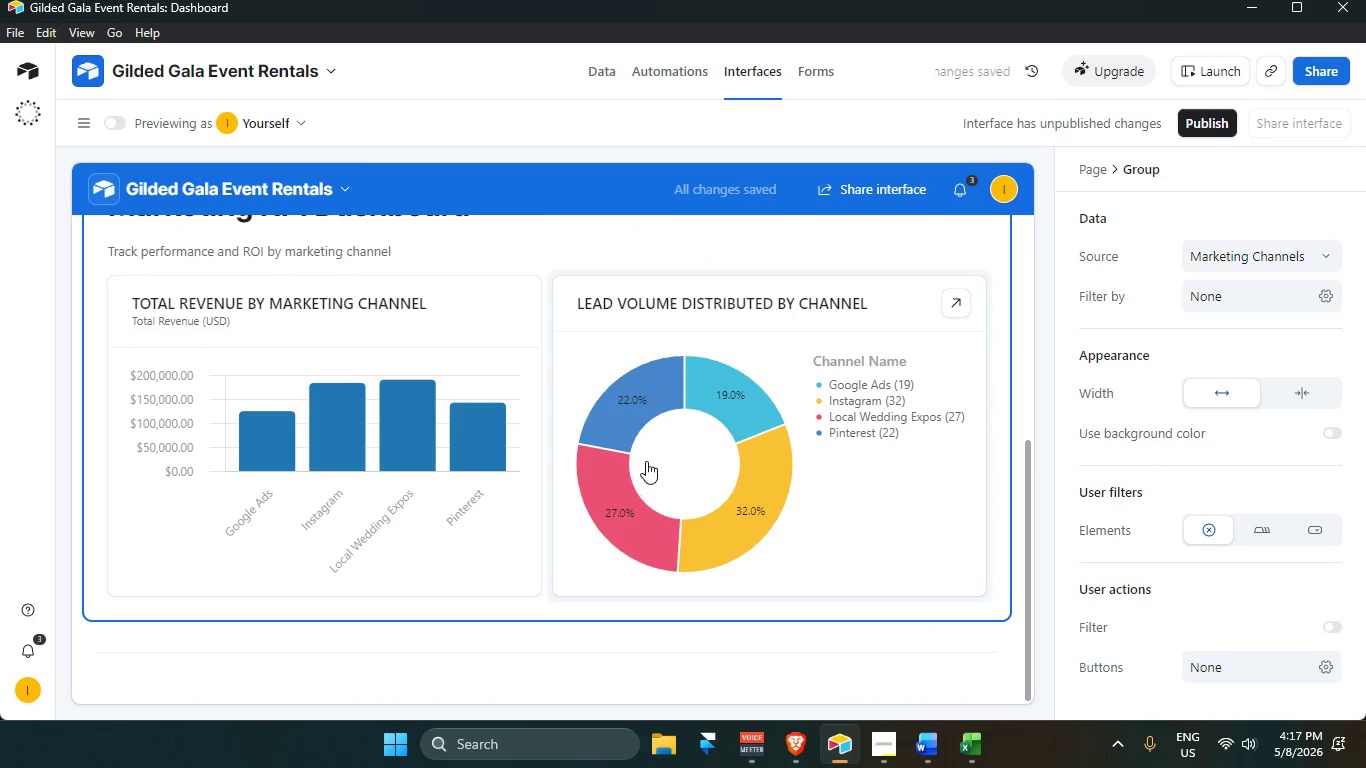 
scroll: coordinate [660, 461], scroll_direction: up, amount: 4.0
 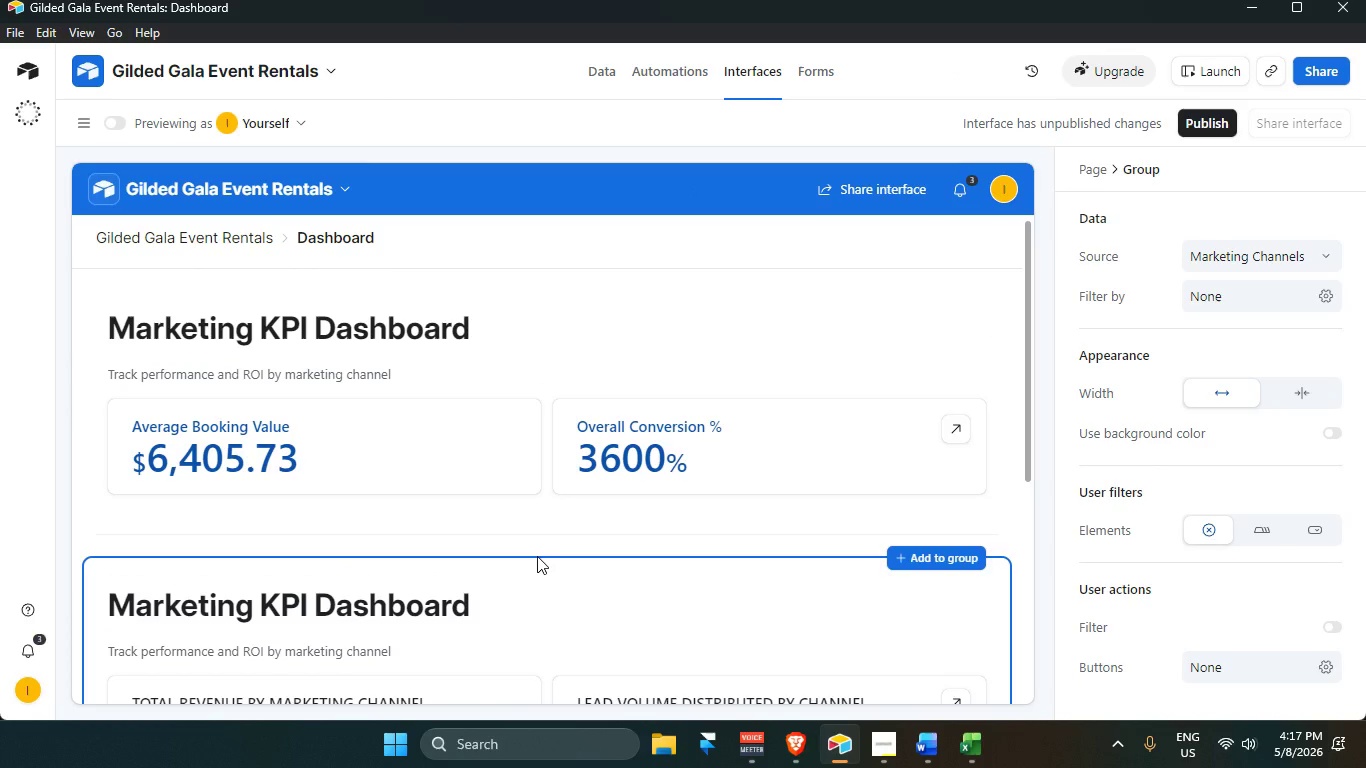 
wait(5.96)
 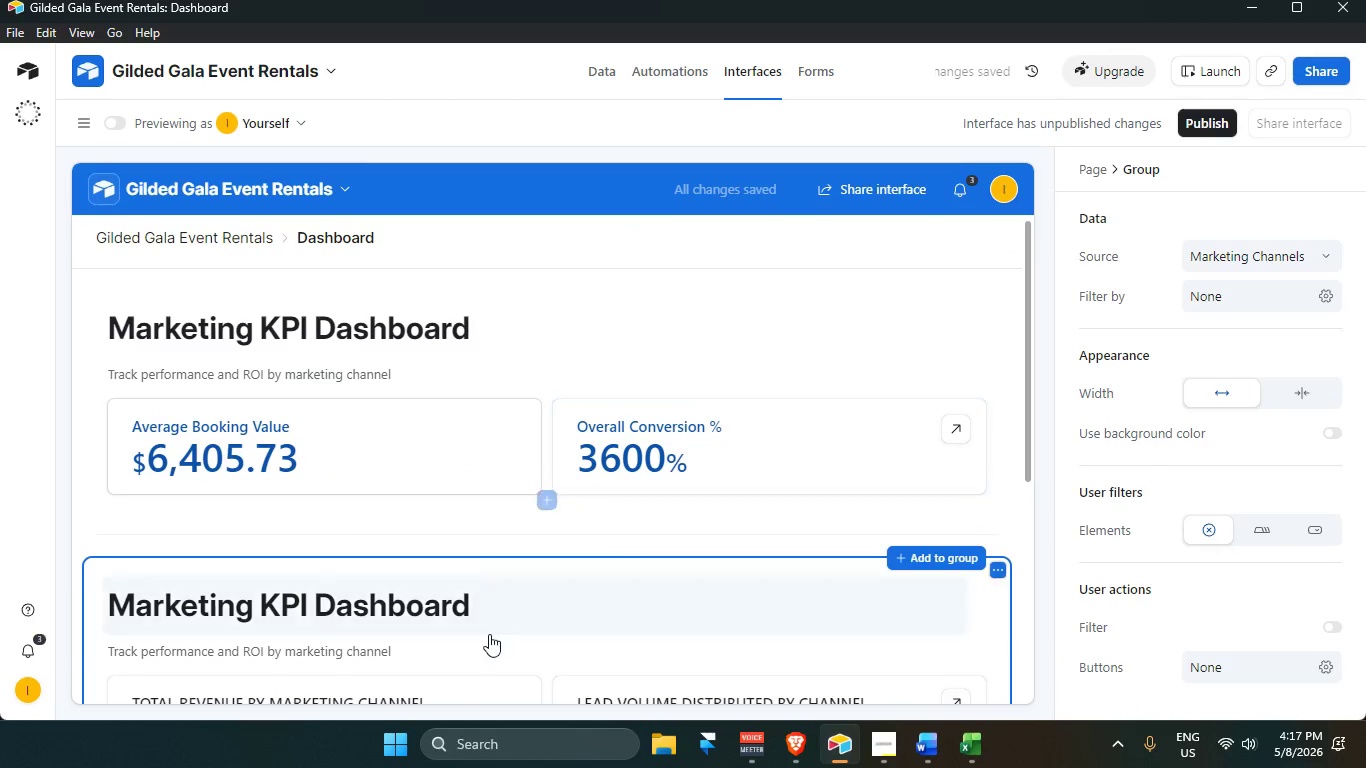 
left_click_drag(start_coordinate=[531, 602], to_coordinate=[528, 301])
 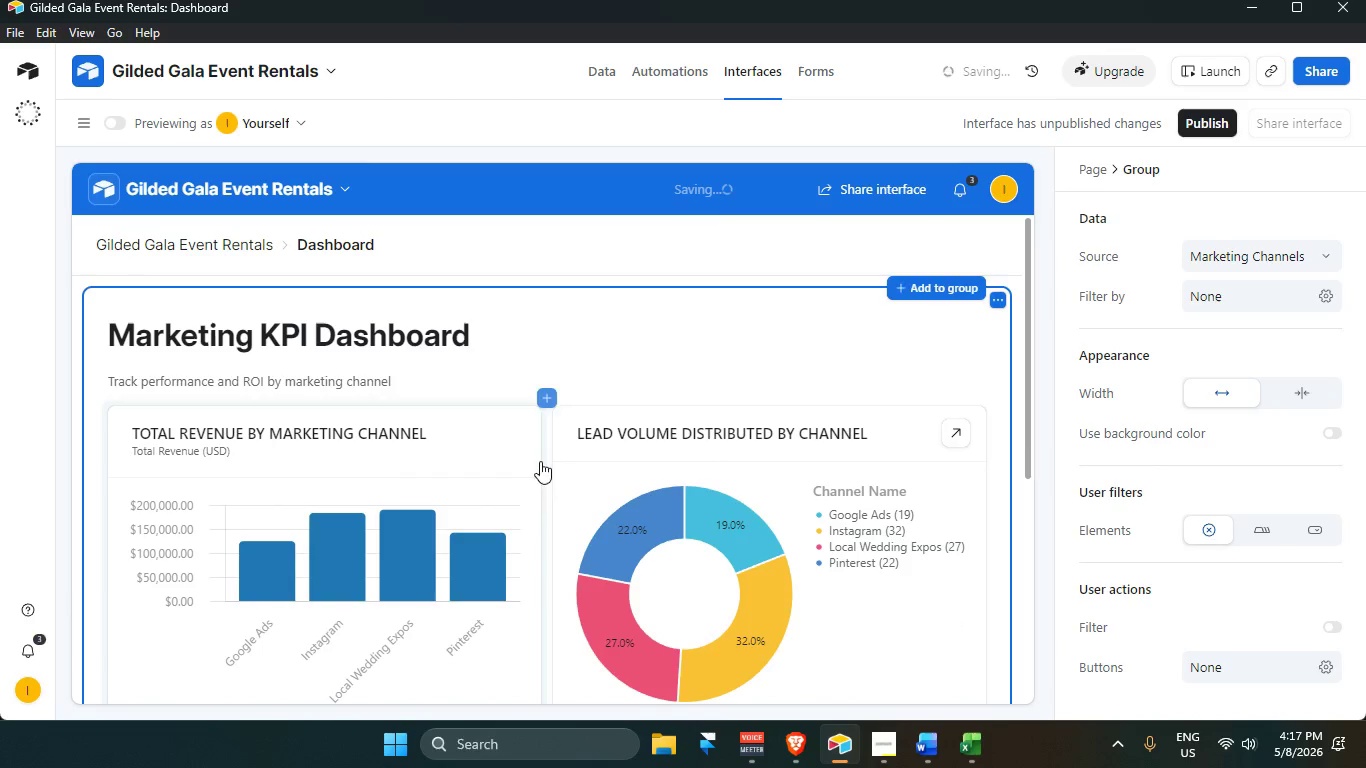 
scroll: coordinate [534, 504], scroll_direction: down, amount: 4.0
 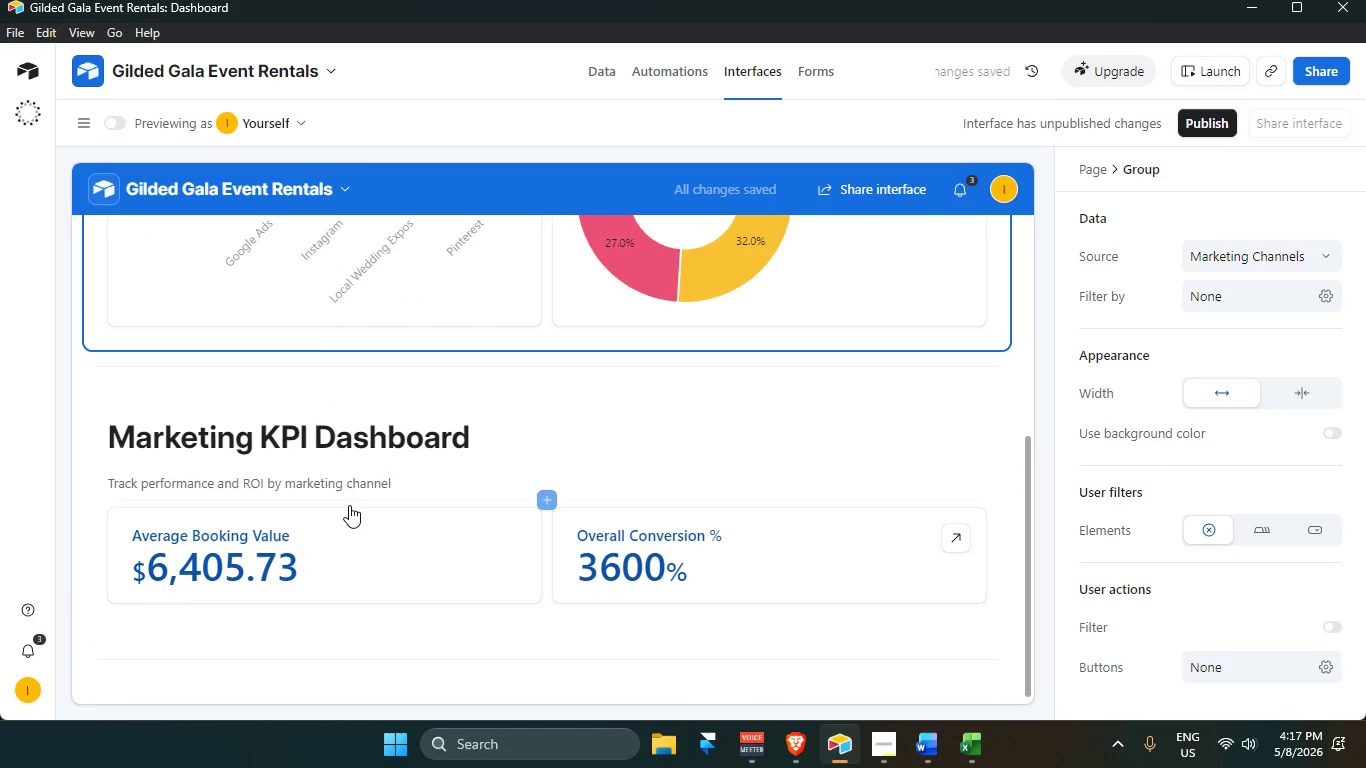 
left_click([340, 488])
 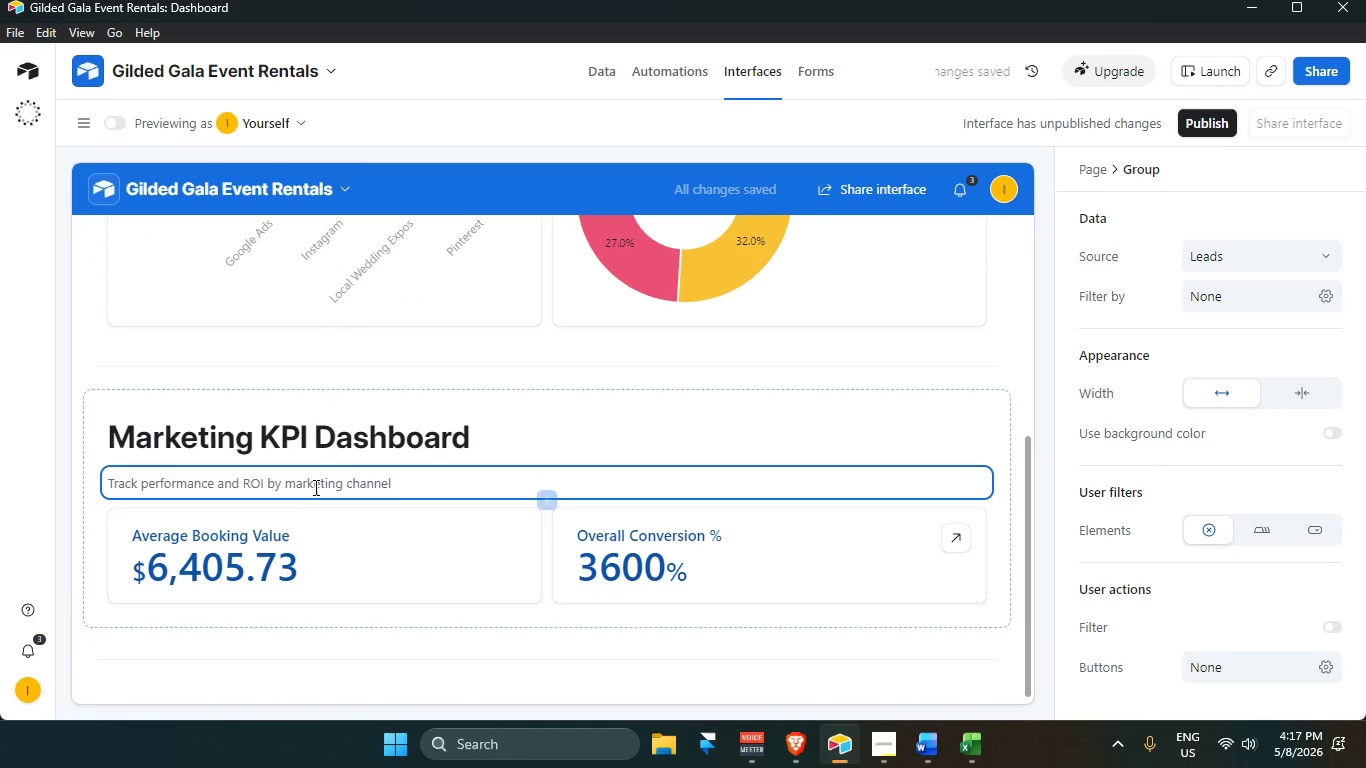 
double_click([314, 486])
 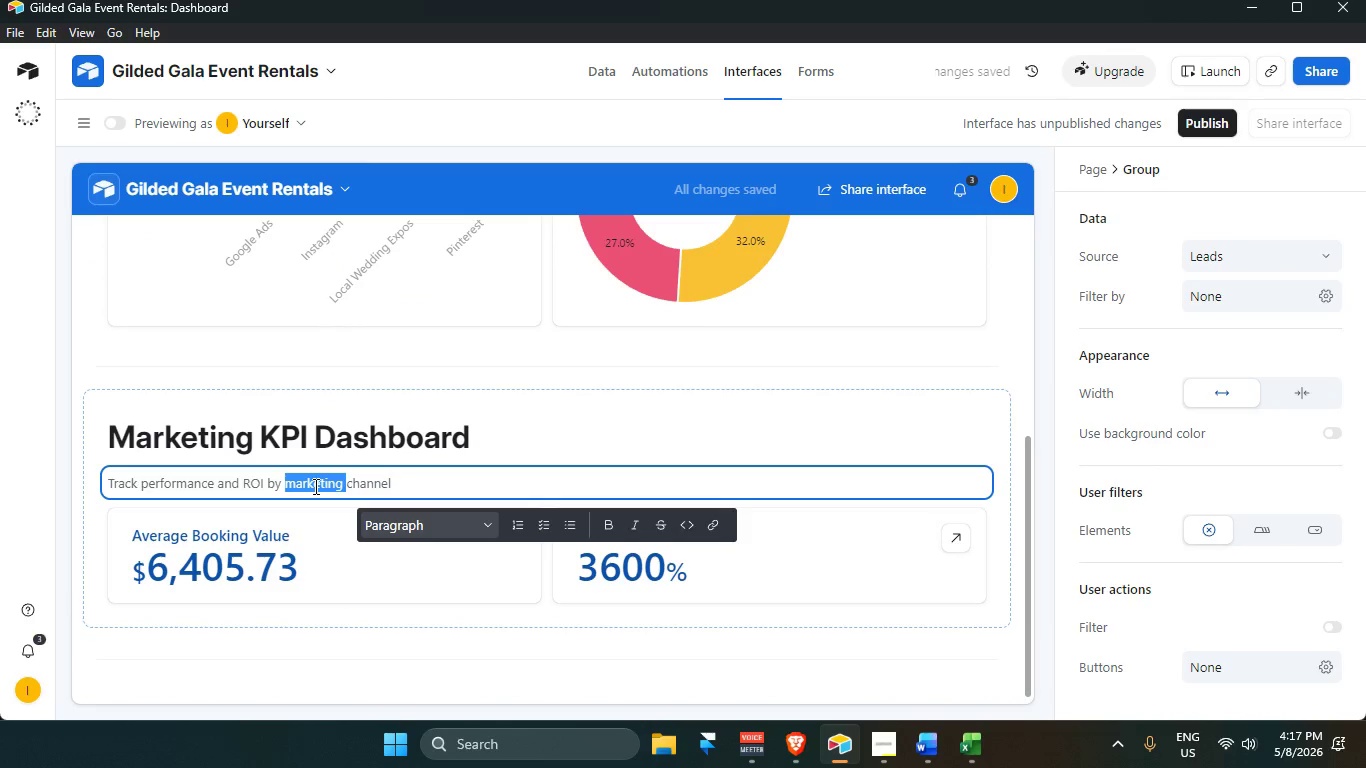 
triple_click([314, 486])
 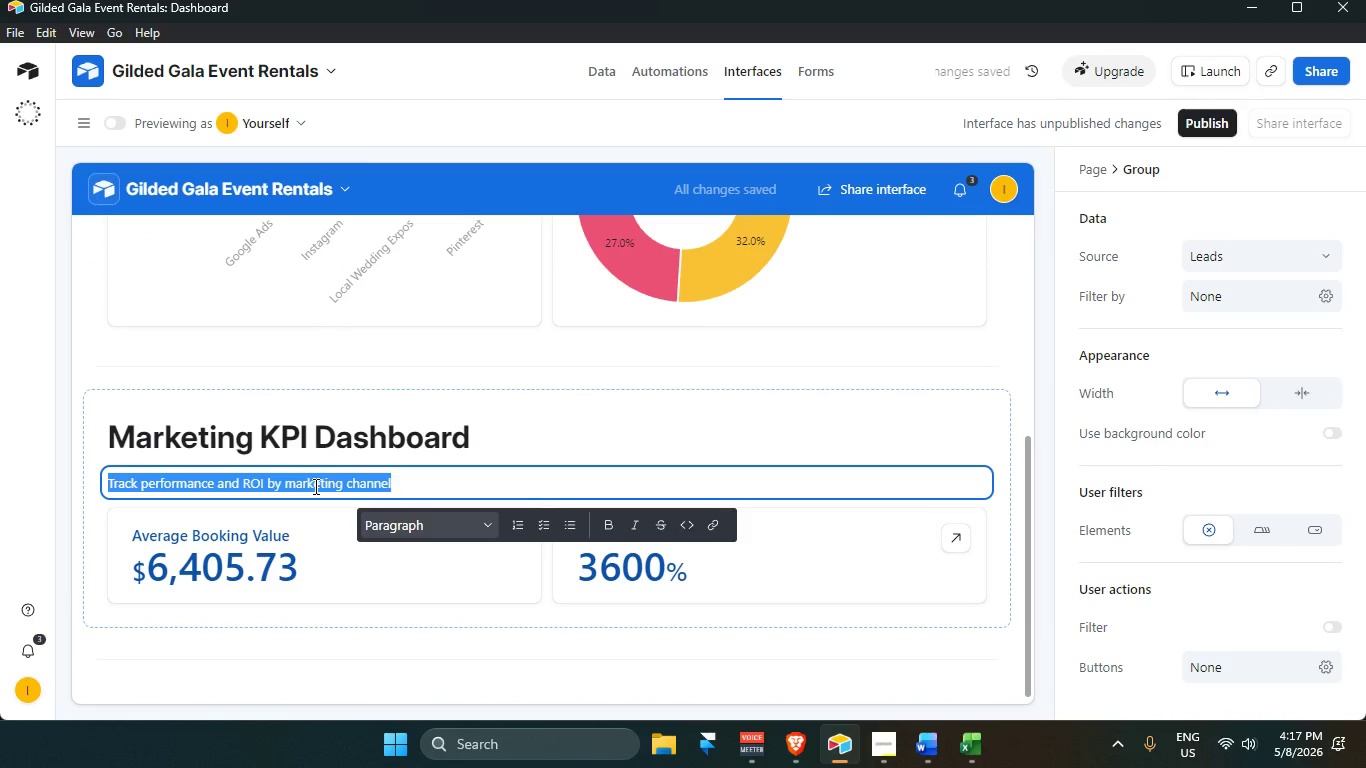 
key(Backspace)
 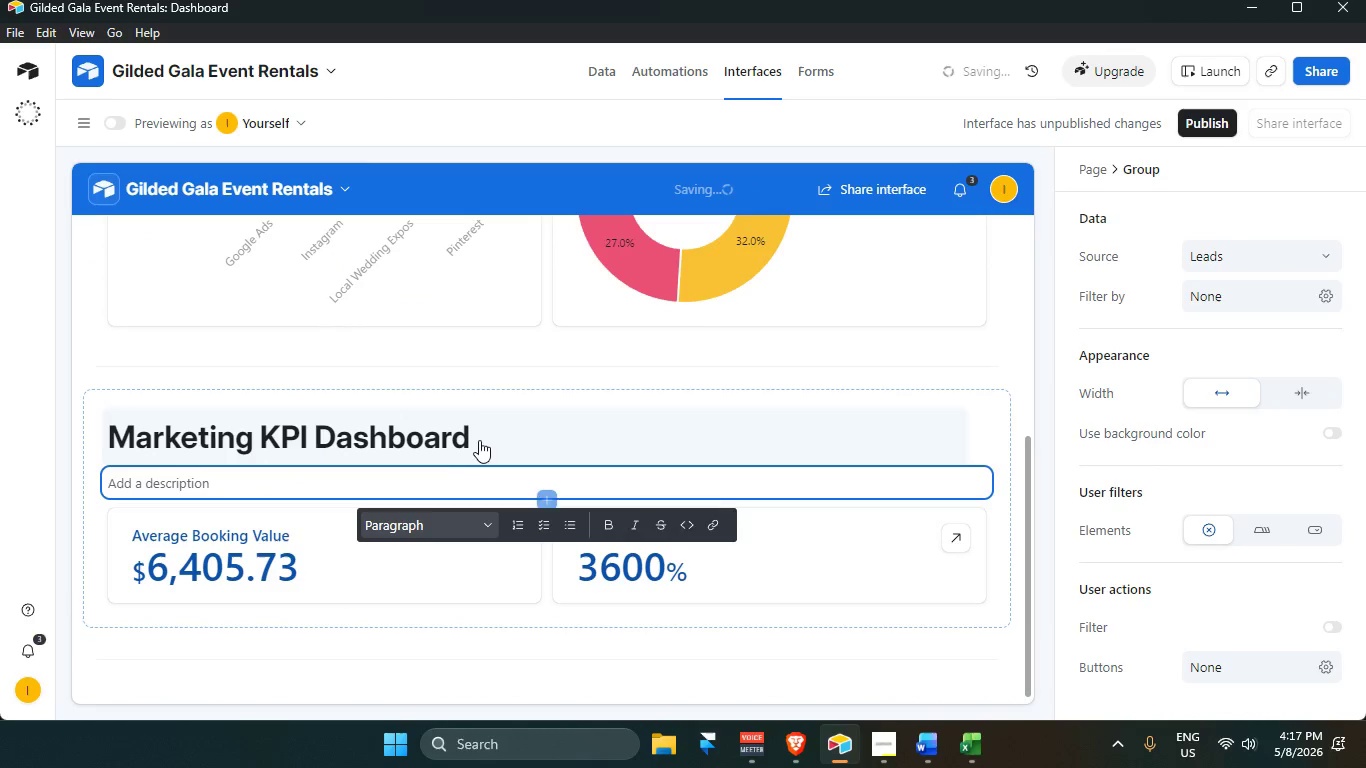 
left_click([430, 435])
 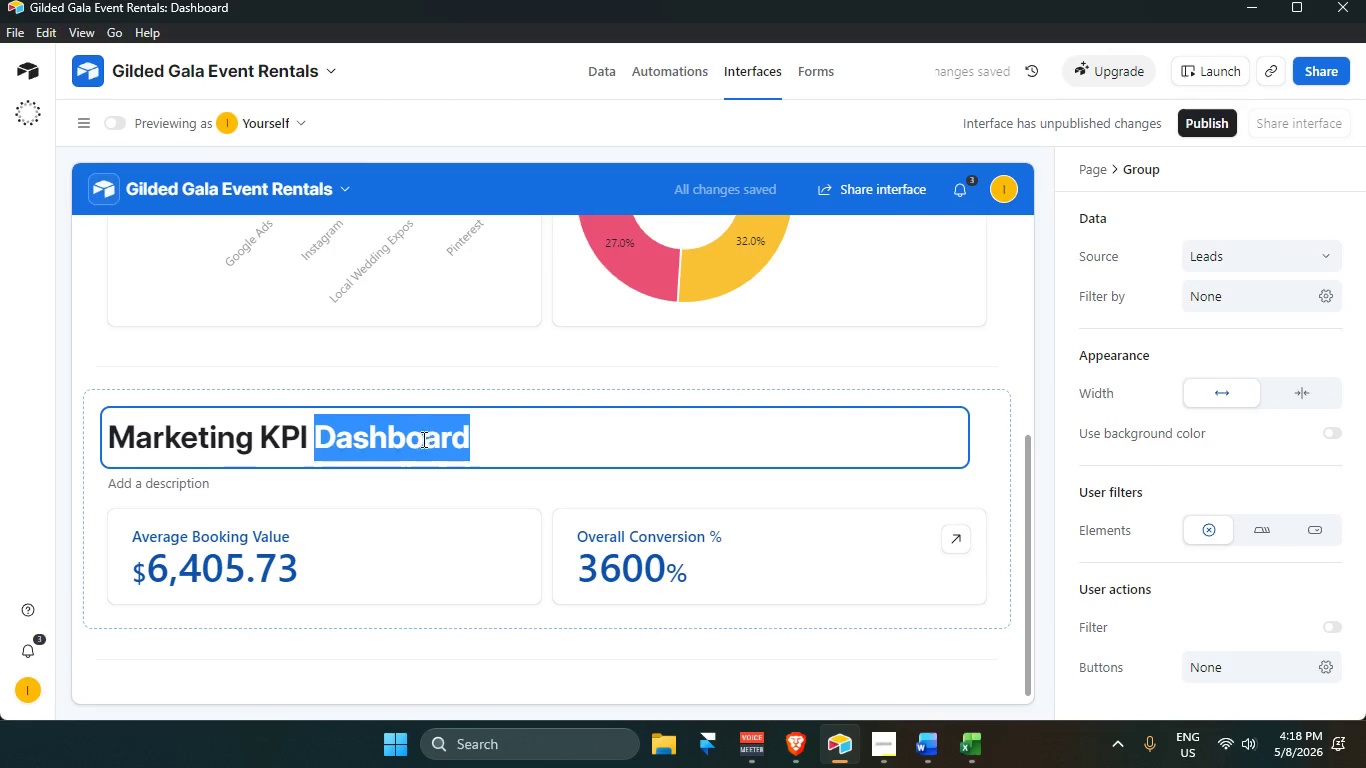 
triple_click([417, 441])
 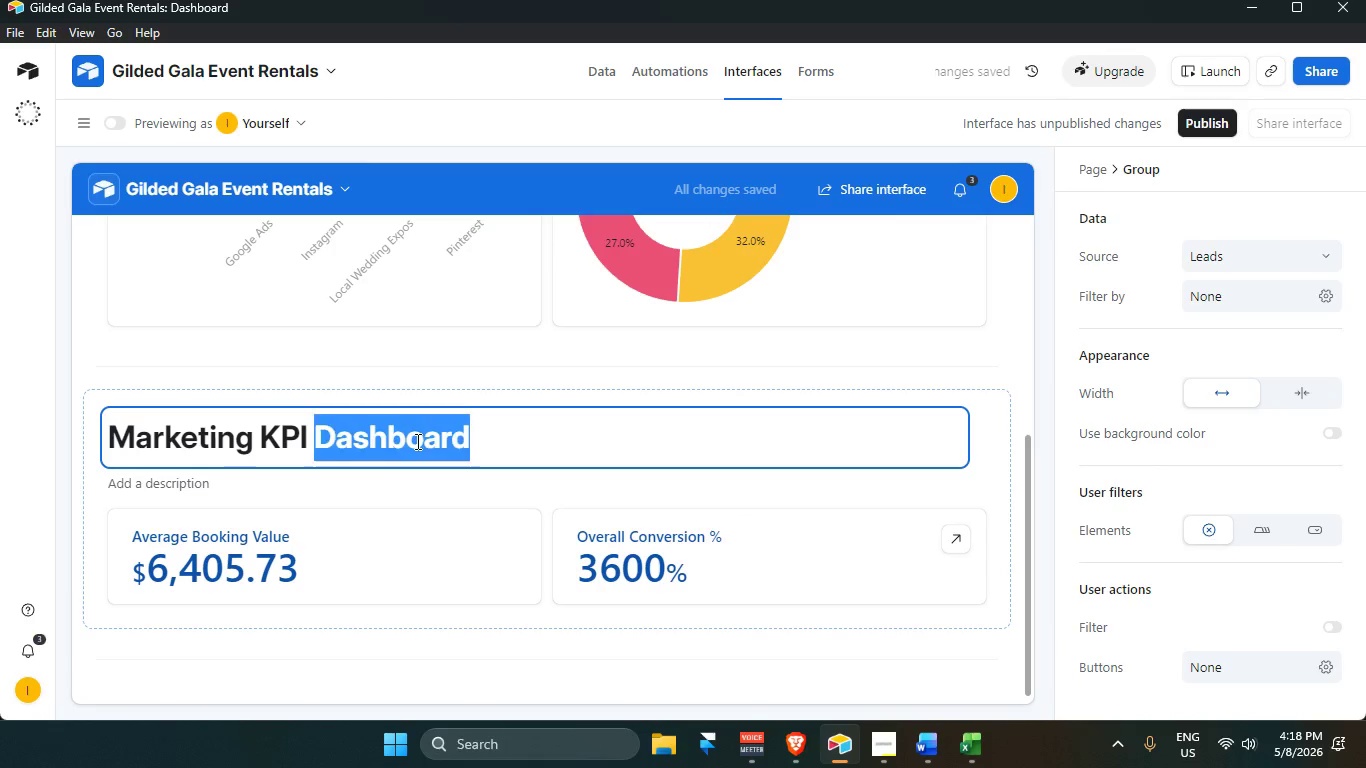 
triple_click([416, 441])
 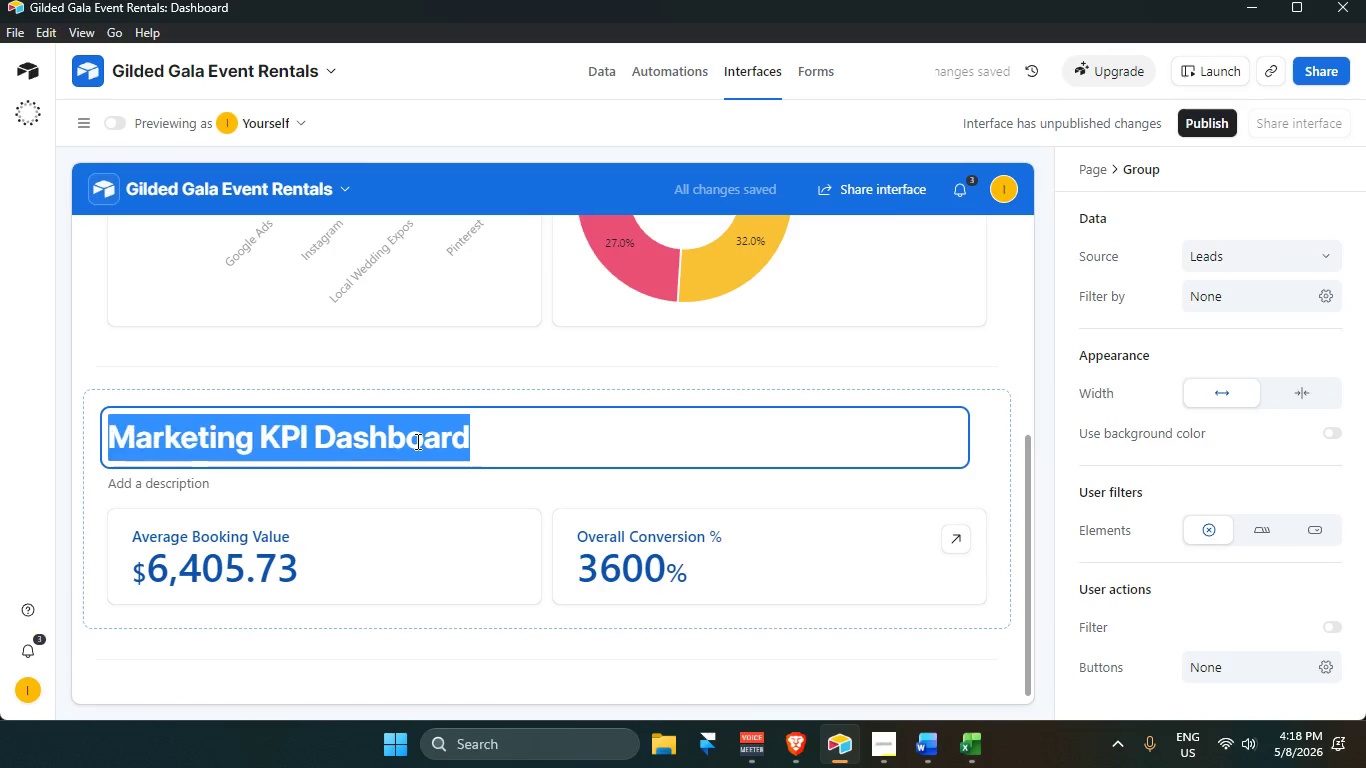 
triple_click([416, 441])
 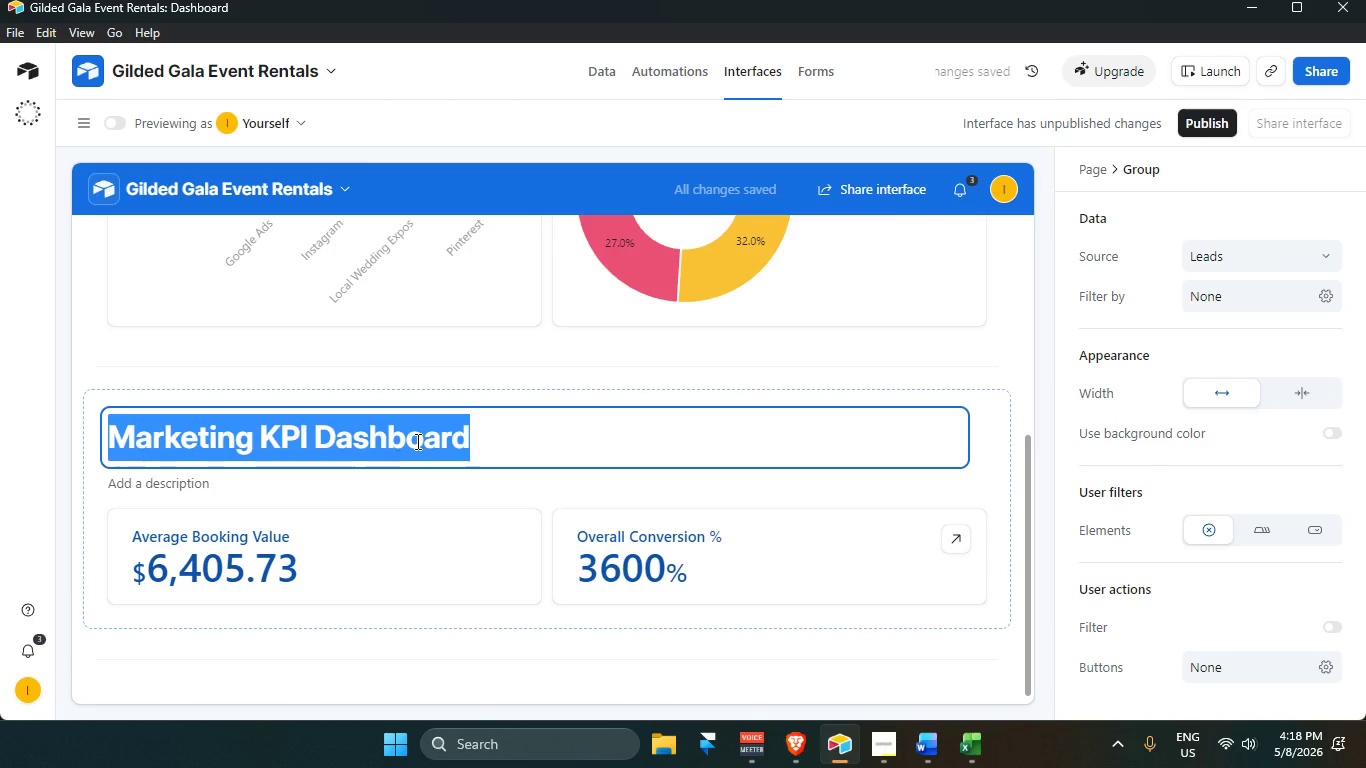 
triple_click([416, 441])
 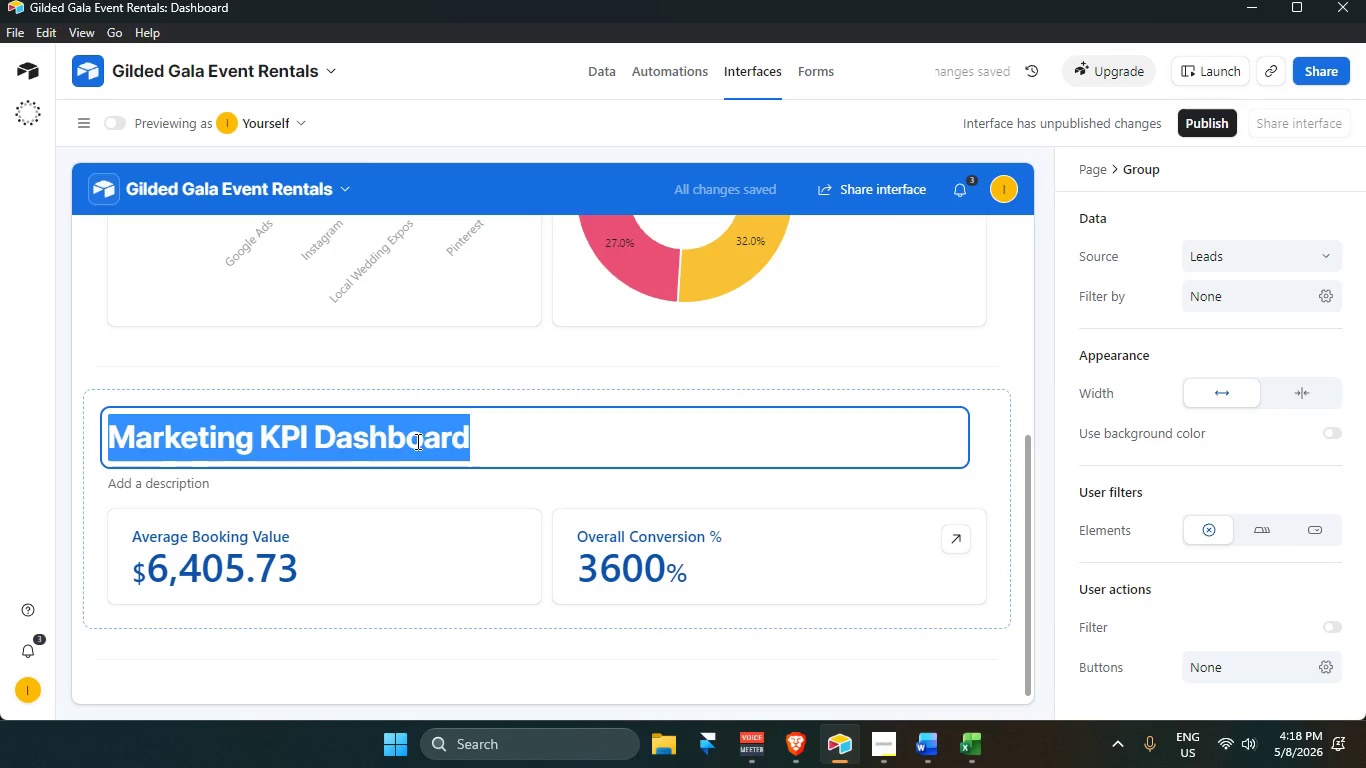 
key(Backspace)
type(Leads)
 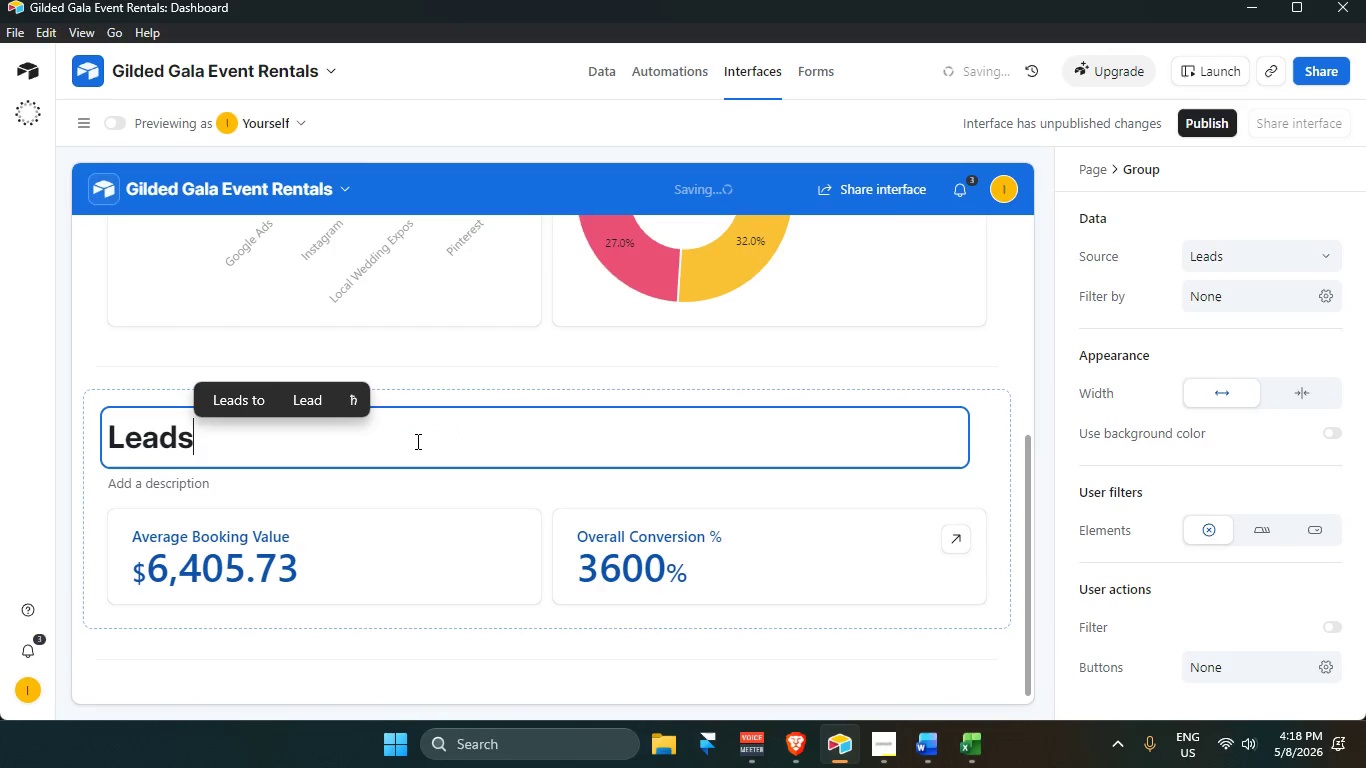 
key(Enter)
 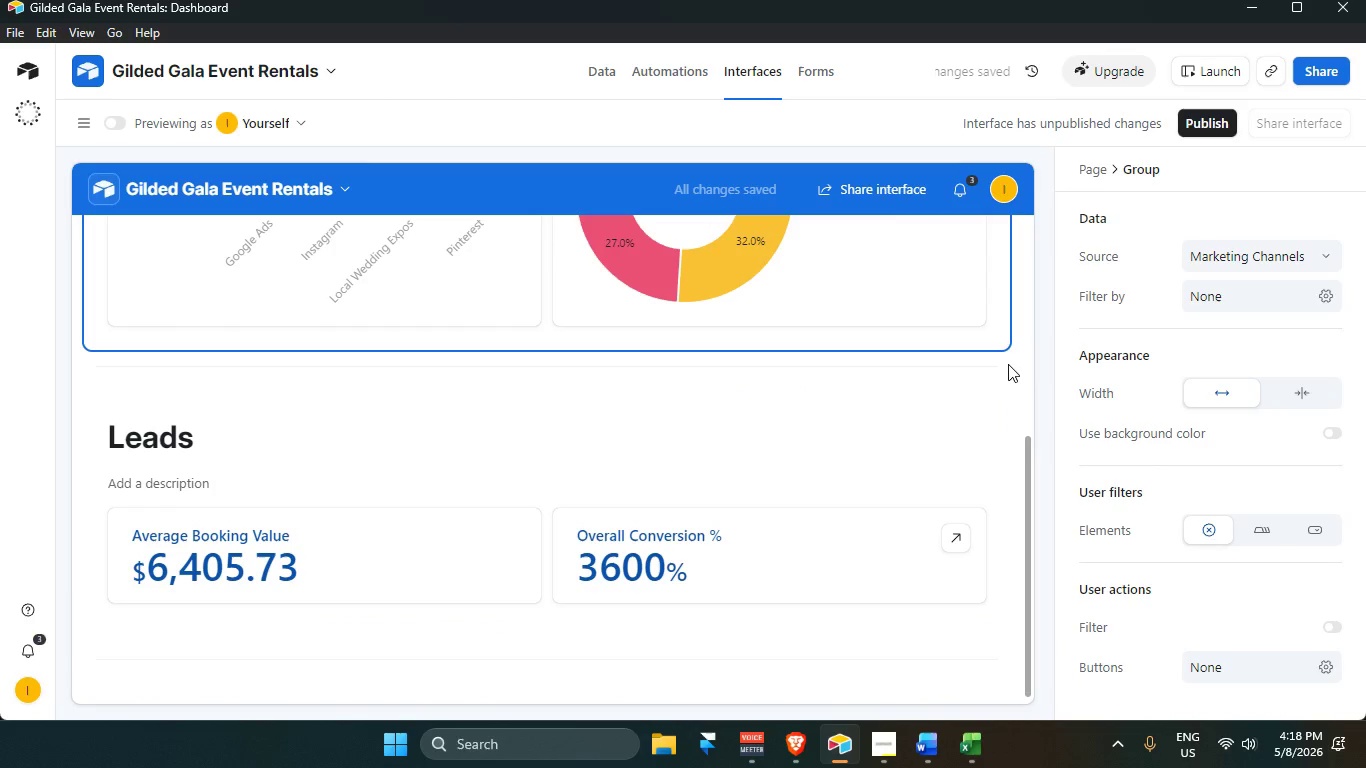 
left_click([1031, 380])
 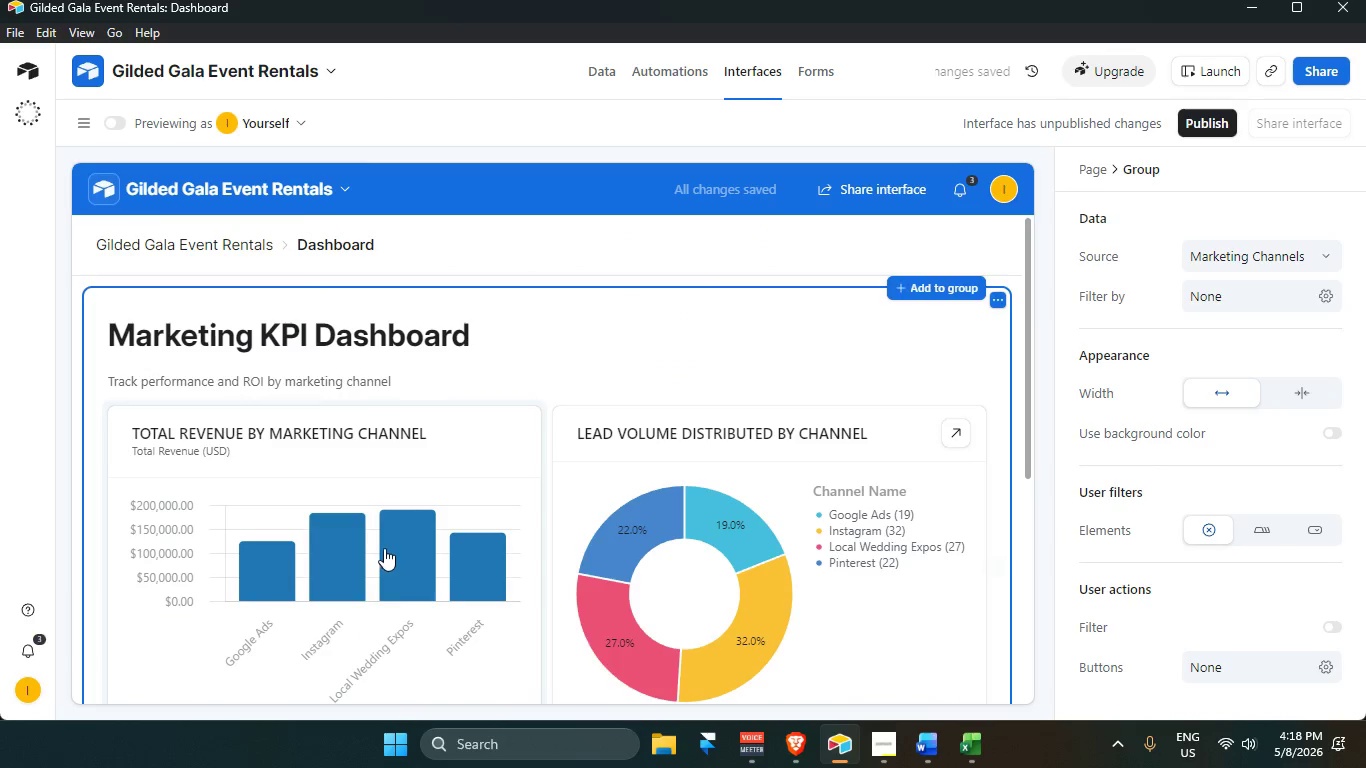 
scroll: coordinate [439, 525], scroll_direction: down, amount: 7.0
 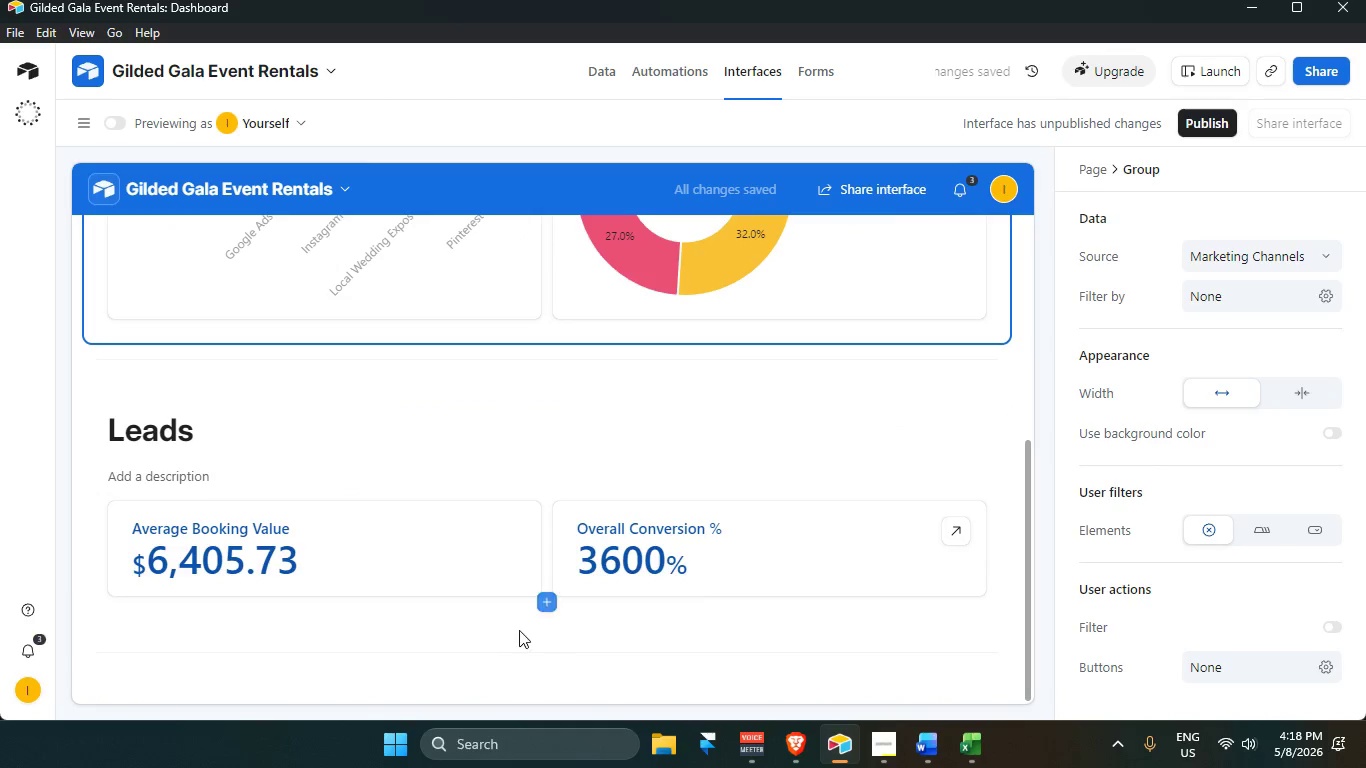 
mouse_move([556, 657])
 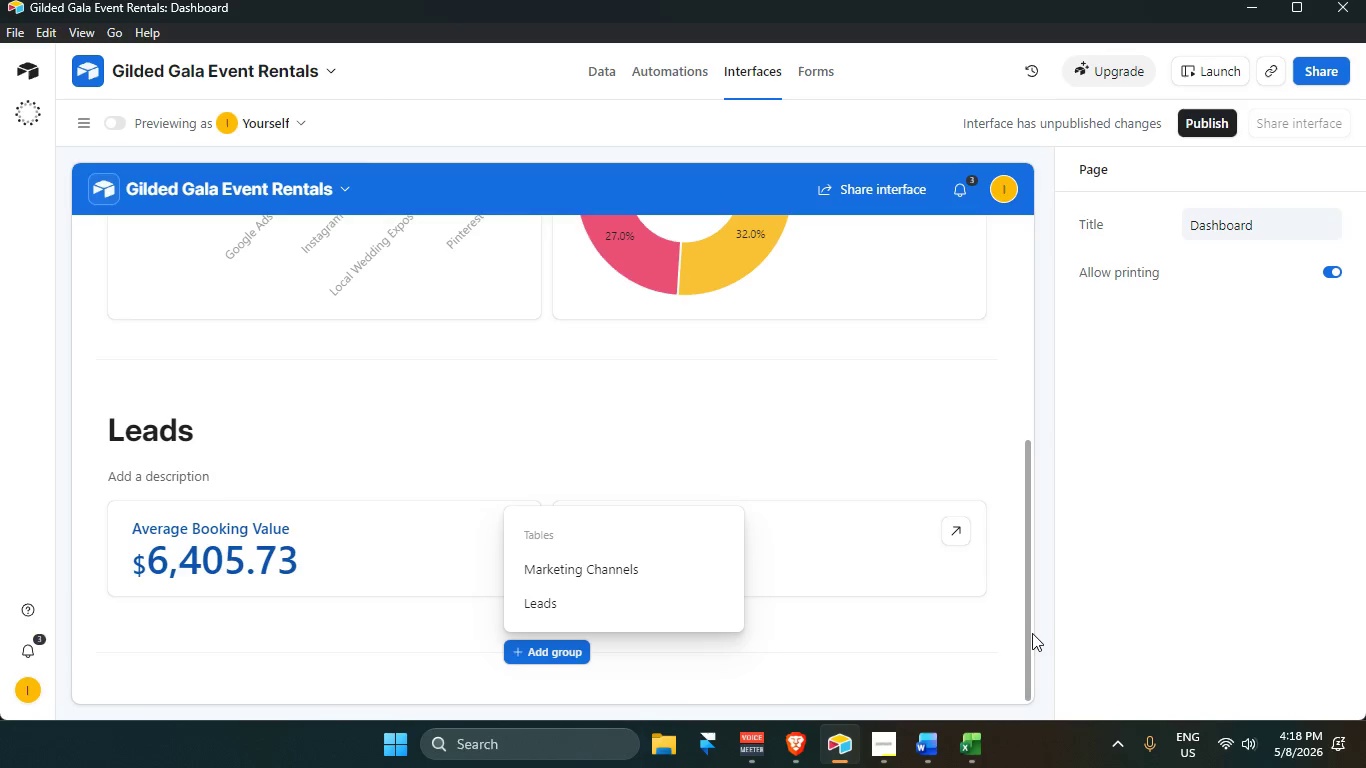 
left_click([1005, 621])
 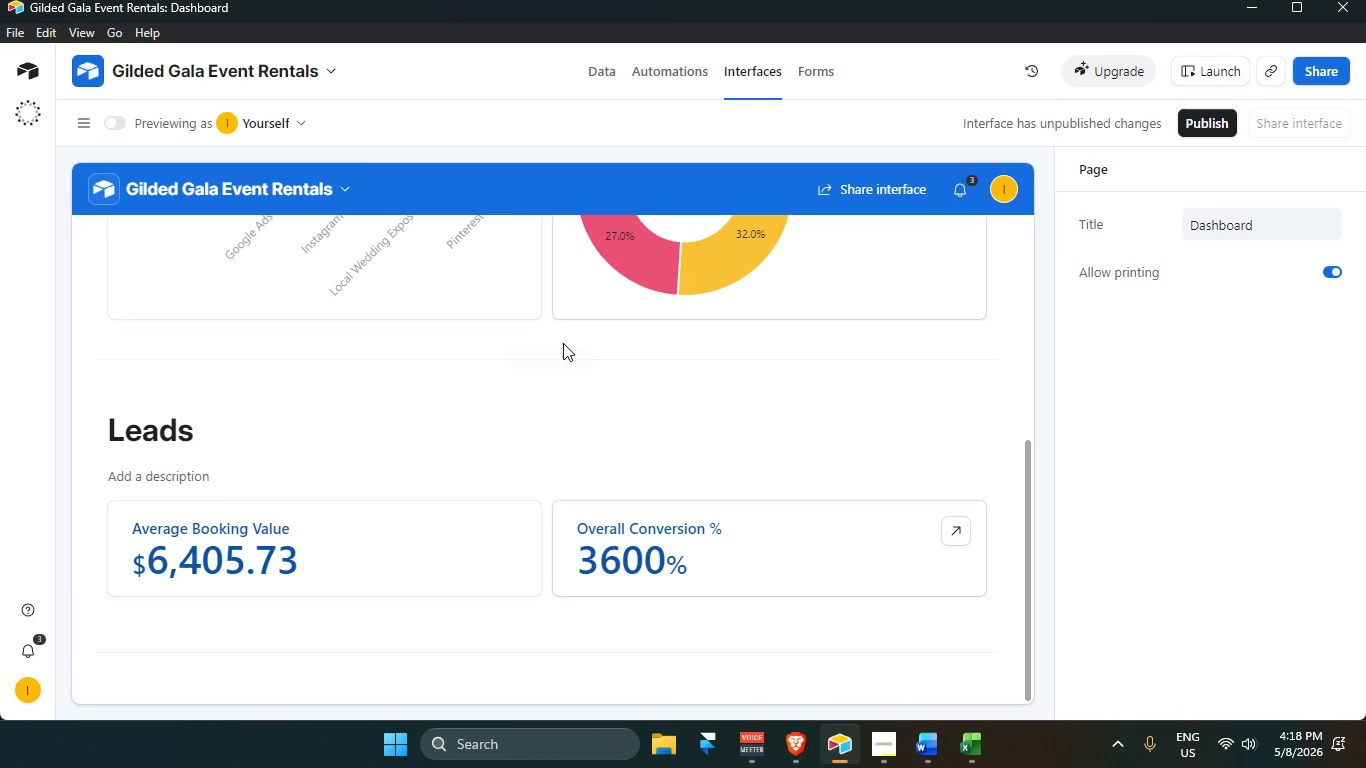 
left_click([550, 359])
 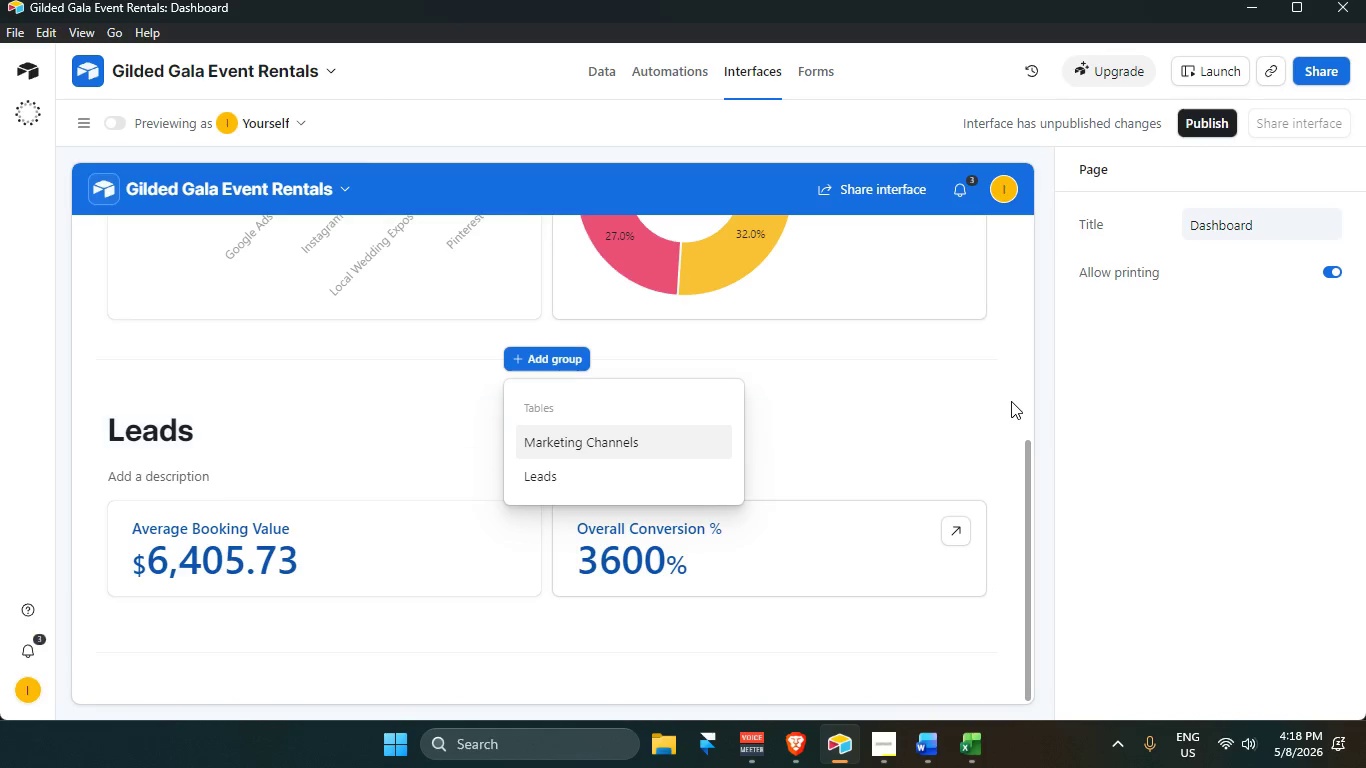 
mouse_move([552, 333])
 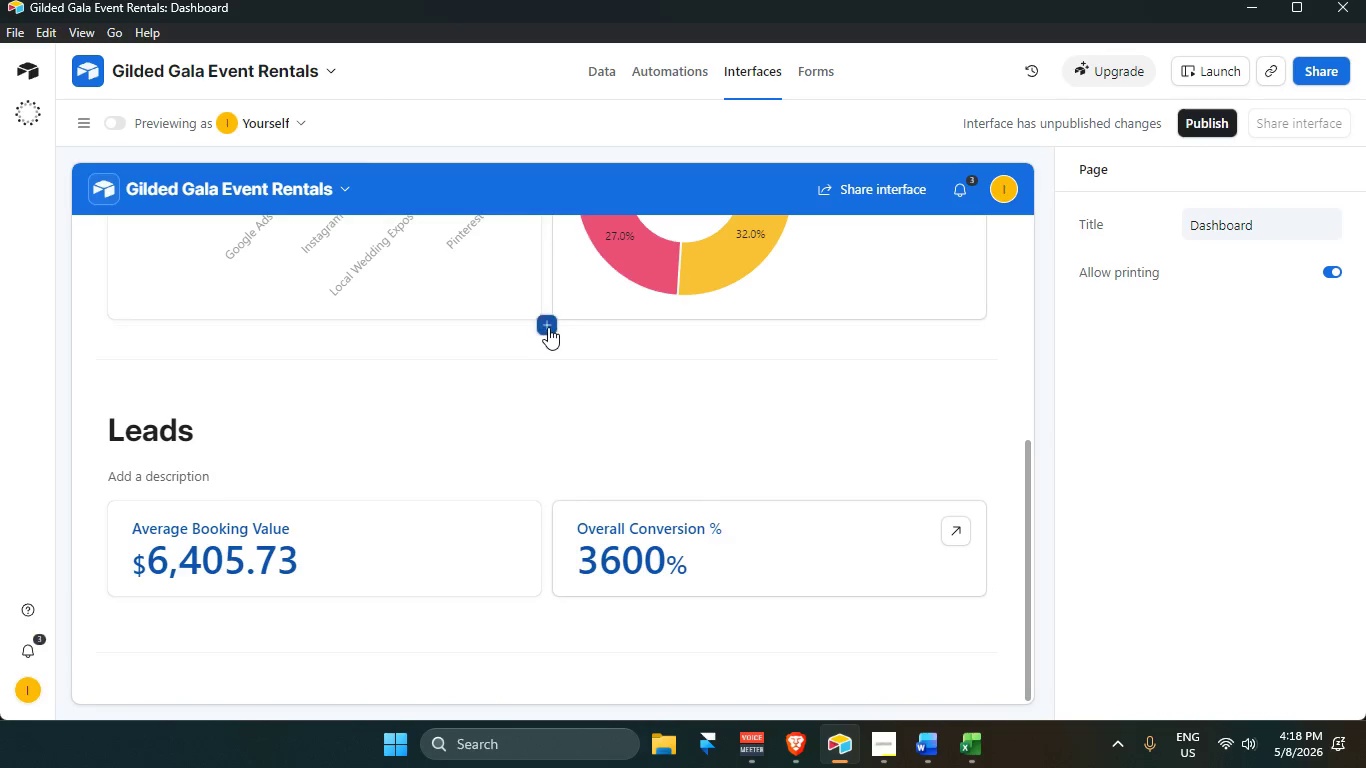 
left_click([548, 327])
 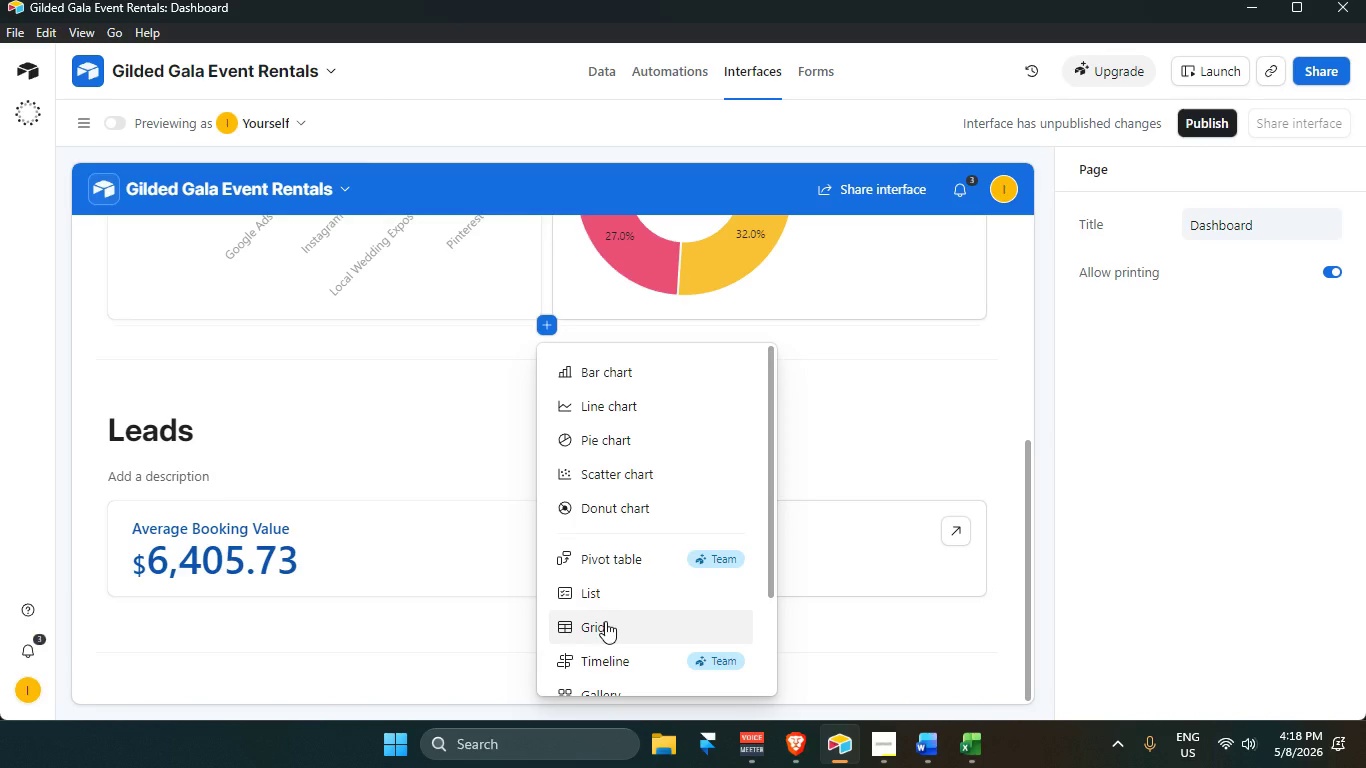 
left_click([605, 621])
 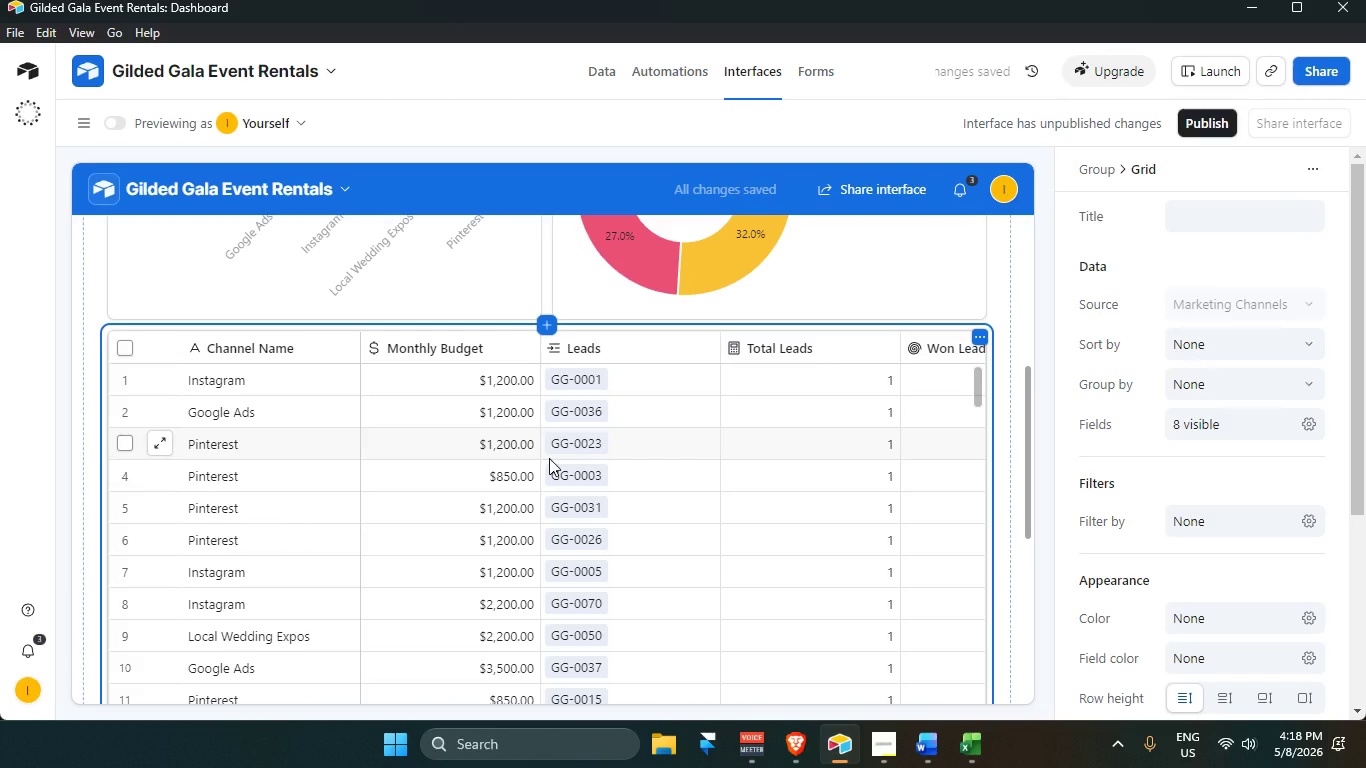 
scroll: coordinate [549, 458], scroll_direction: up, amount: 2.0
 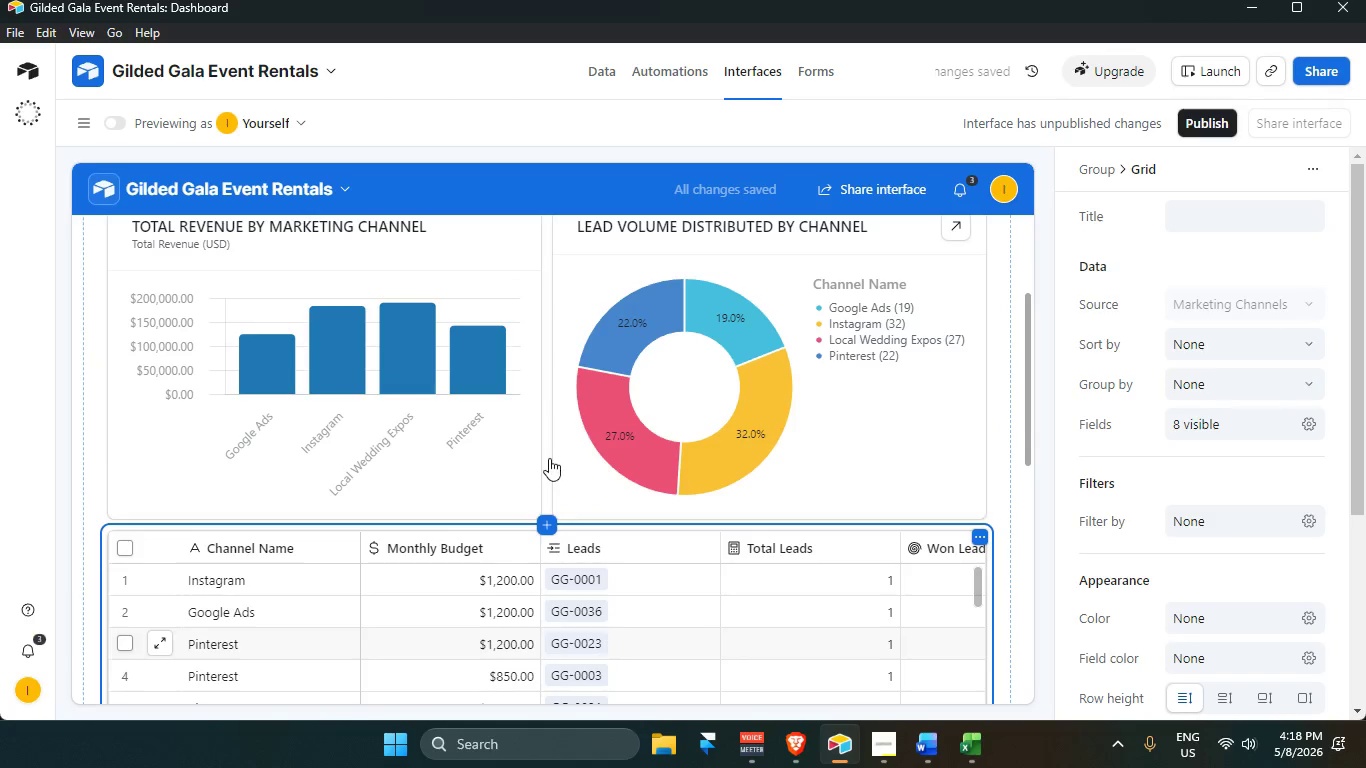 
scroll: coordinate [1030, 500], scroll_direction: down, amount: 10.0
 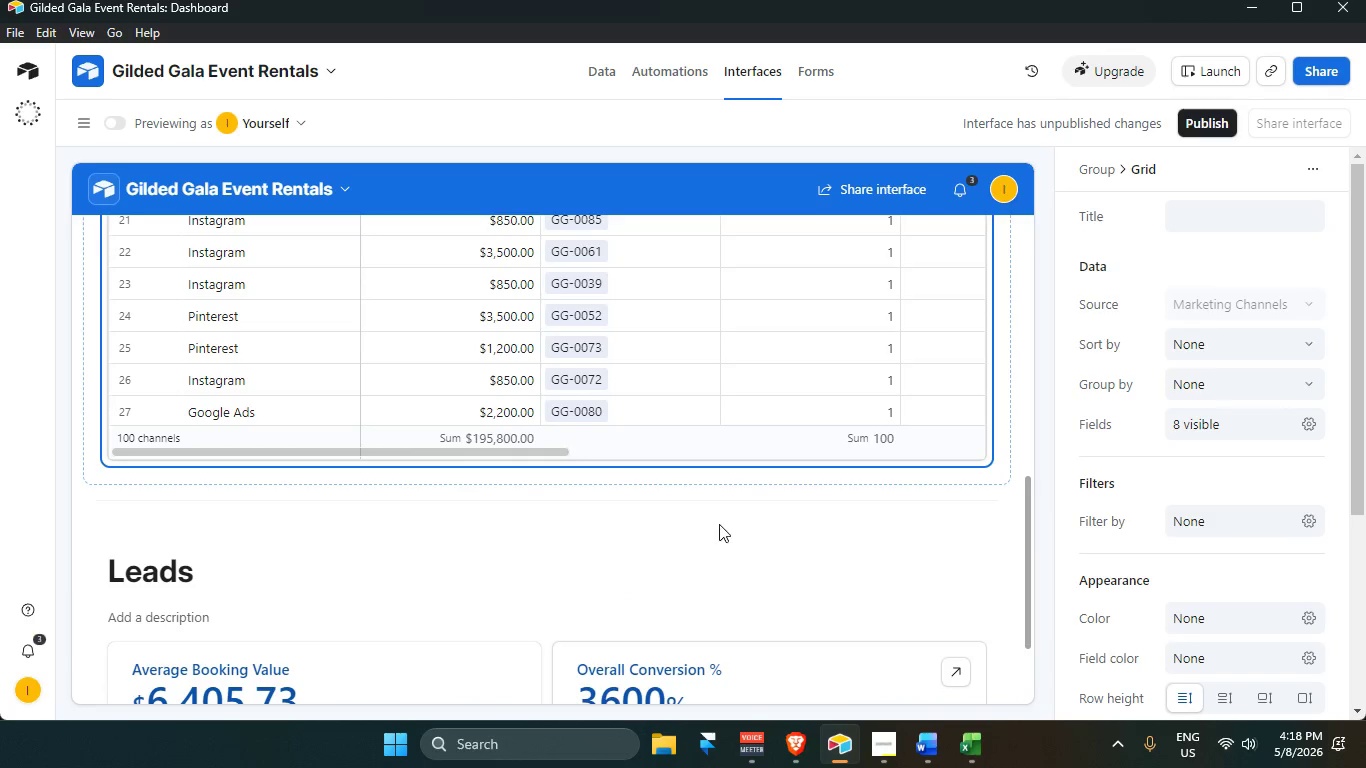 
scroll: coordinate [936, 367], scroll_direction: up, amount: 10.0
 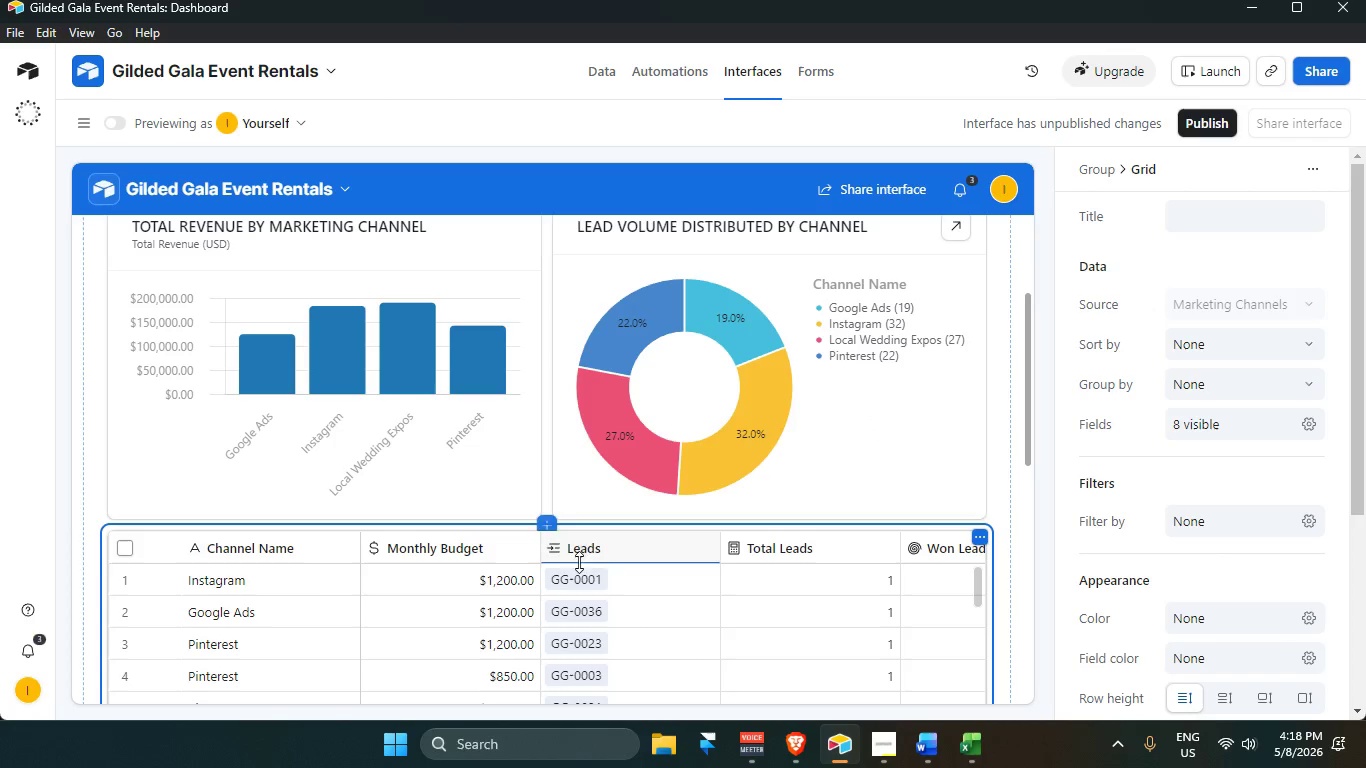 
scroll: coordinate [636, 442], scroll_direction: none, amount: 0.0
 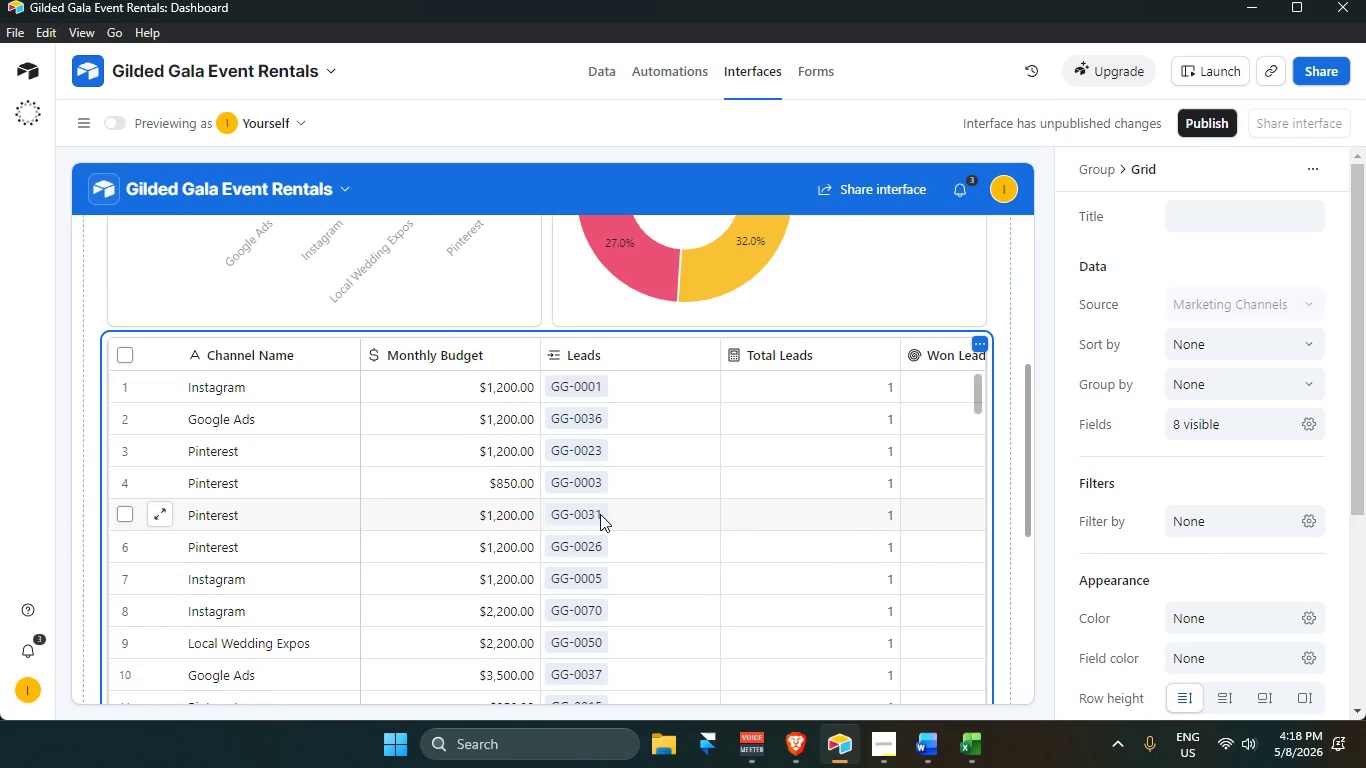 
scroll: coordinate [563, 447], scroll_direction: up, amount: 4.0
 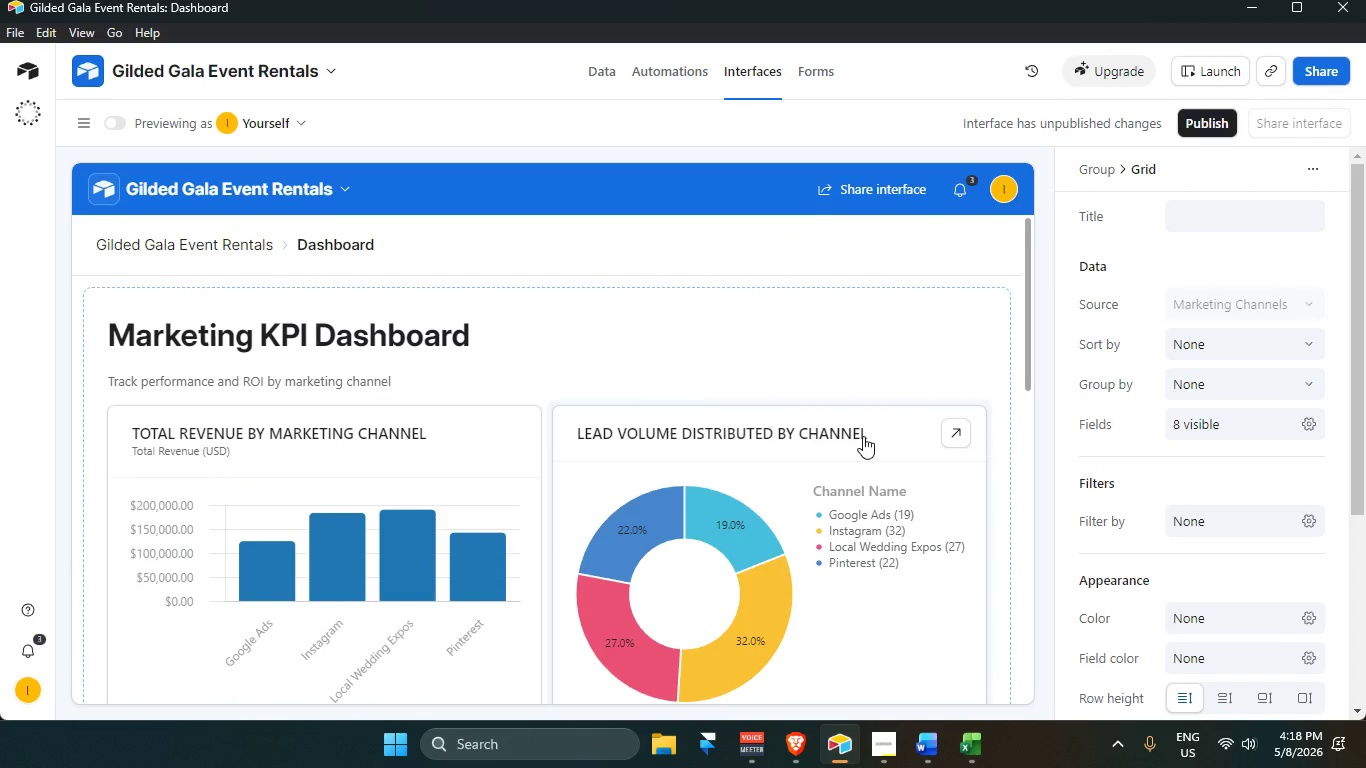 
scroll: coordinate [904, 521], scroll_direction: down, amount: 21.0
 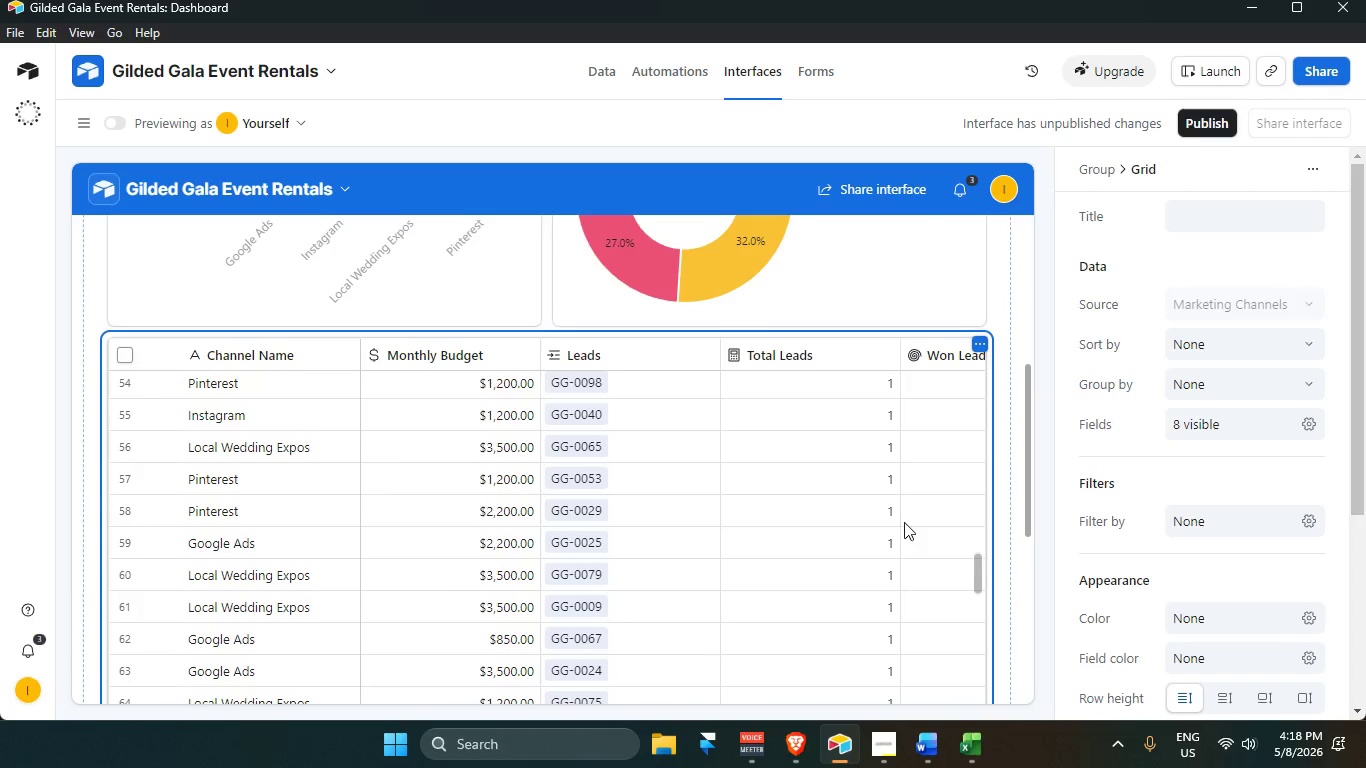 
scroll: coordinate [908, 537], scroll_direction: up, amount: 21.0
 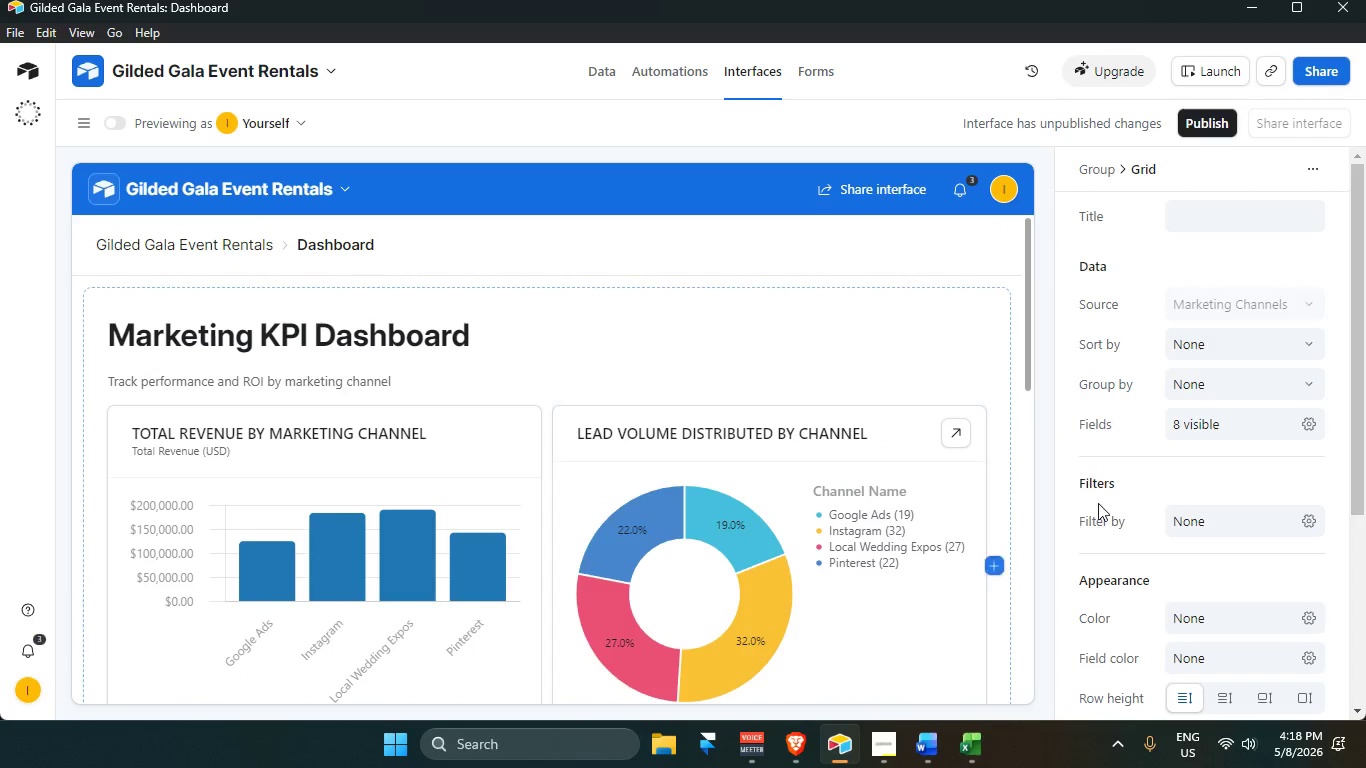 
scroll: coordinate [1022, 465], scroll_direction: down, amount: 10.0
 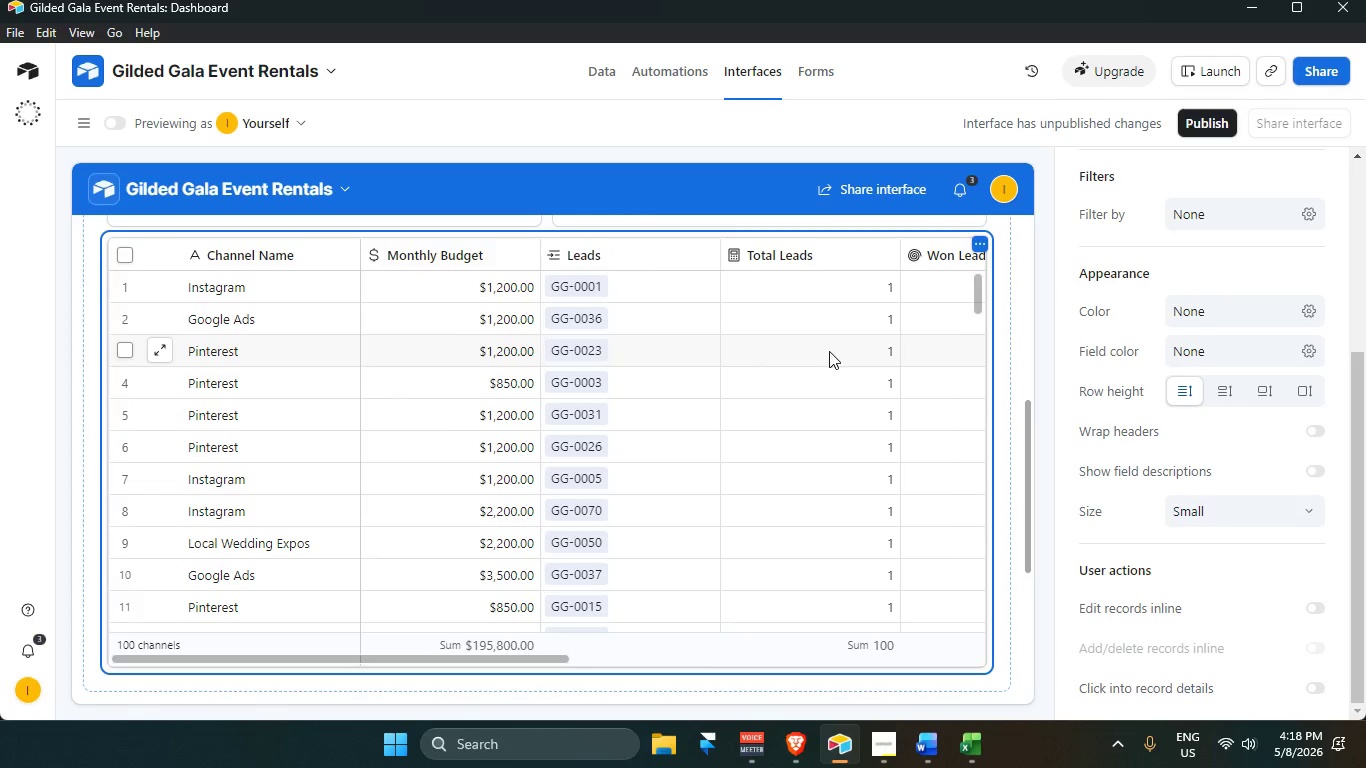 
wait(10.66)
 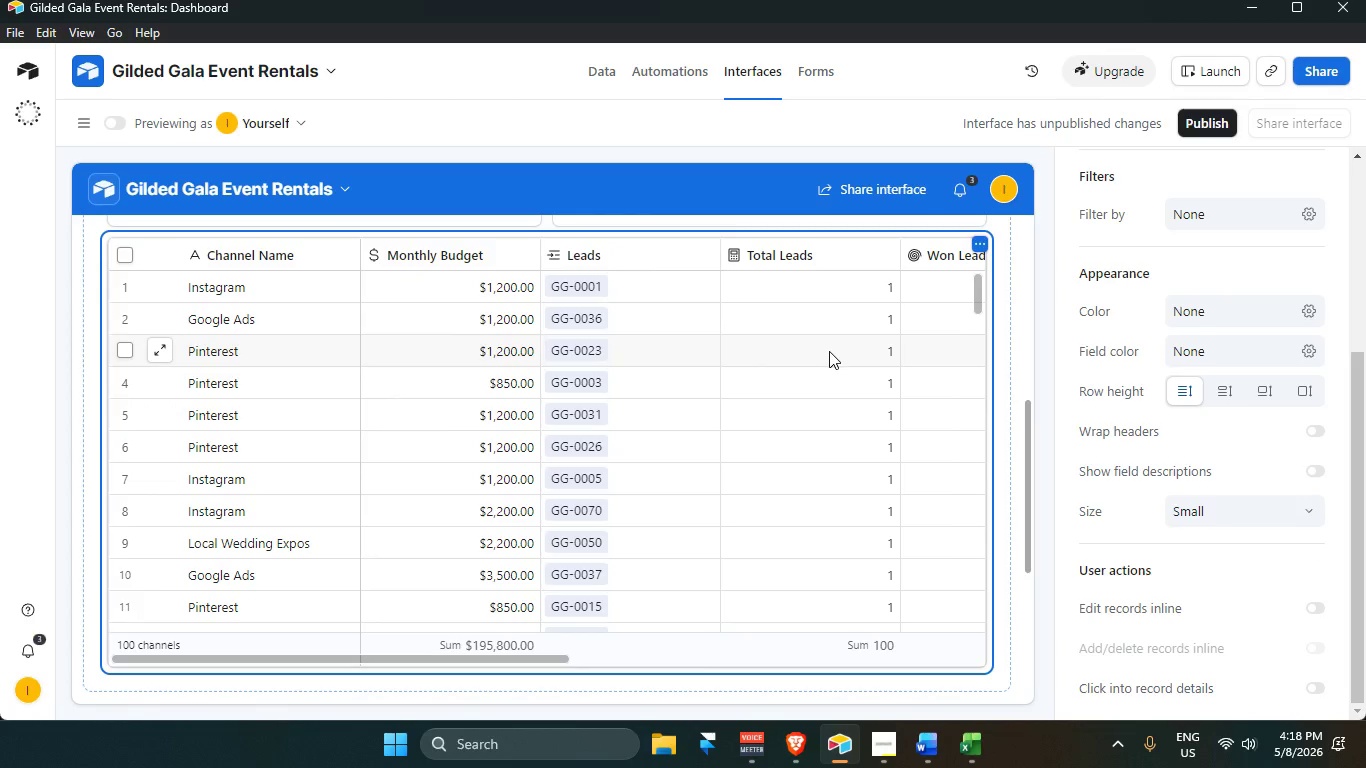 
scroll: coordinate [1206, 280], scroll_direction: up, amount: 6.0
 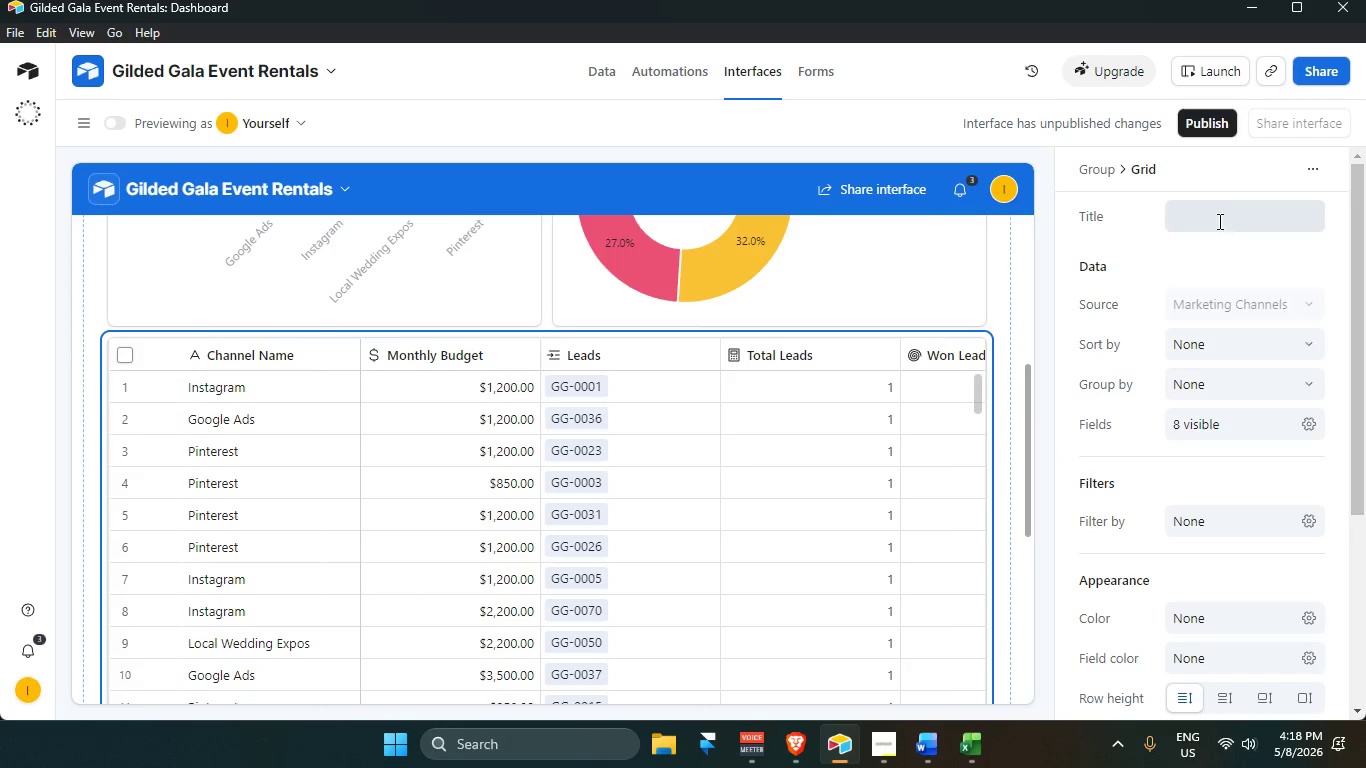 
left_click([1219, 212])
 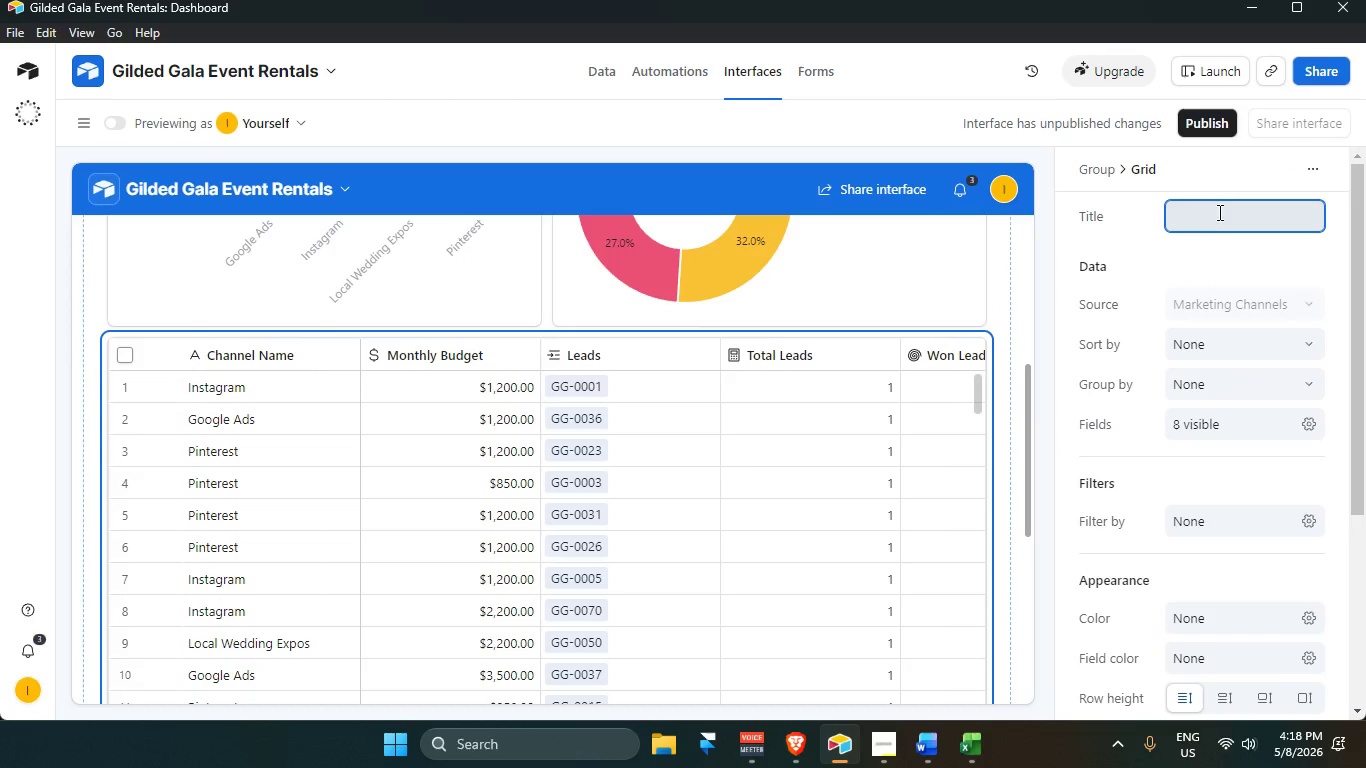 
type(CHANNEL PERFORMAC)
key(Backspace)
type(NCE SUMMARY)
 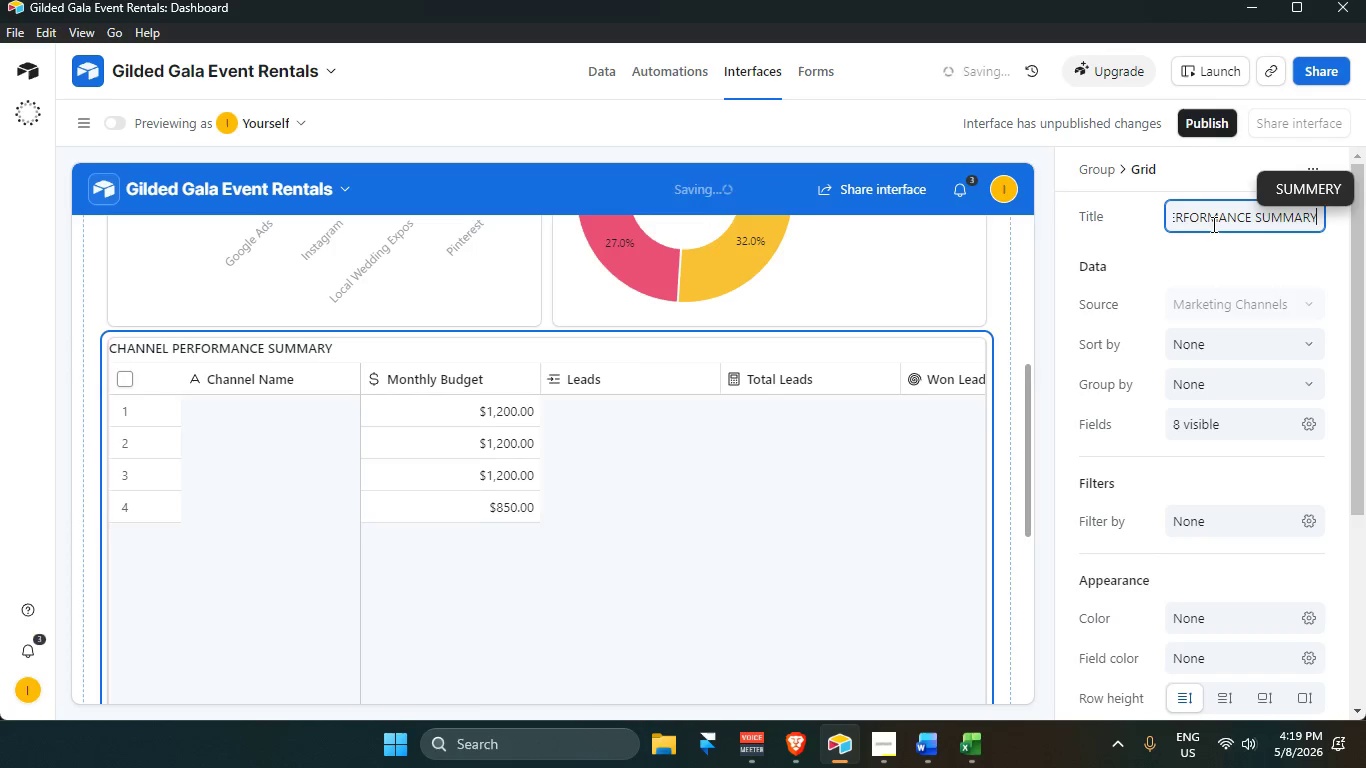 
key(Enter)
 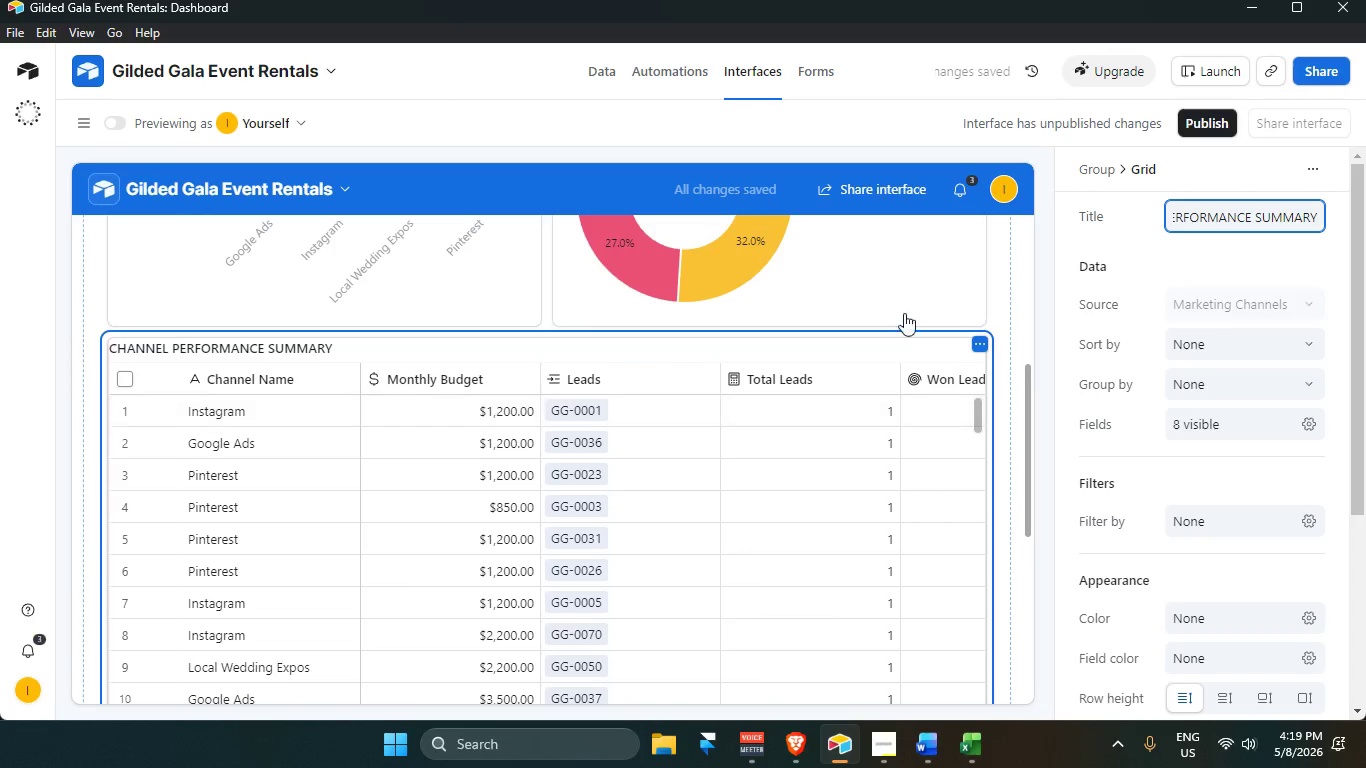 
left_click([1227, 261])
 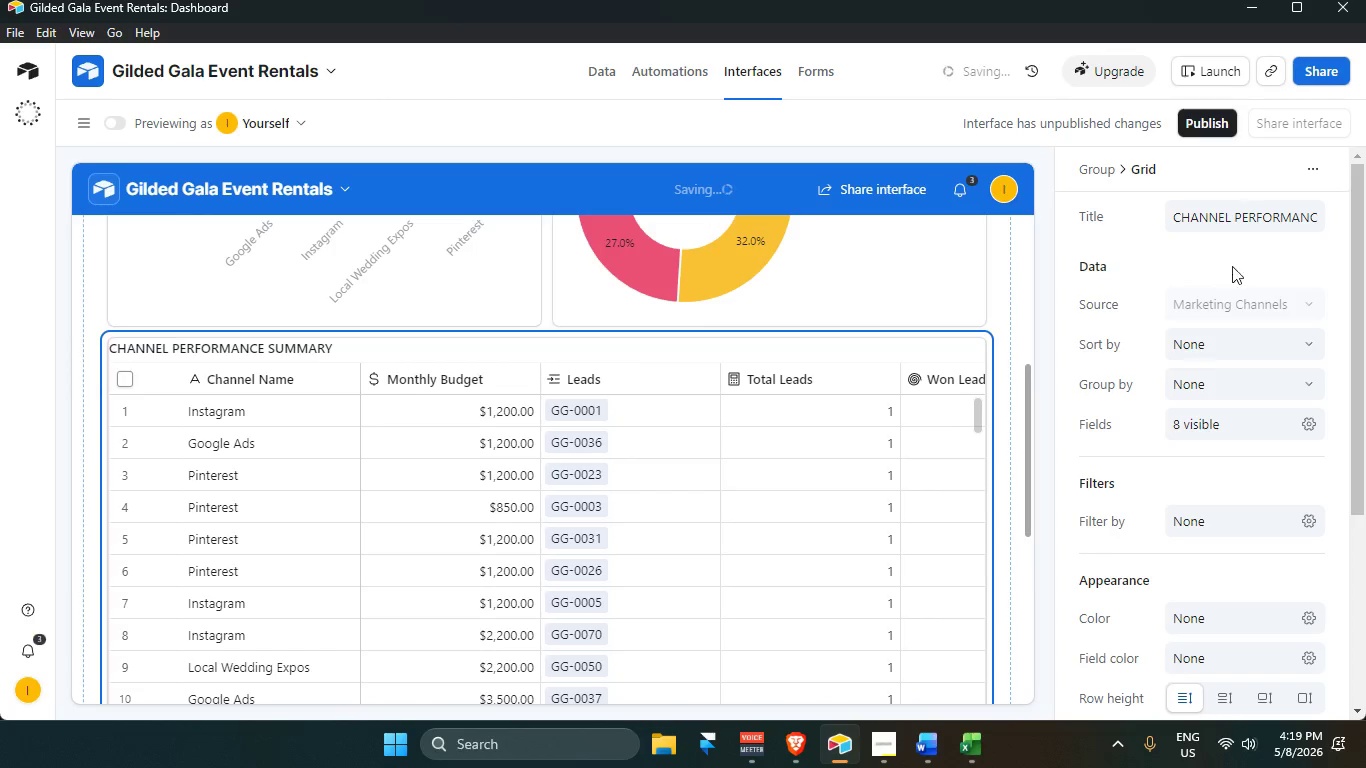 
scroll: coordinate [1236, 249], scroll_direction: up, amount: 4.0
 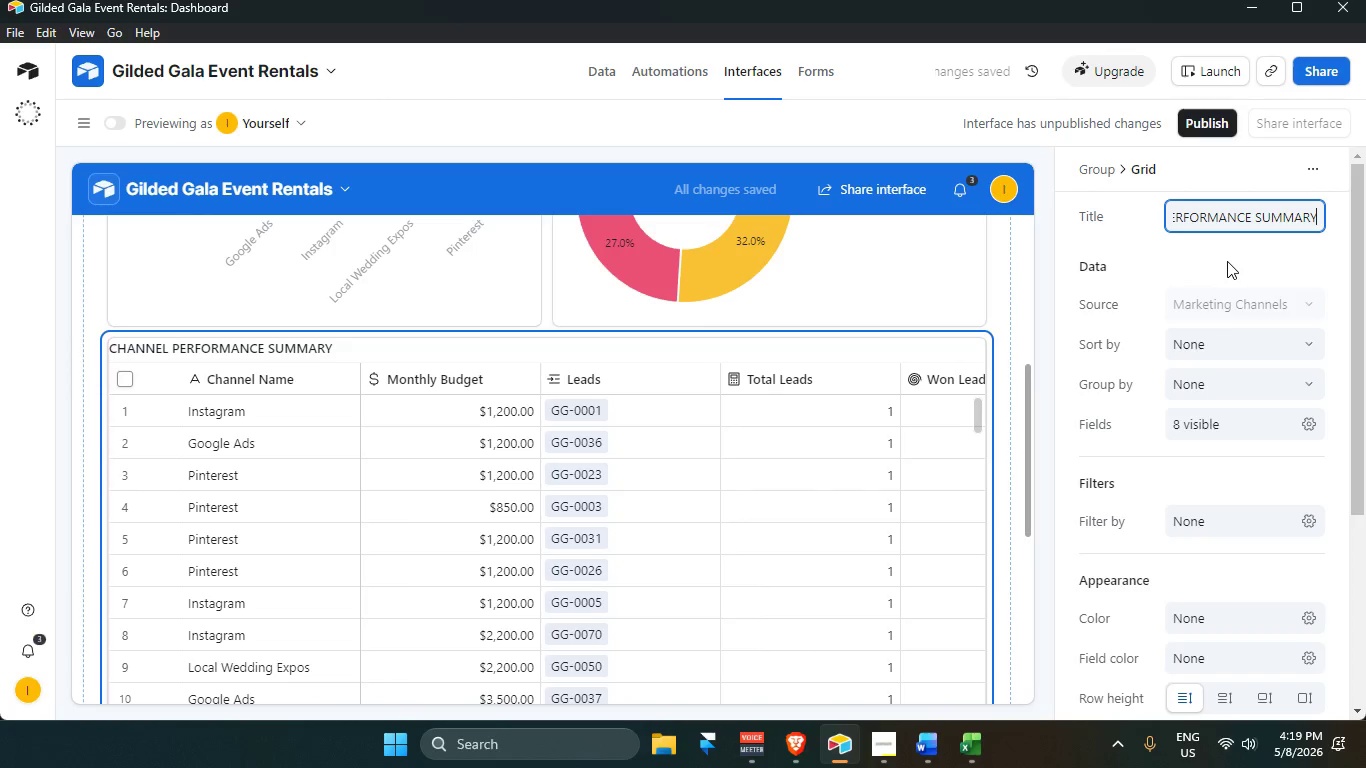 
scroll: coordinate [1235, 433], scroll_direction: down, amount: 4.0
 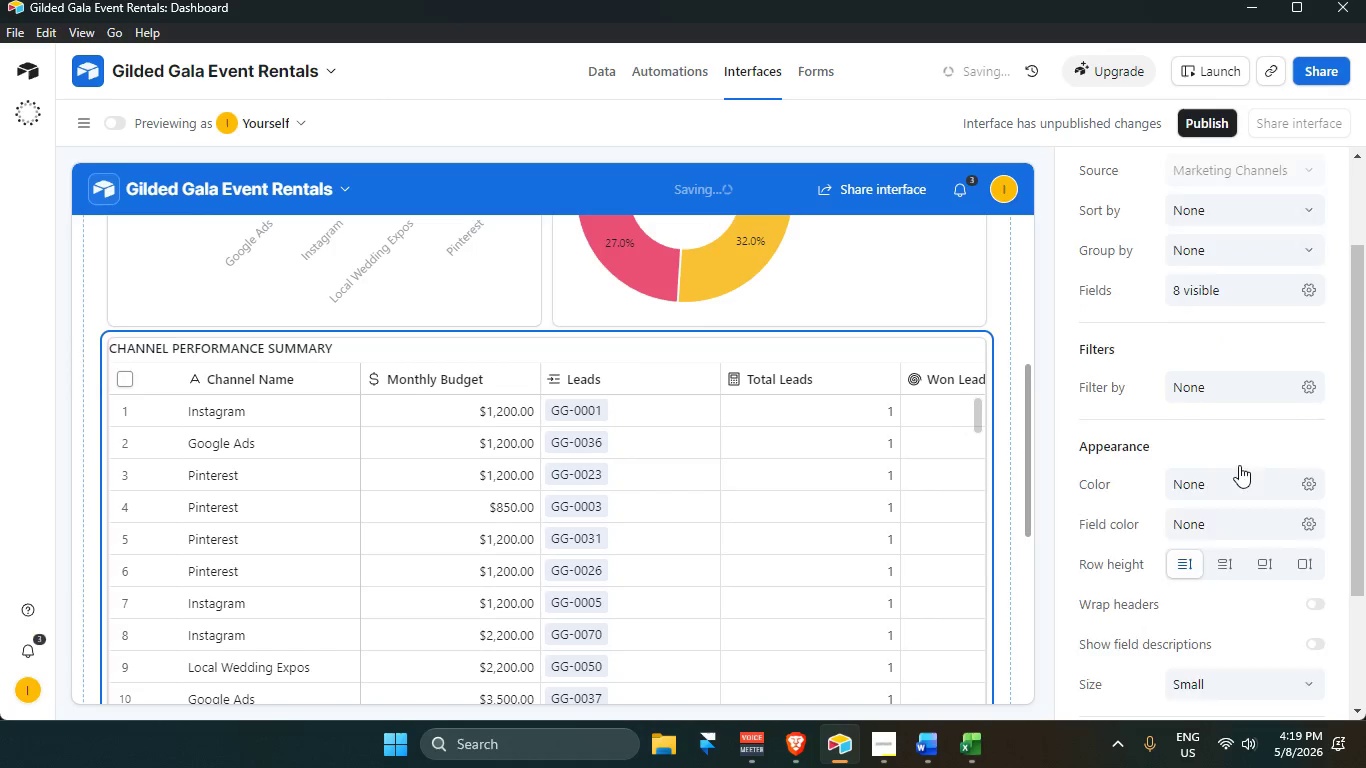 
mouse_move([1251, 502])
 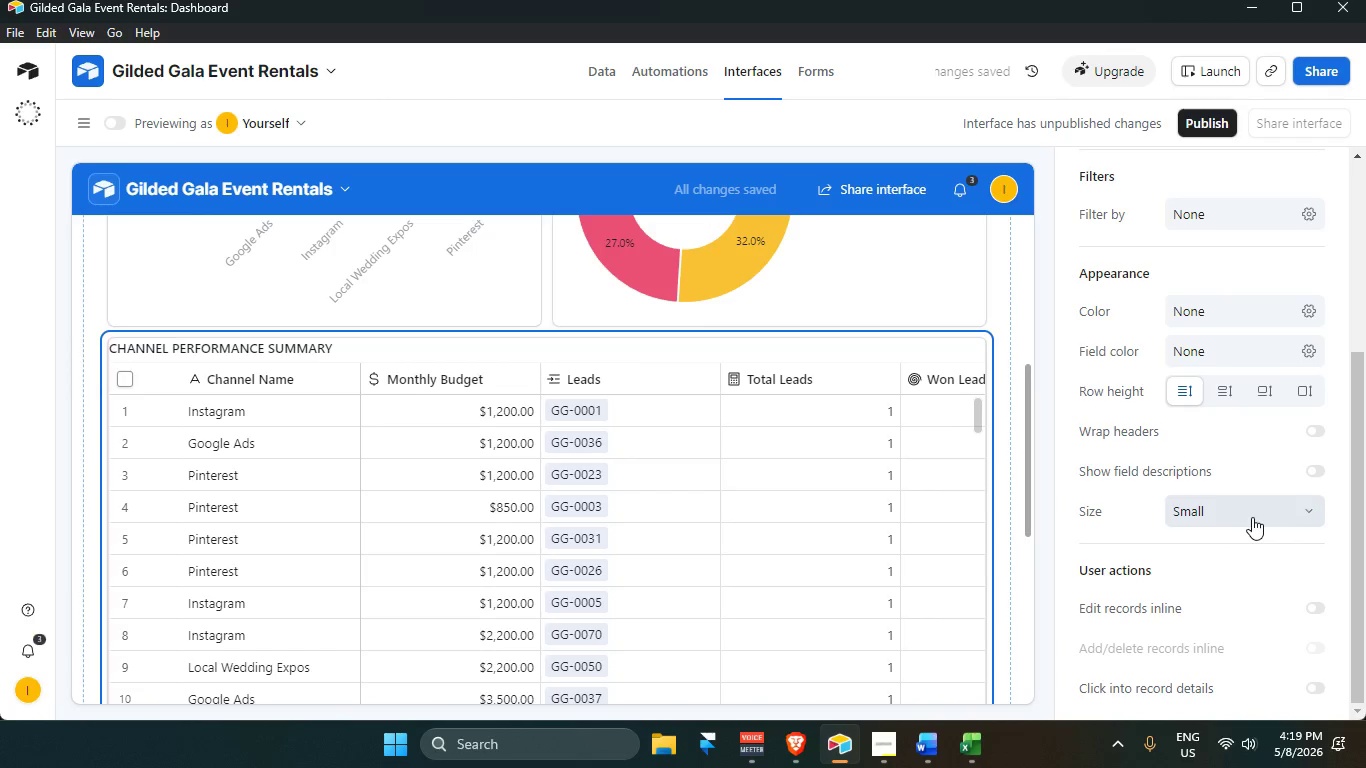 
scroll: coordinate [1254, 312], scroll_direction: down, amount: 3.0
 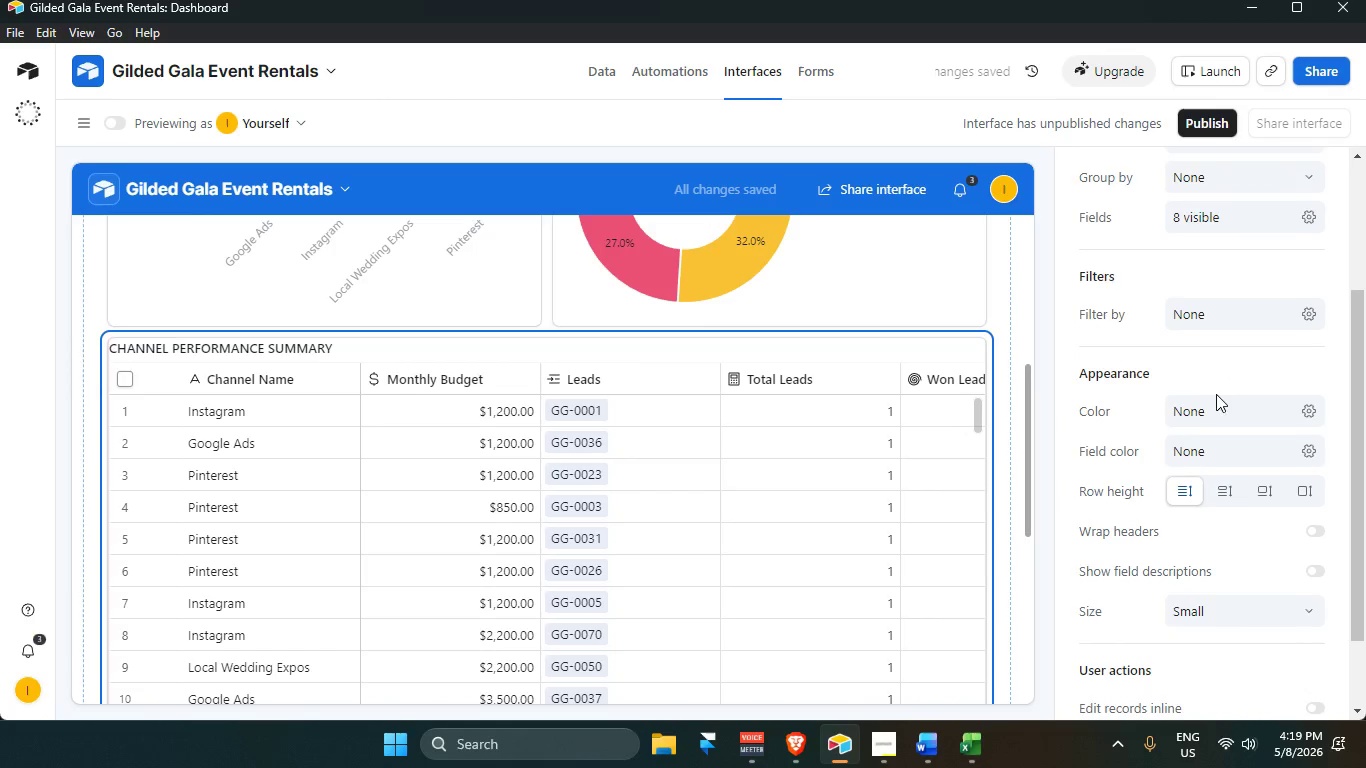 
scroll: coordinate [1216, 396], scroll_direction: up, amount: 1.0
 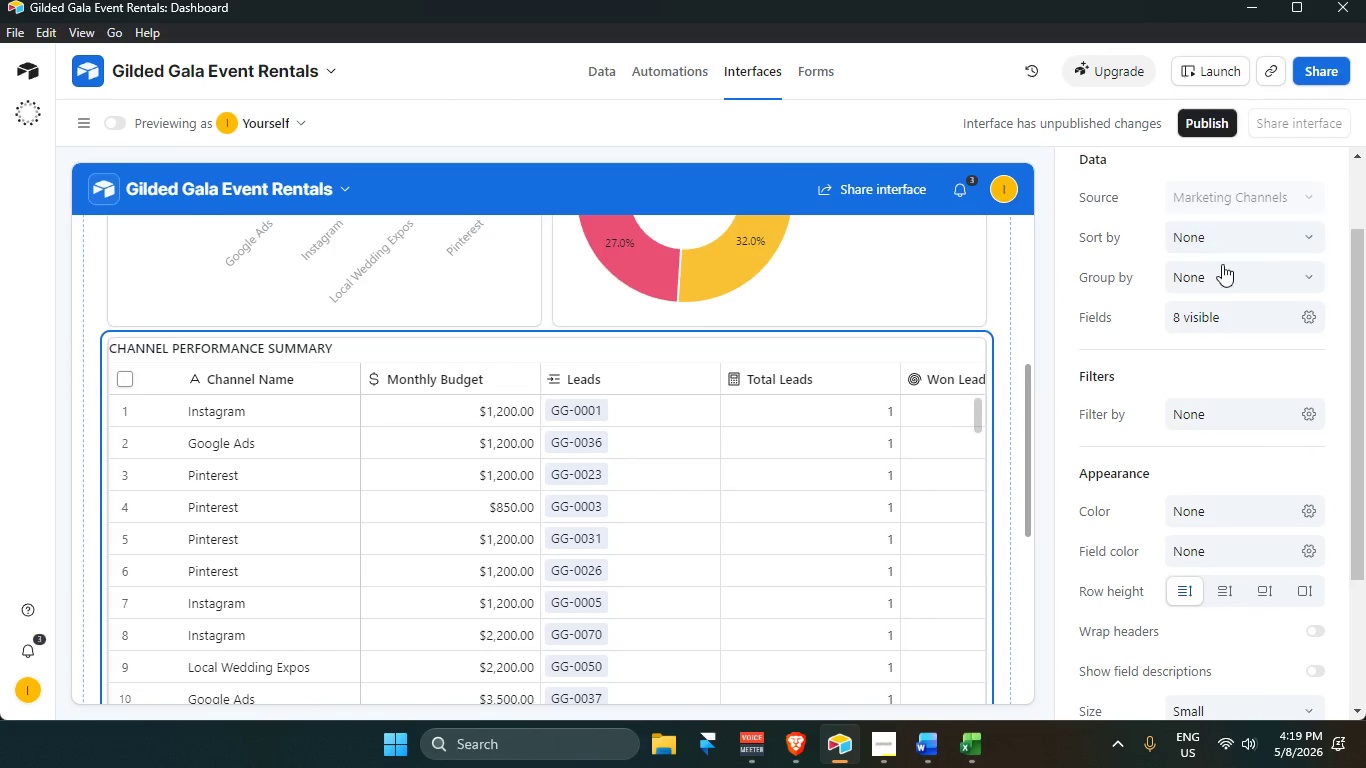 
left_click([1223, 310])
 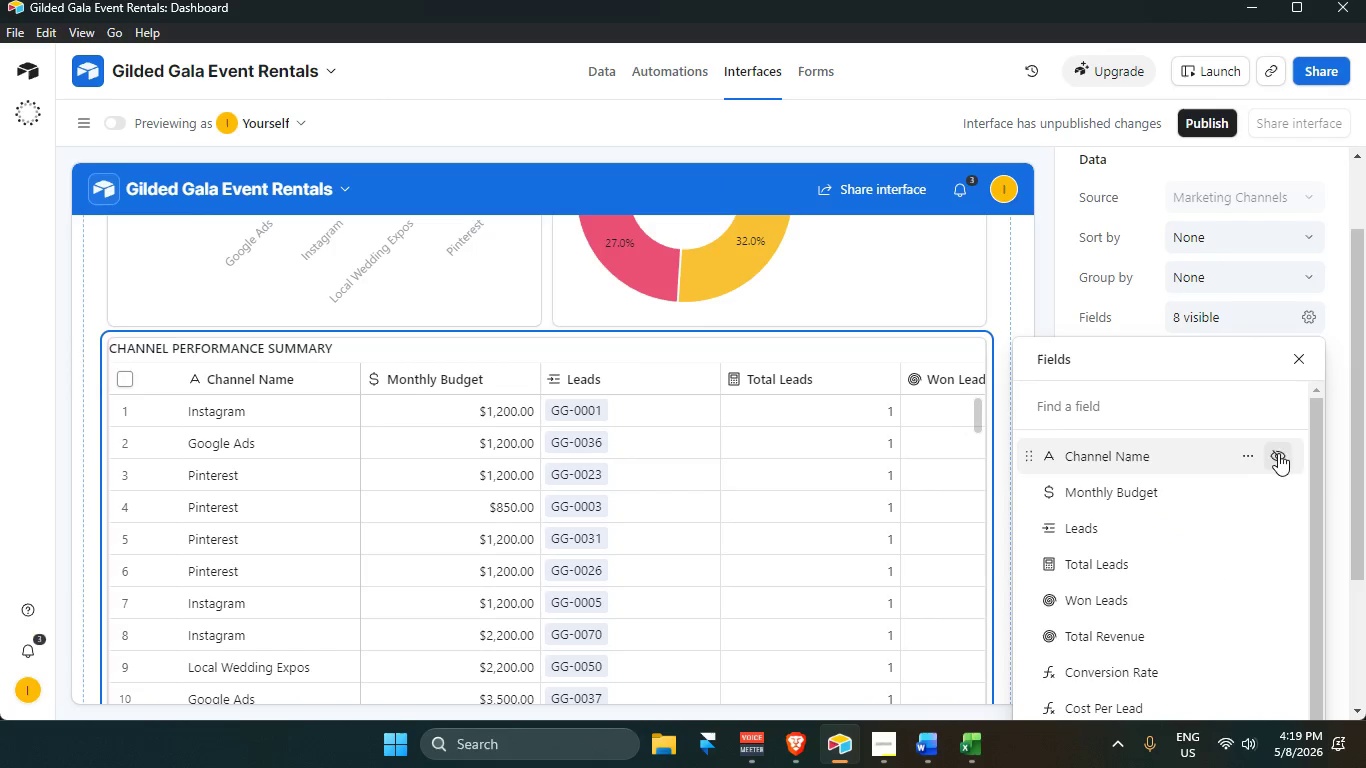 
double_click([1283, 453])
 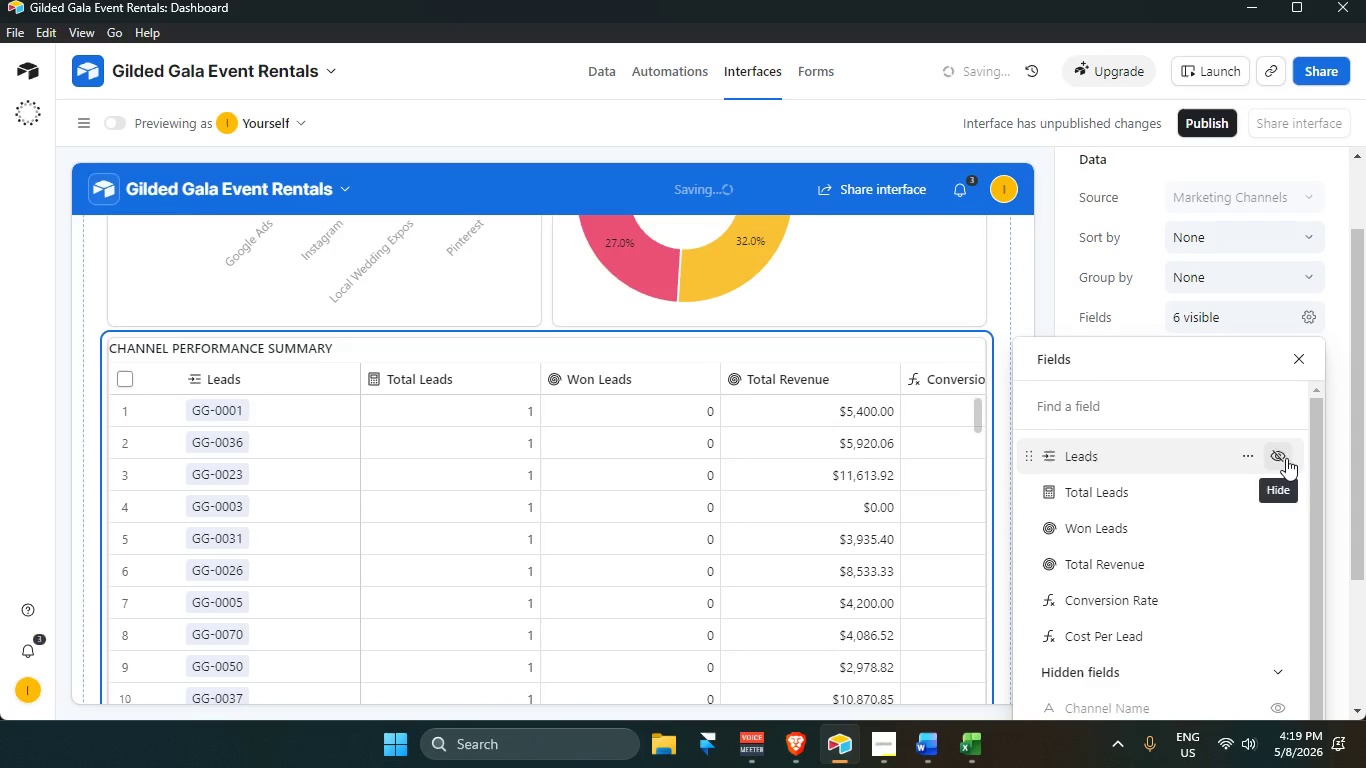 
double_click([1283, 457])
 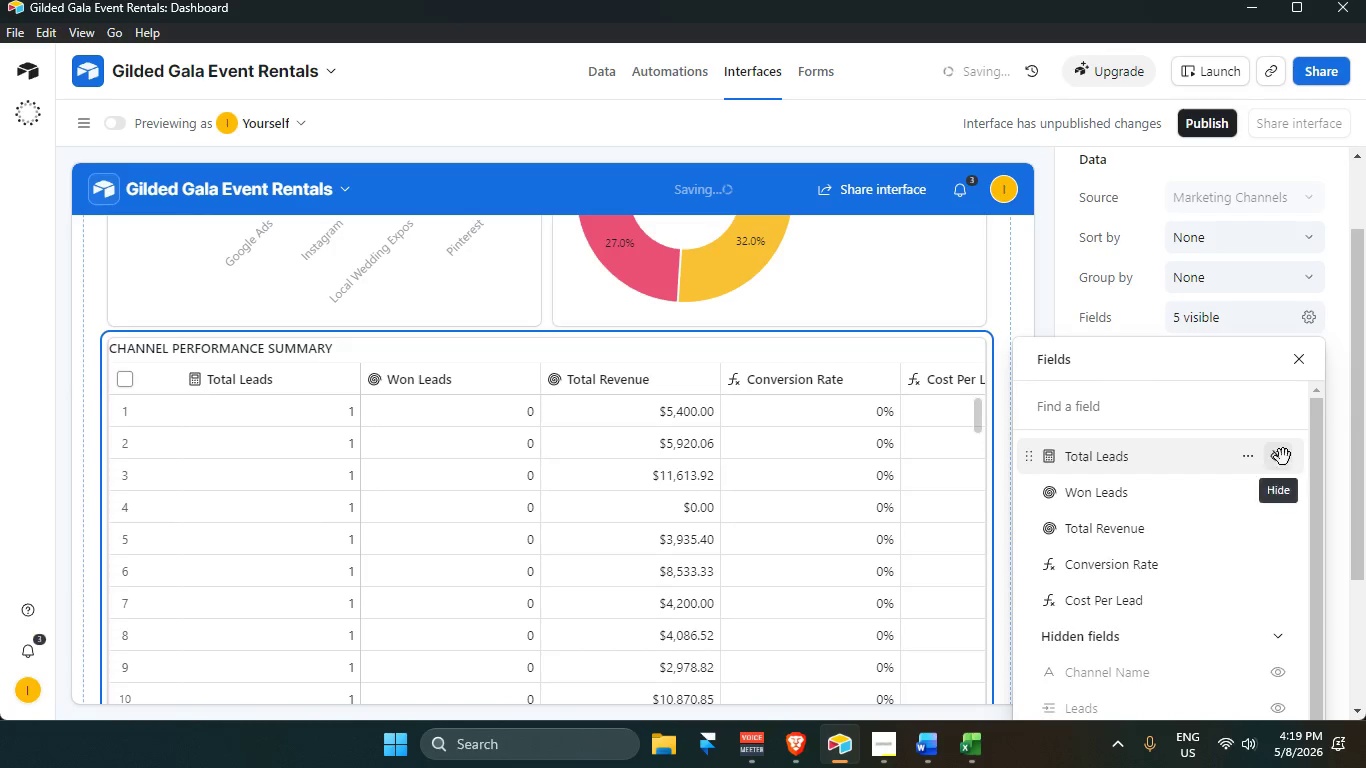 
triple_click([1283, 457])
 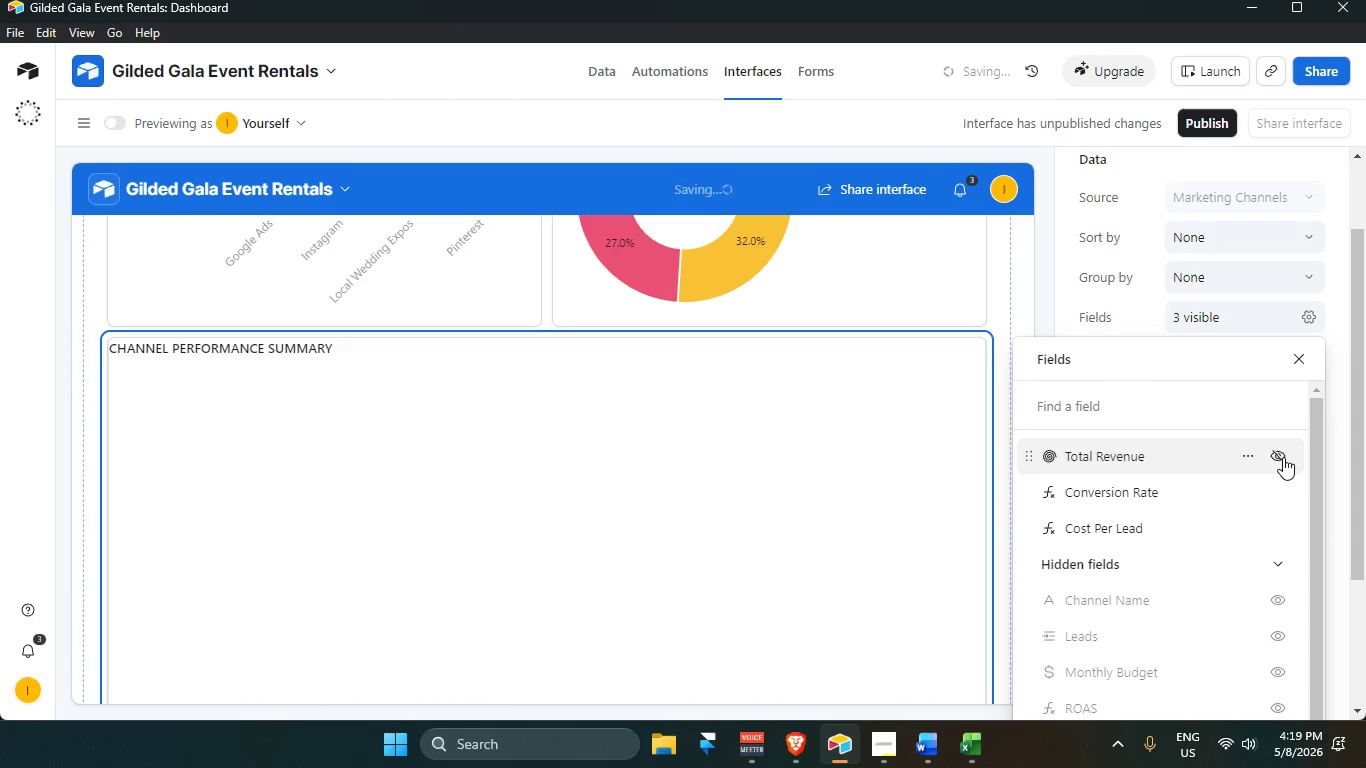 
triple_click([1282, 457])
 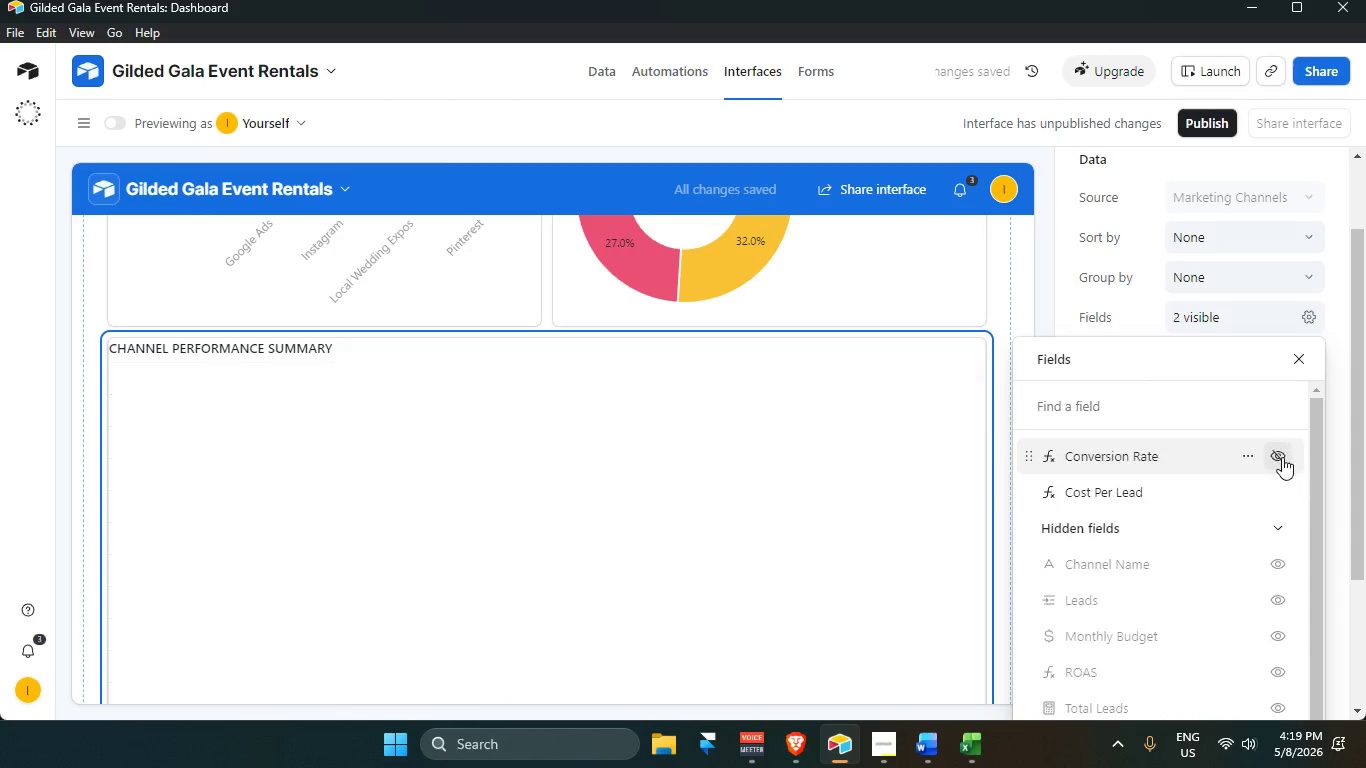 
triple_click([1282, 457])
 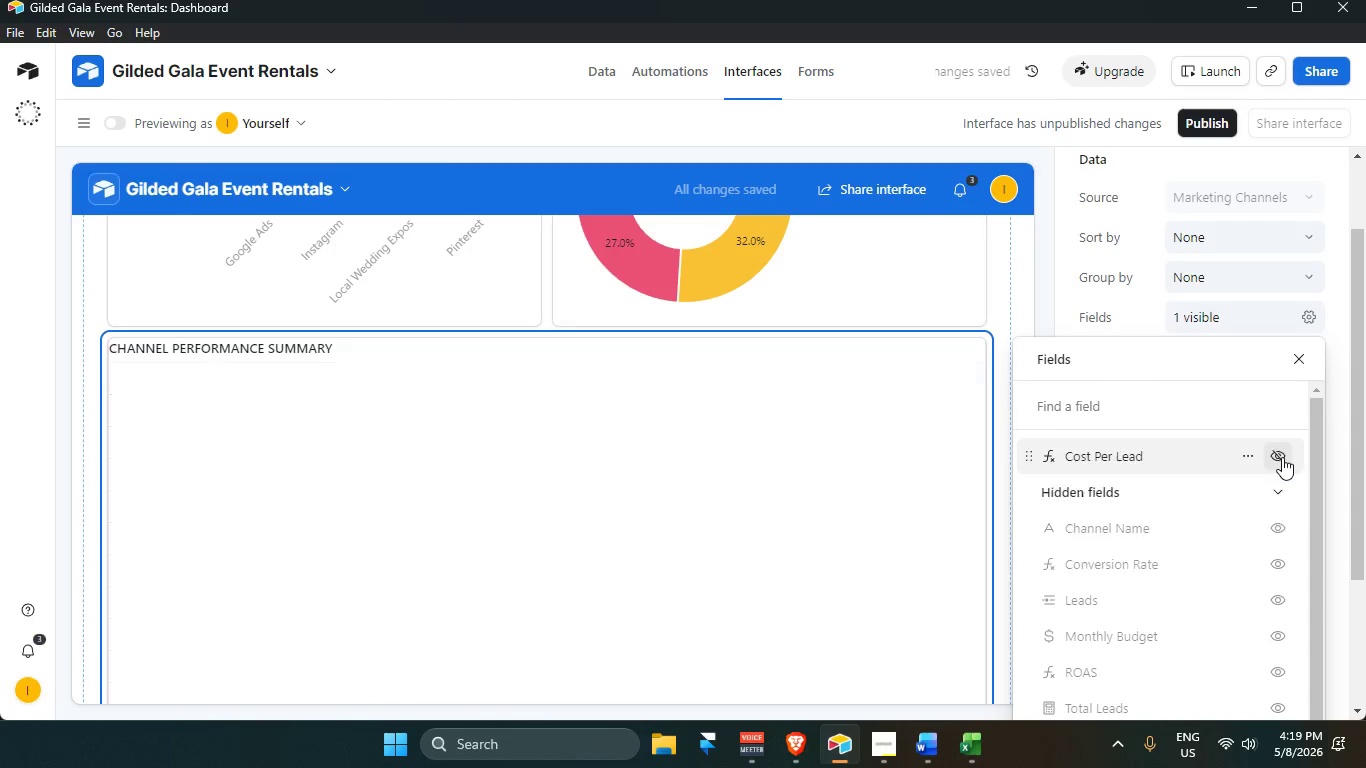 
triple_click([1281, 457])
 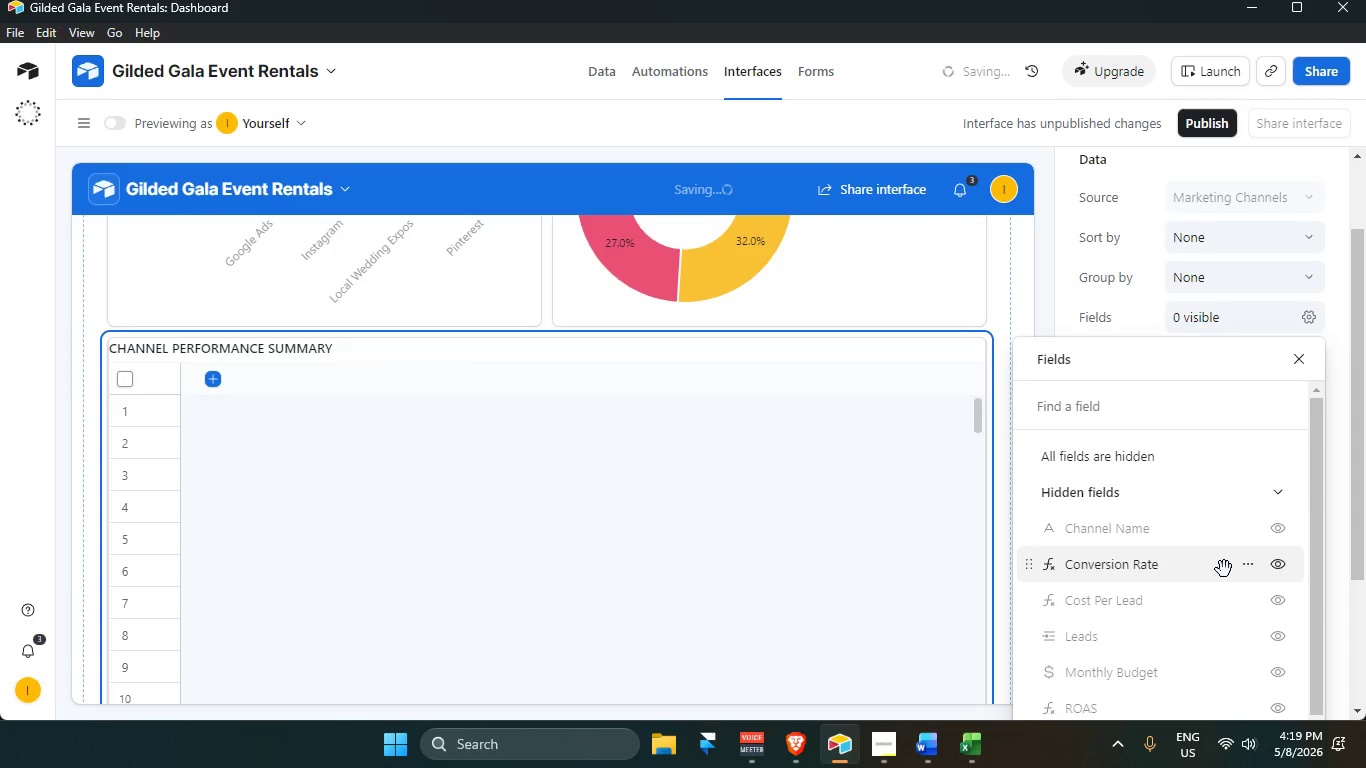 
scroll: coordinate [1223, 568], scroll_direction: up, amount: 1.0
 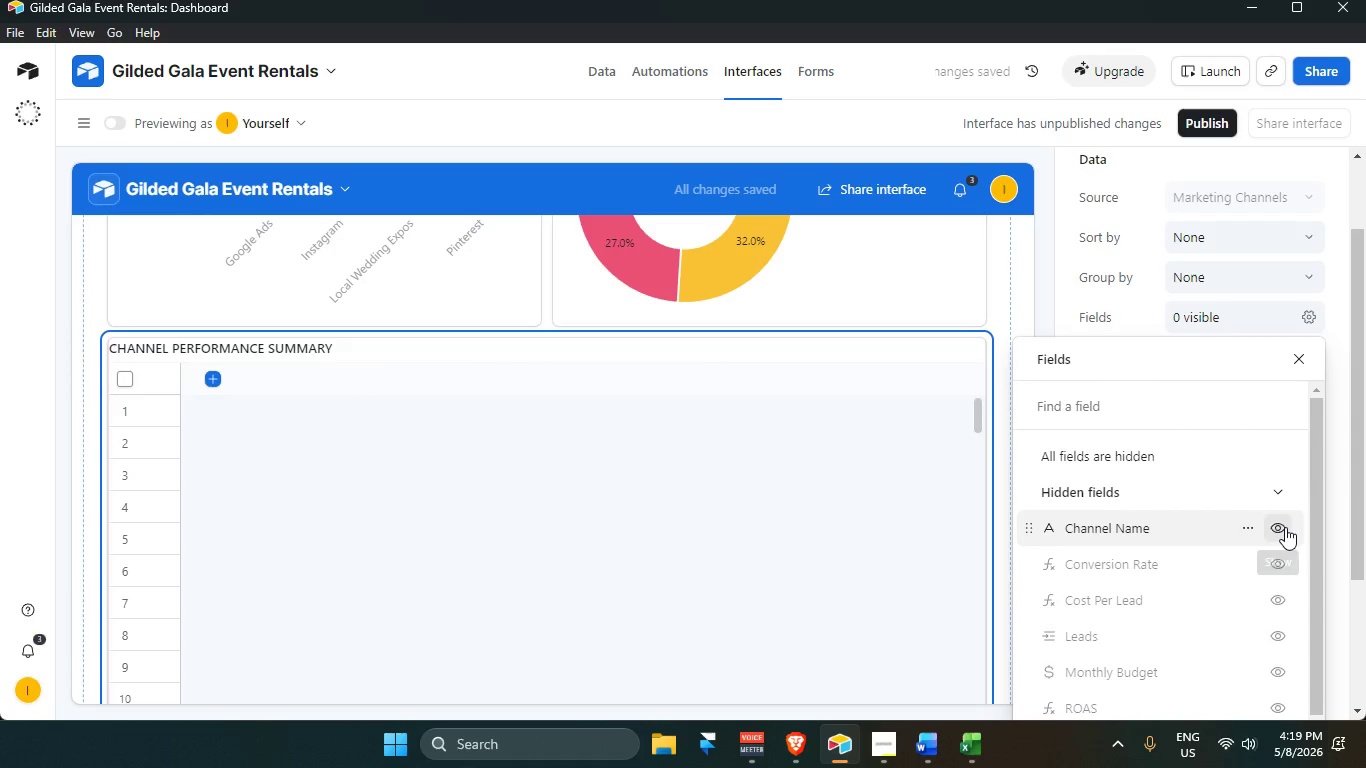 
left_click([1285, 526])
 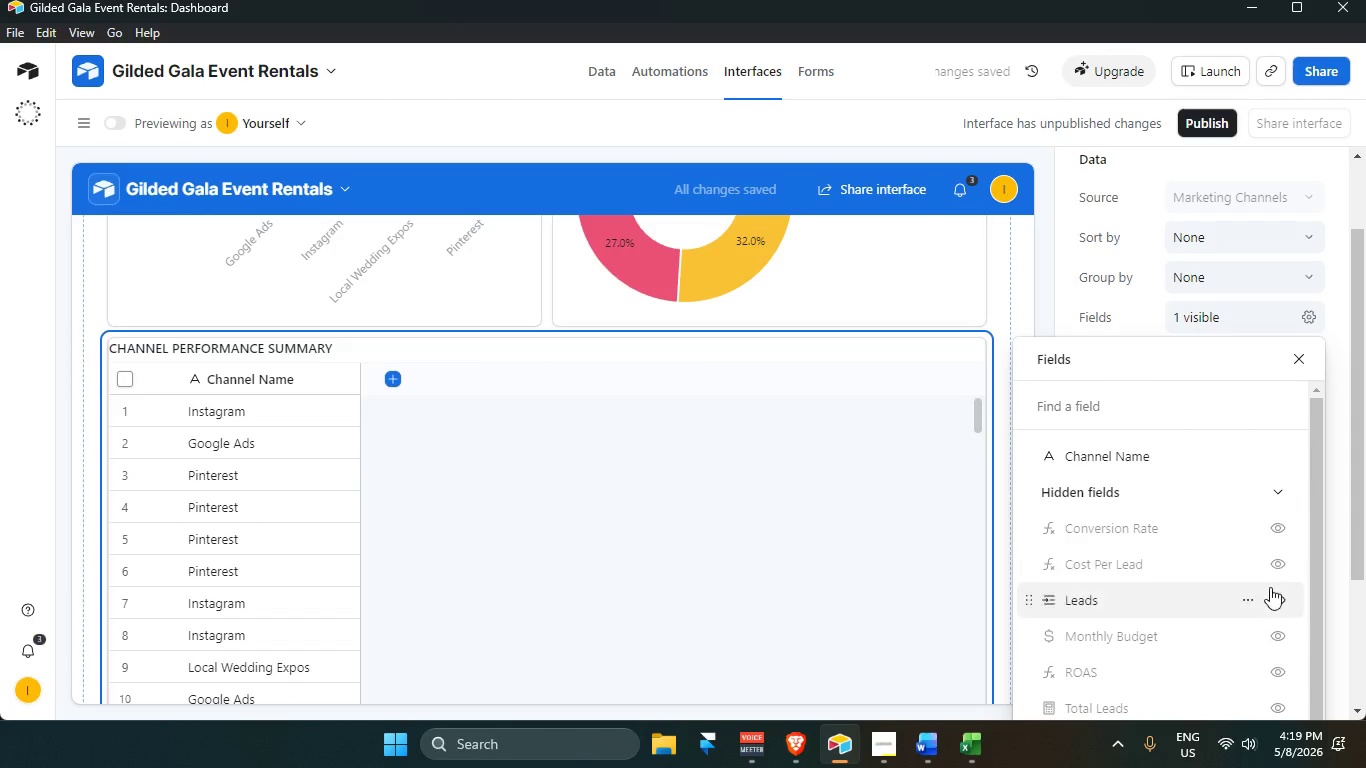 
left_click([1284, 631])
 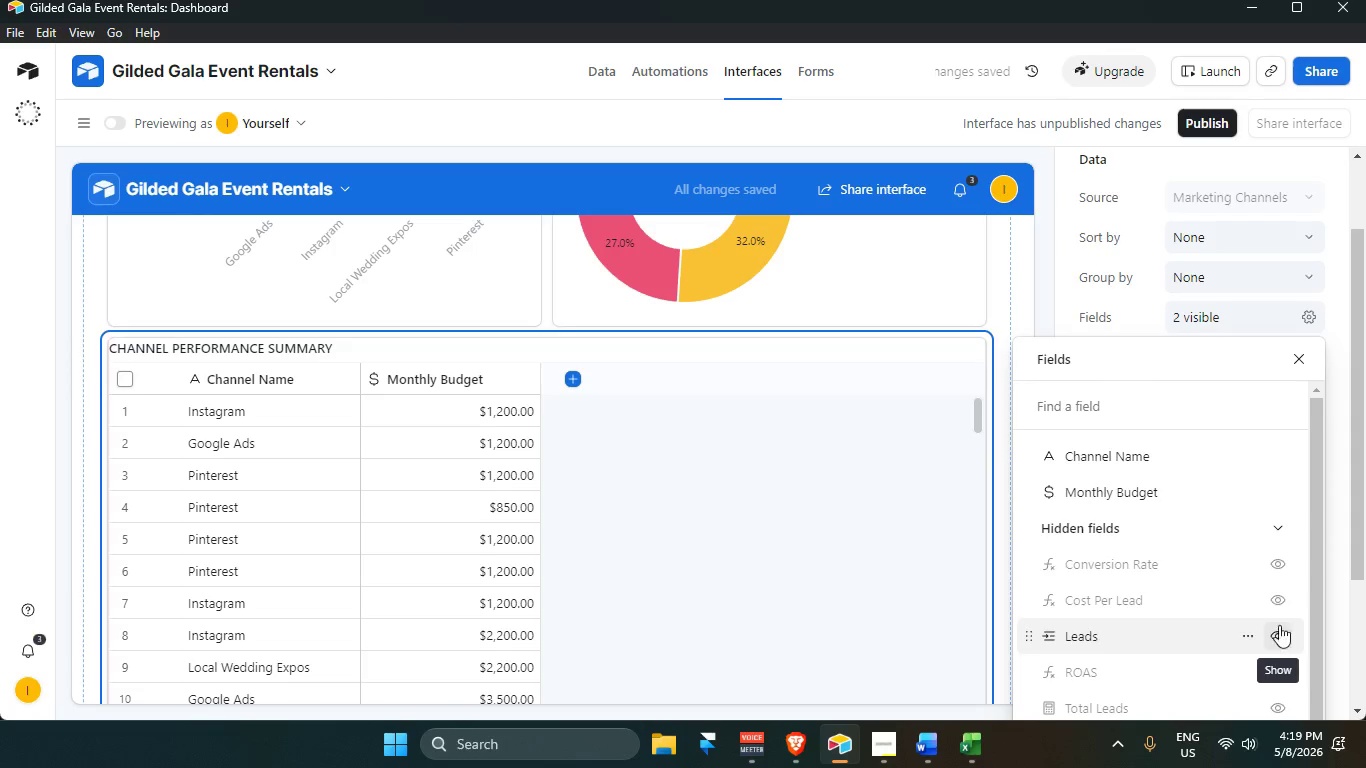 
scroll: coordinate [1274, 673], scroll_direction: down, amount: 8.0
 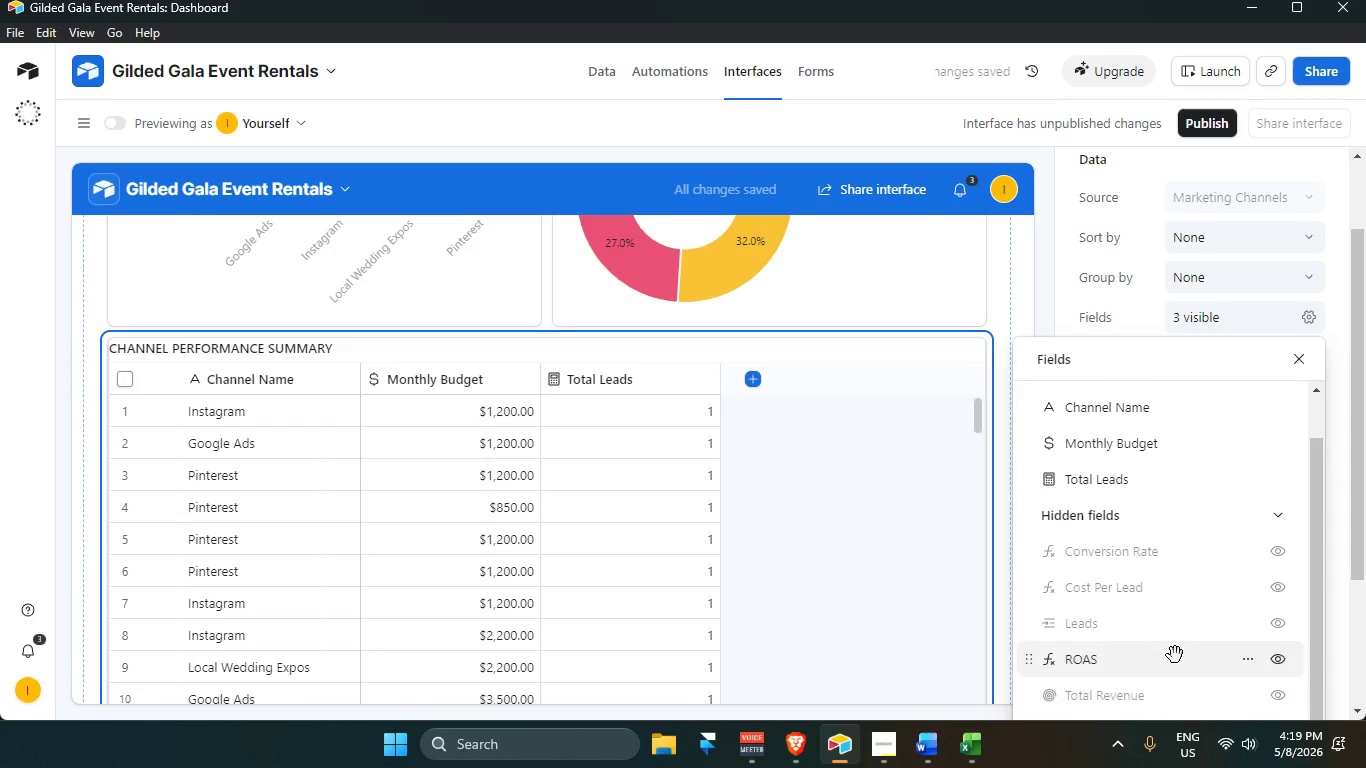 
scroll: coordinate [1168, 603], scroll_direction: none, amount: 0.0
 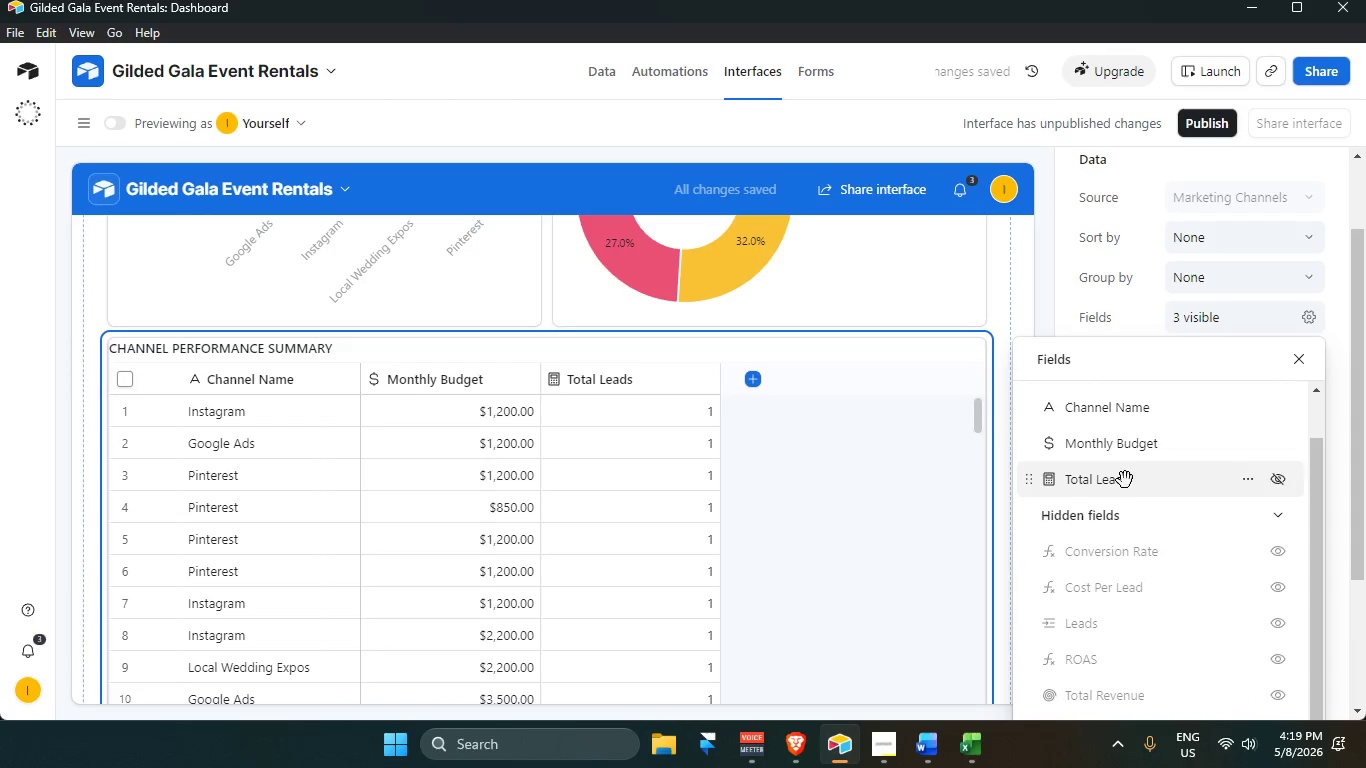 
scroll: coordinate [1156, 603], scroll_direction: down, amount: 3.0
 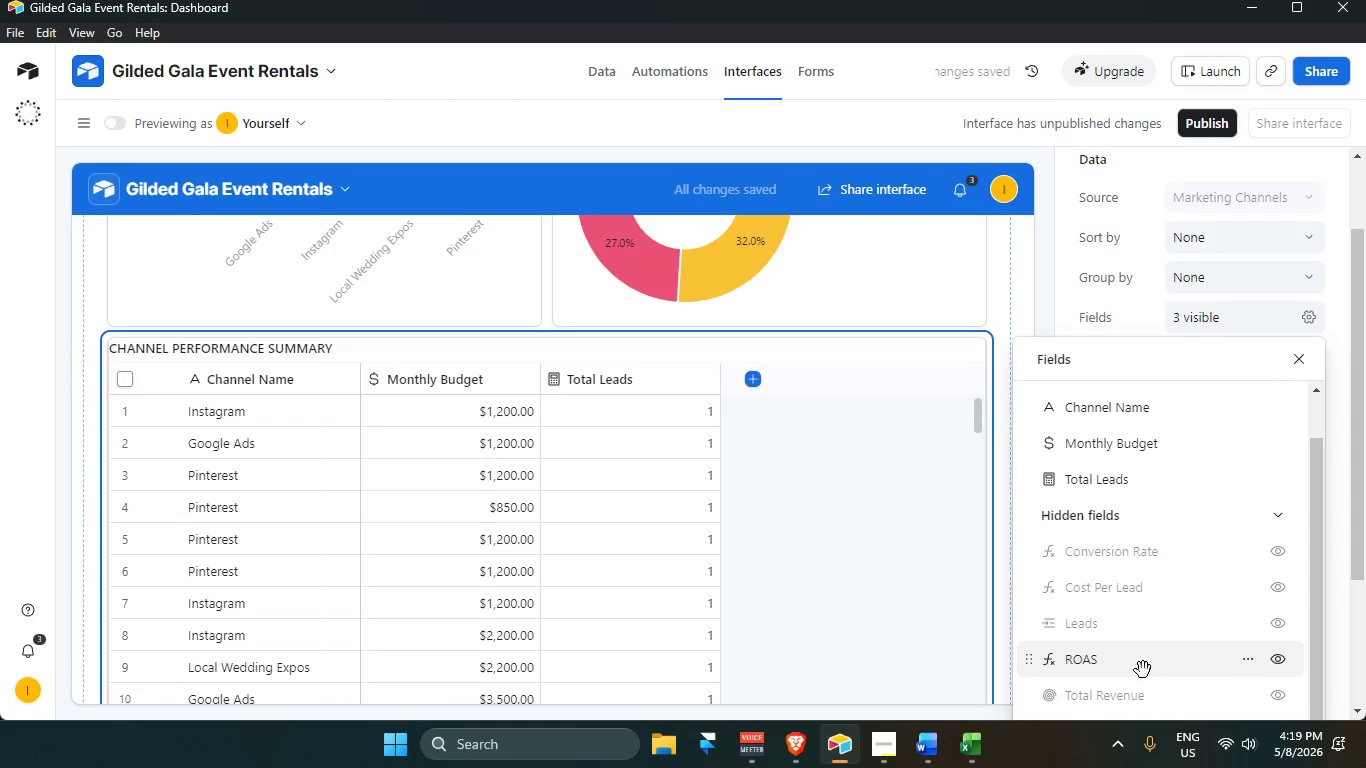 
scroll: coordinate [1136, 627], scroll_direction: up, amount: 2.0
 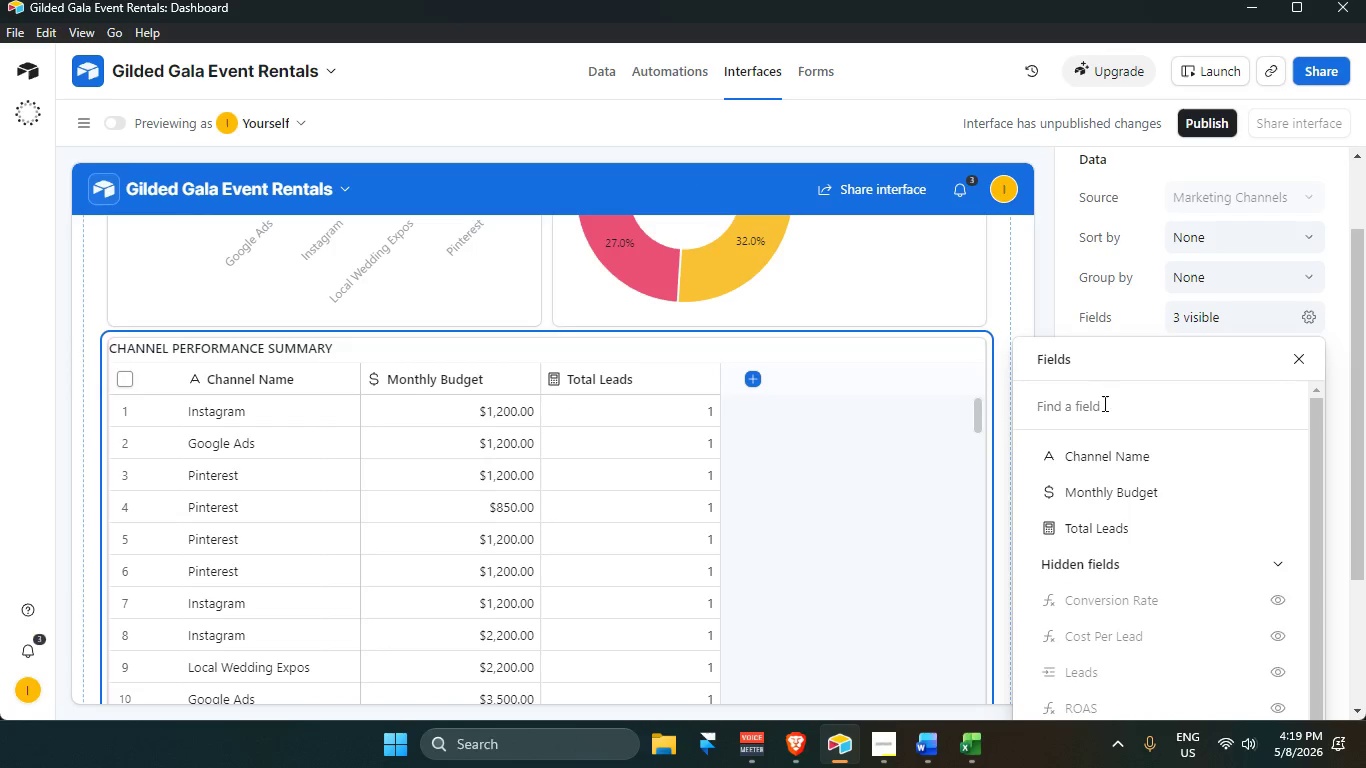 
left_click([1104, 411])
 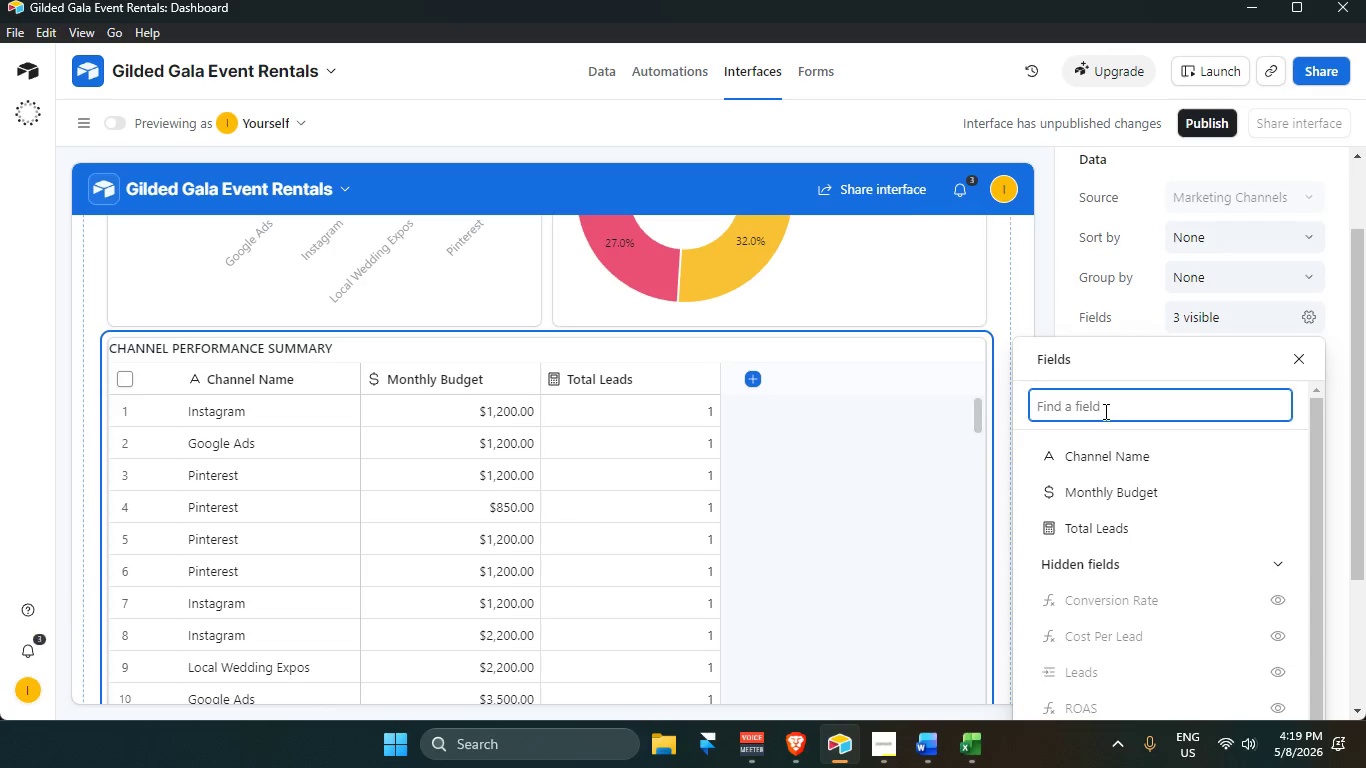 
type(wo)
 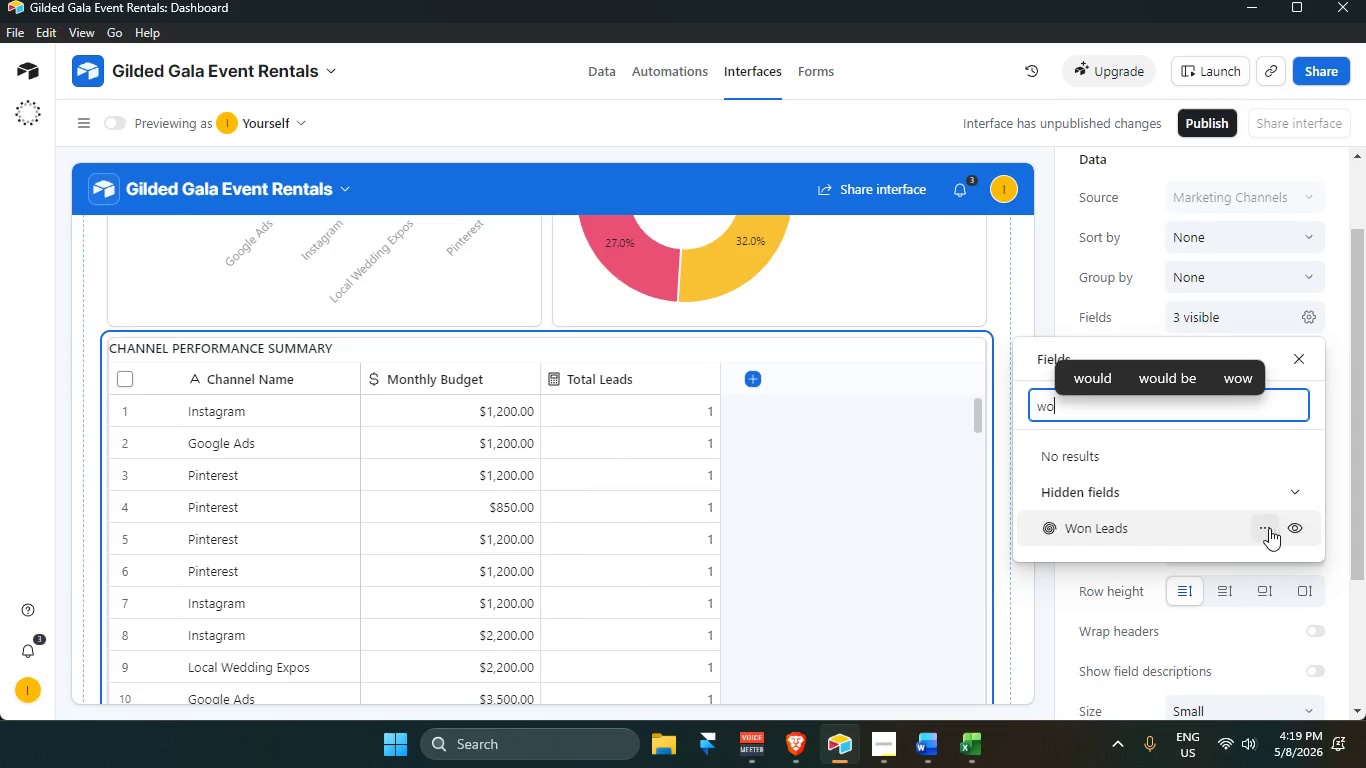 
left_click([1298, 533])
 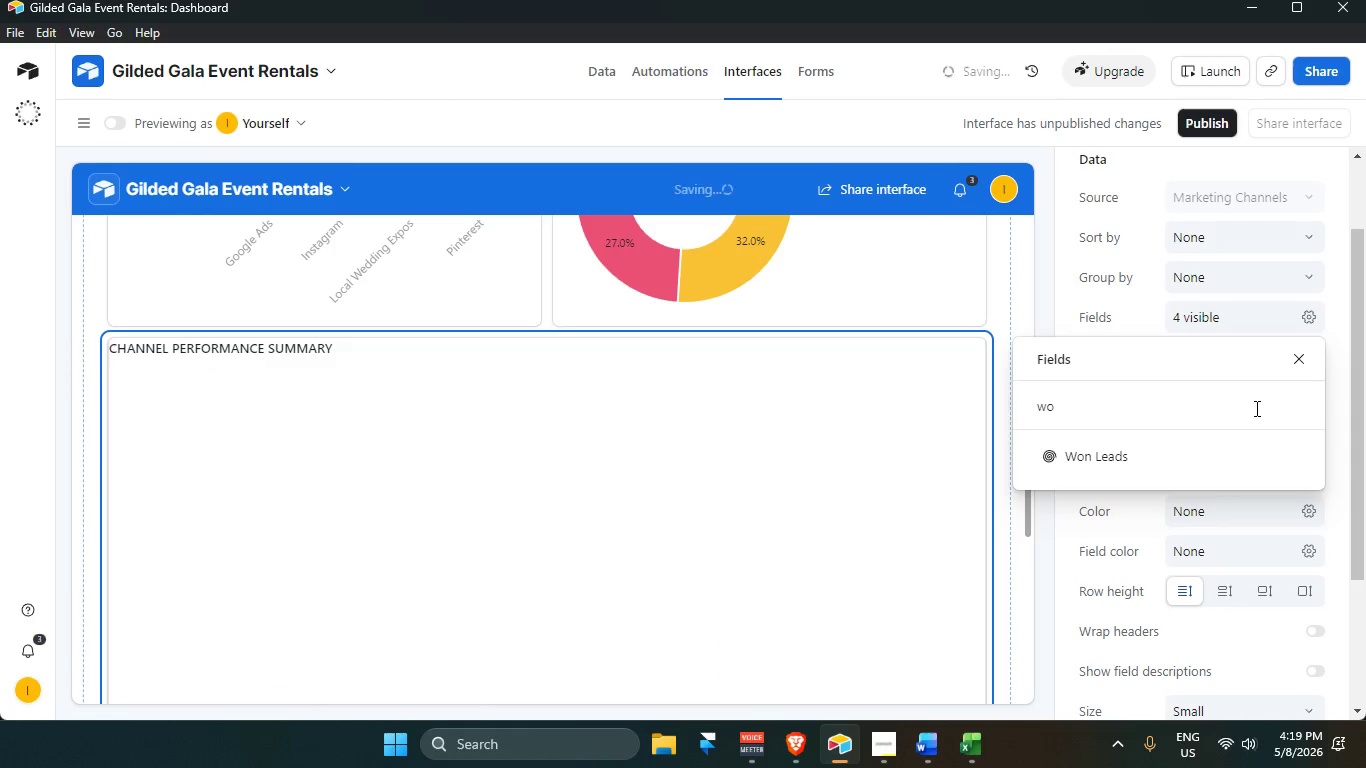 
left_click([1259, 408])
 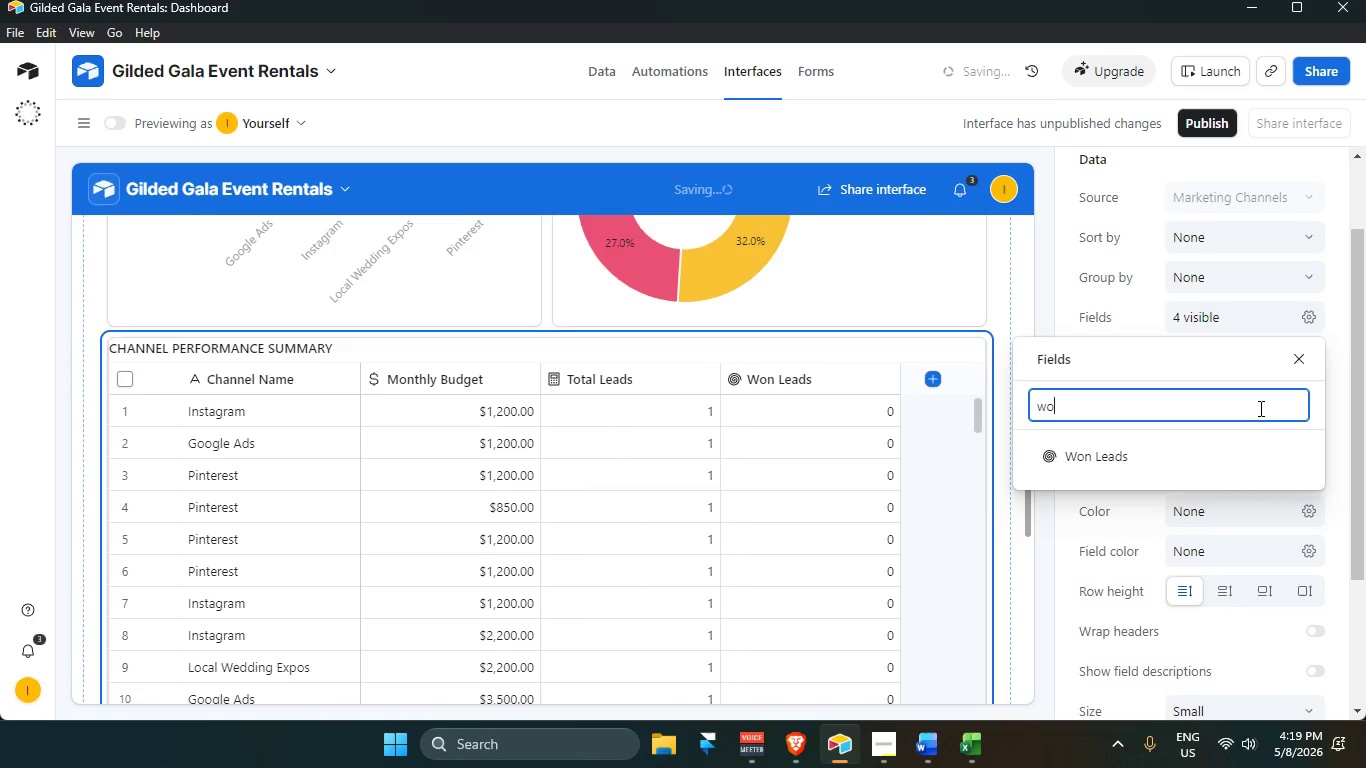 
key(Backspace)
key(Backspace)
key(Backspace)
type(con)
 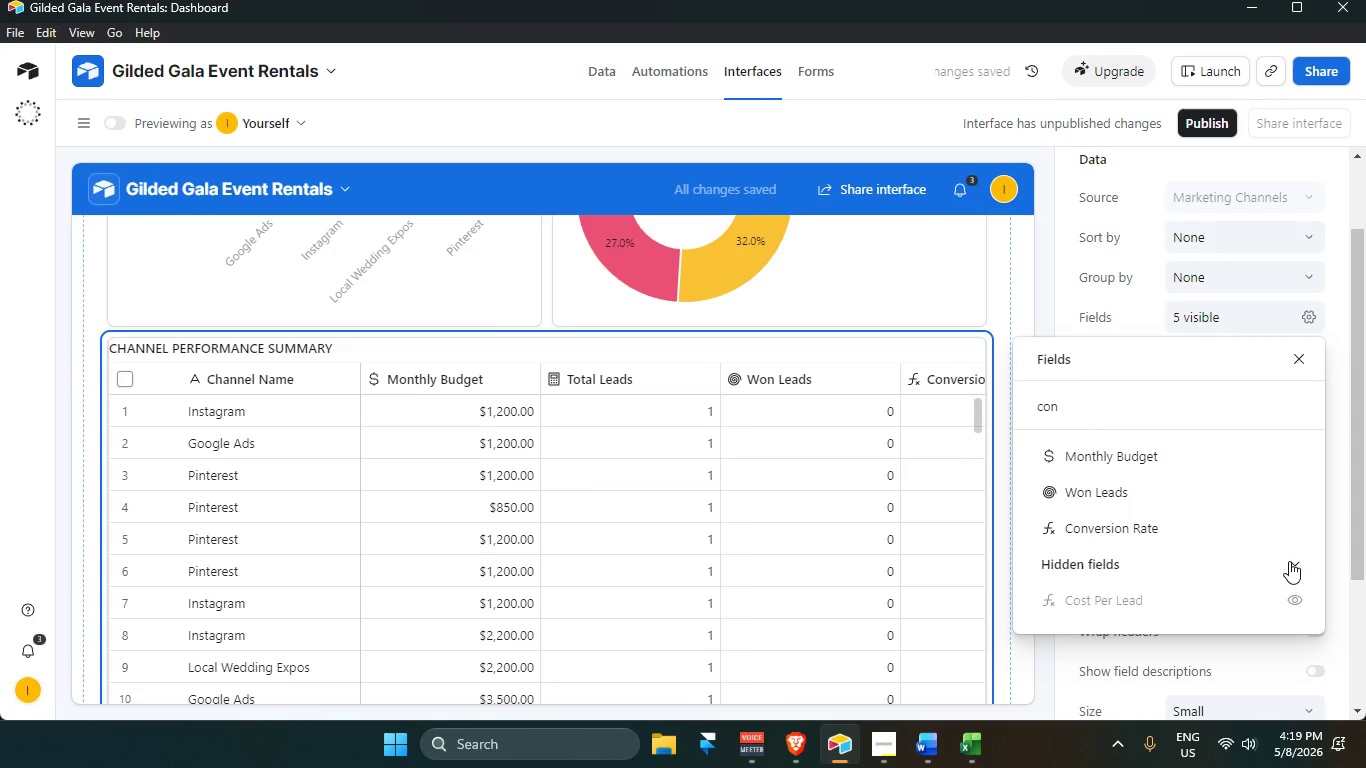 
wait(6.39)
 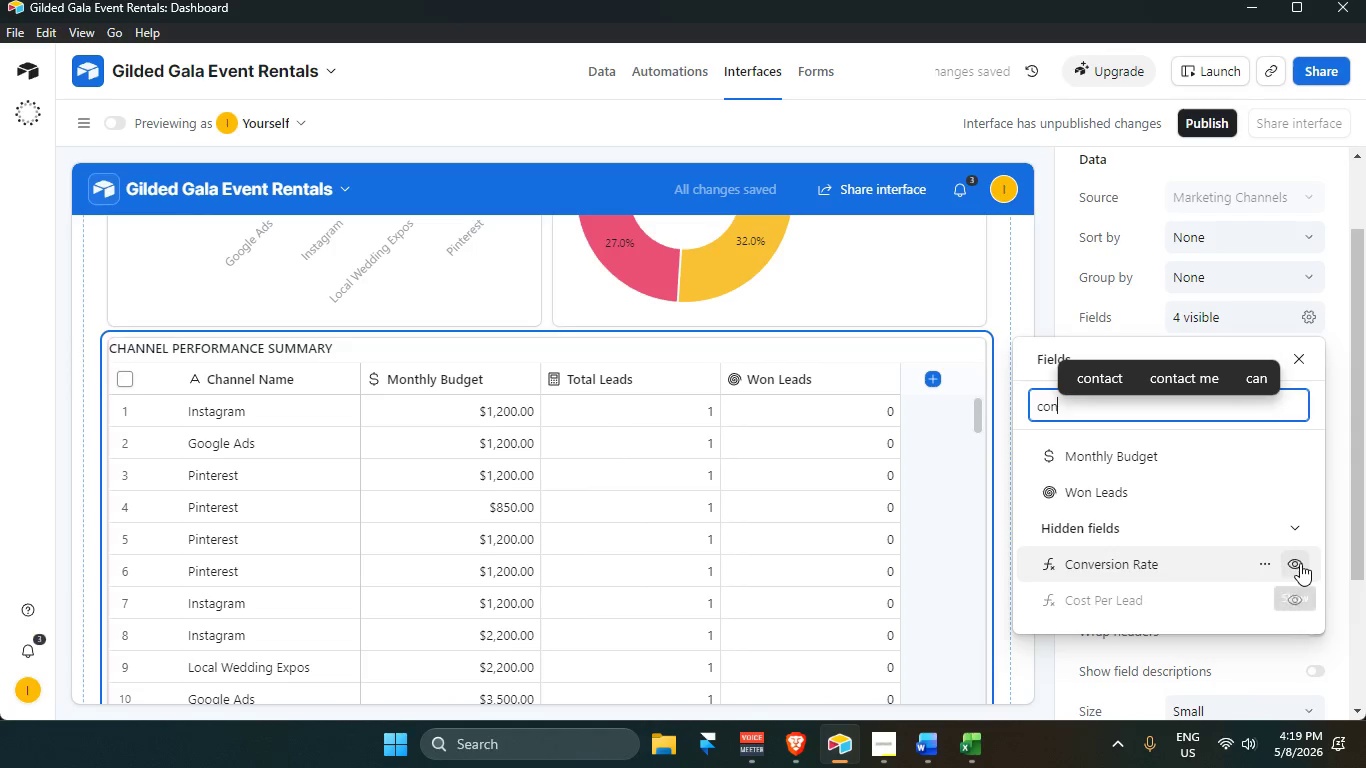 
left_click([1189, 403])
 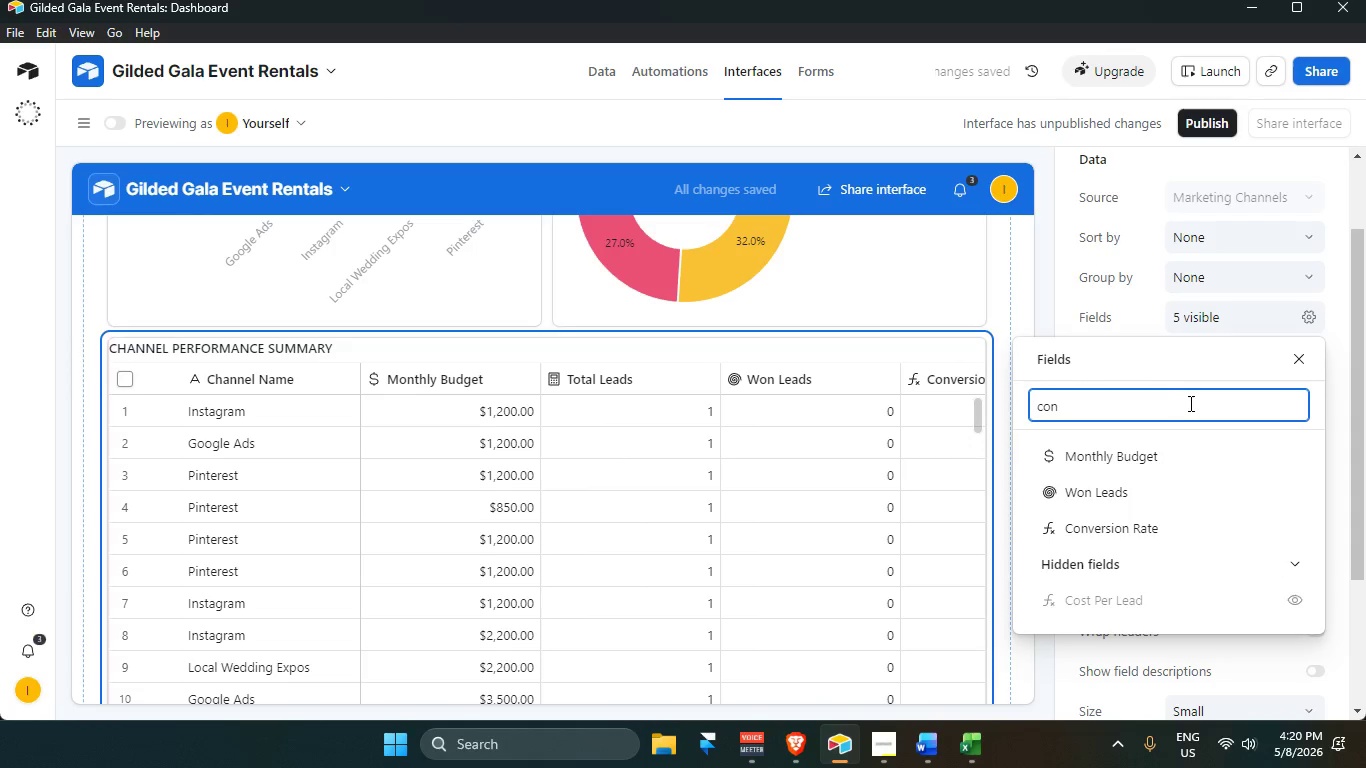 
key(Backspace)
 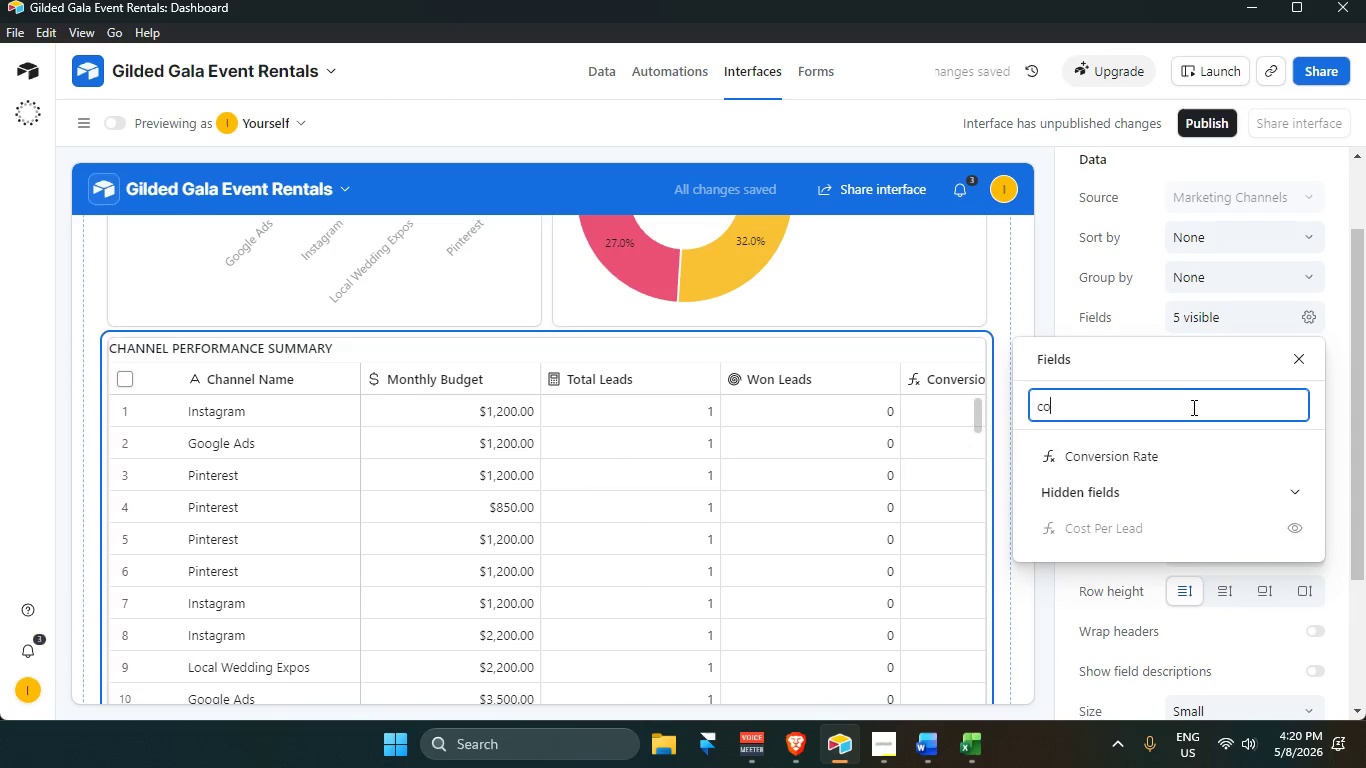 
key(S)
 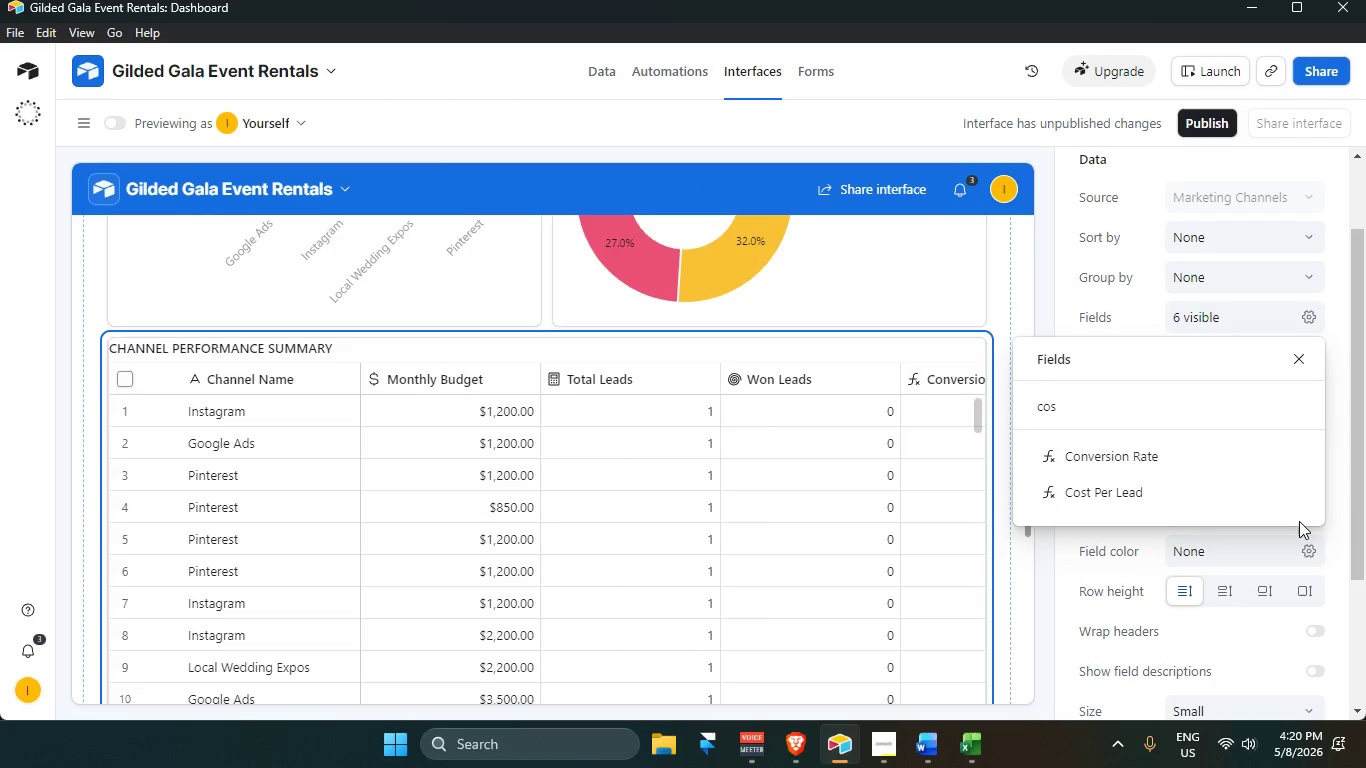 
key(Backspace)
 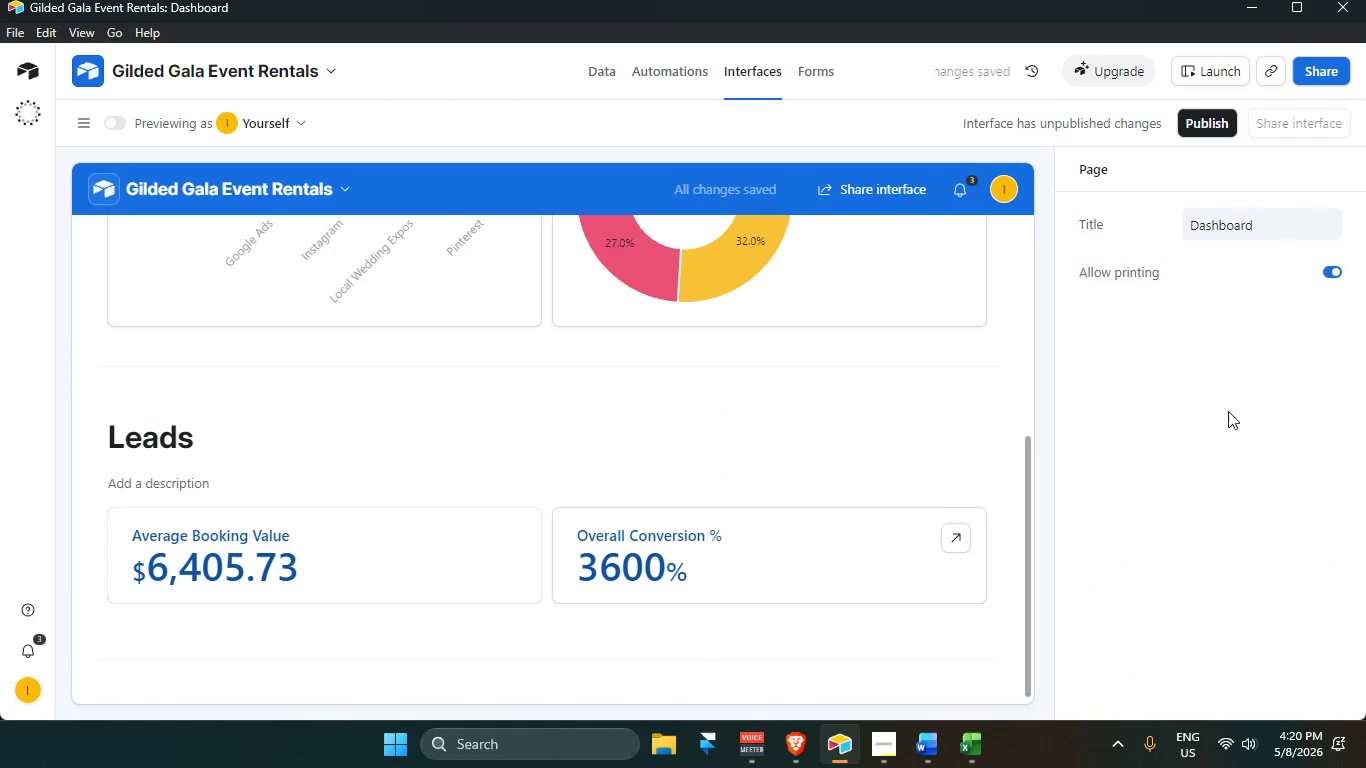 
scroll: coordinate [826, 529], scroll_direction: down, amount: 7.0
 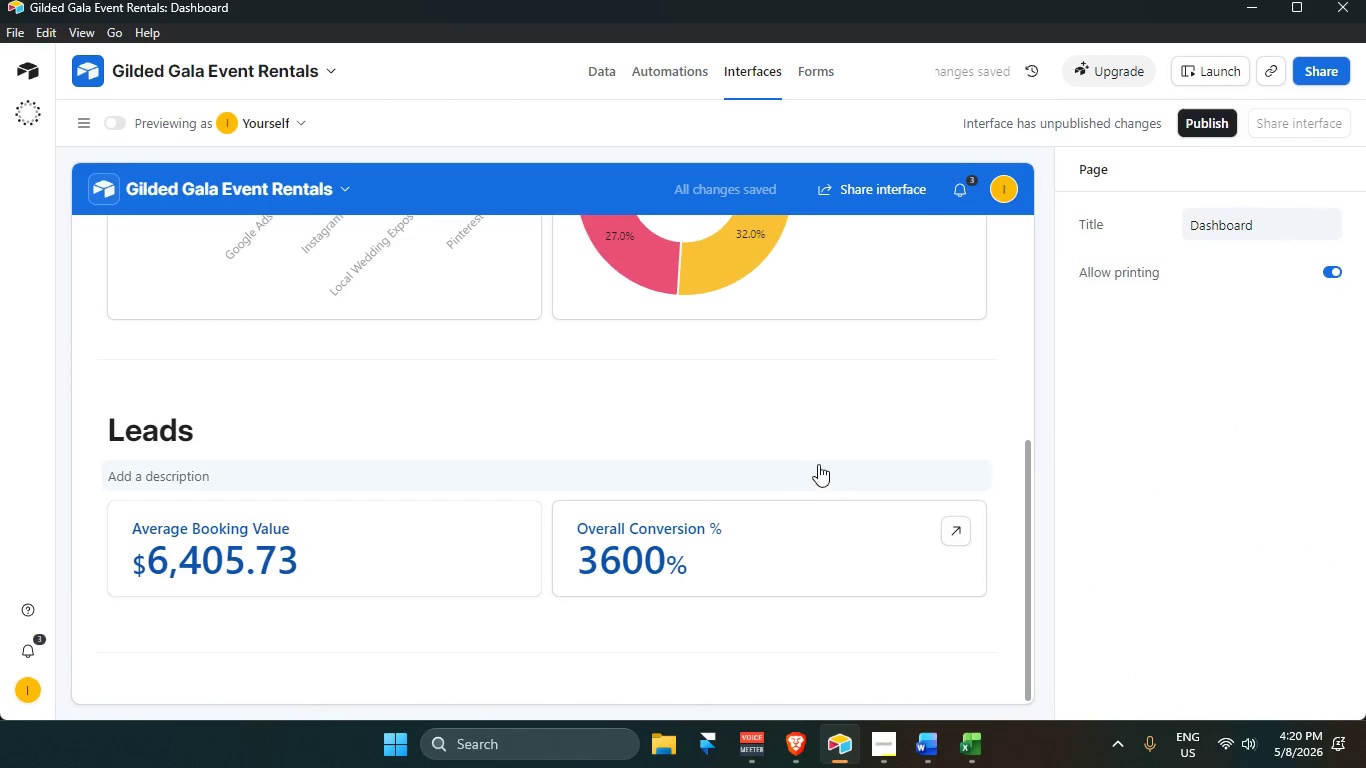 
key(Control+Z)
 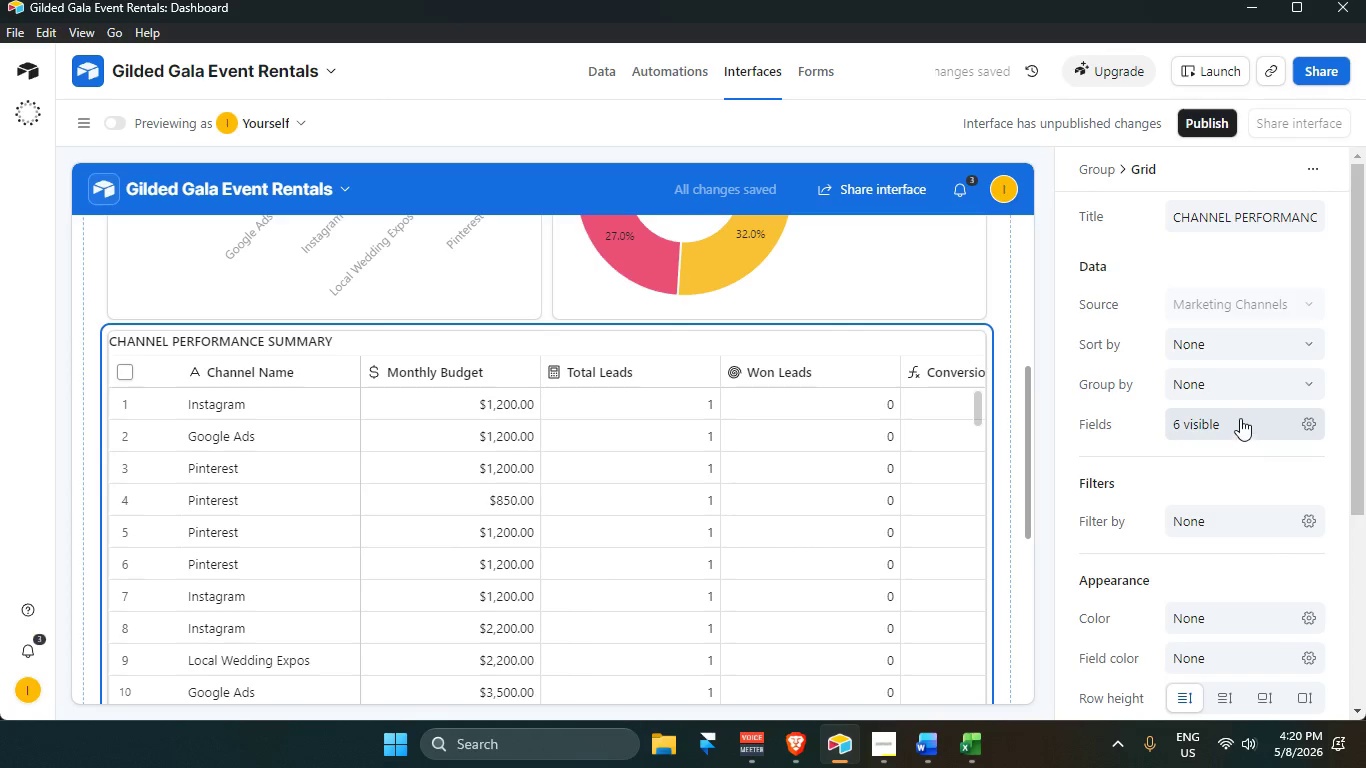 
scroll: coordinate [1169, 648], scroll_direction: down, amount: 7.0
 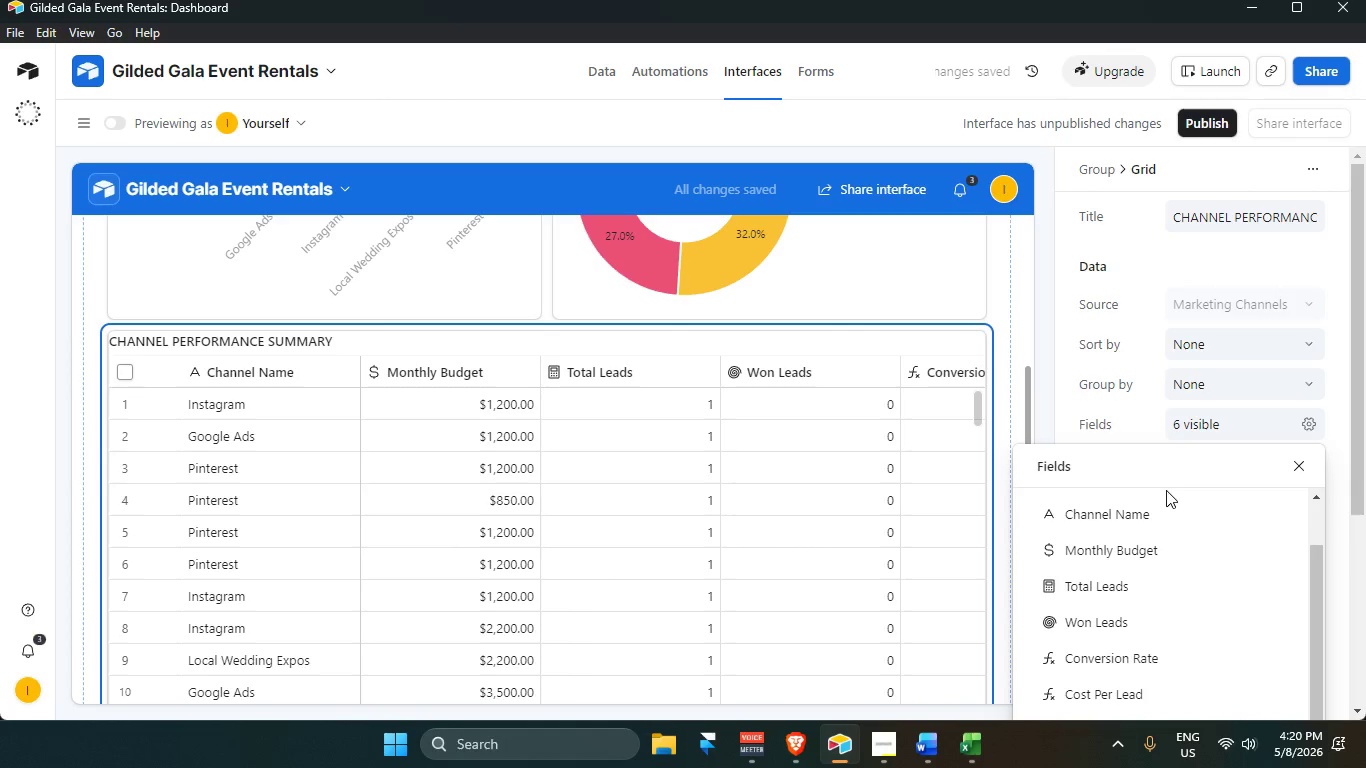 
scroll: coordinate [1174, 601], scroll_direction: up, amount: 4.0
 